 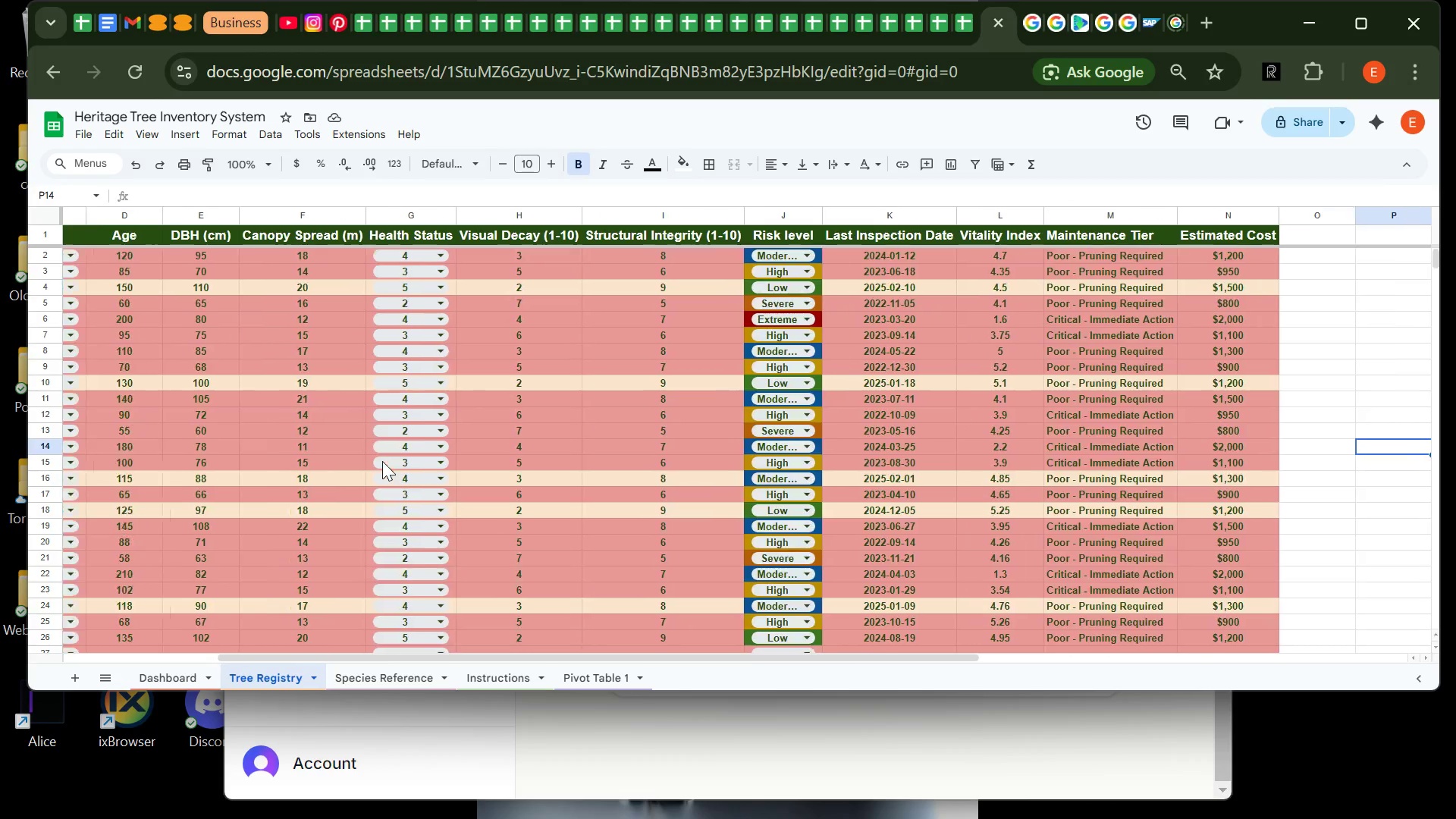 
left_click([356, 679])
 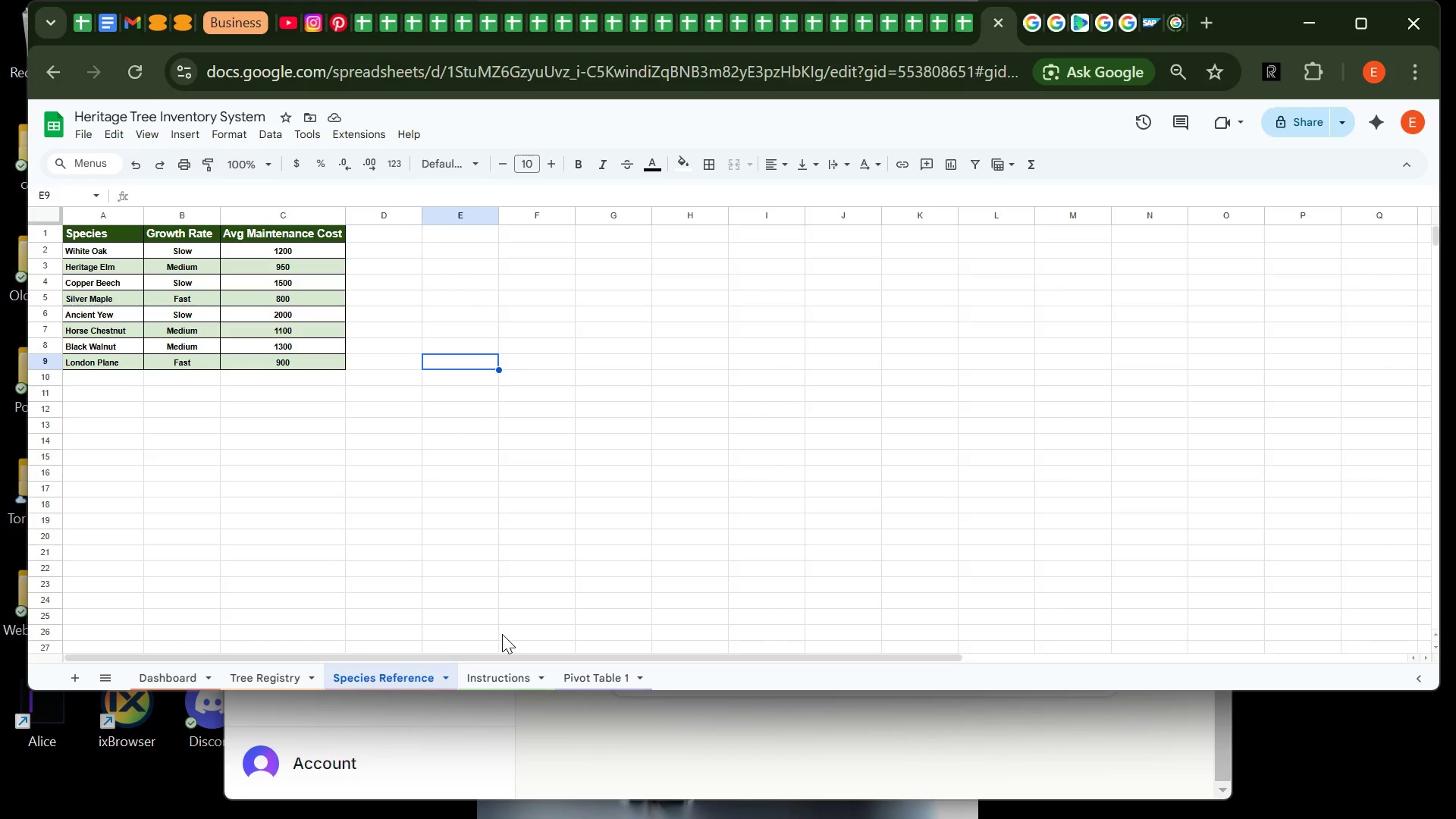 
left_click([501, 686])
 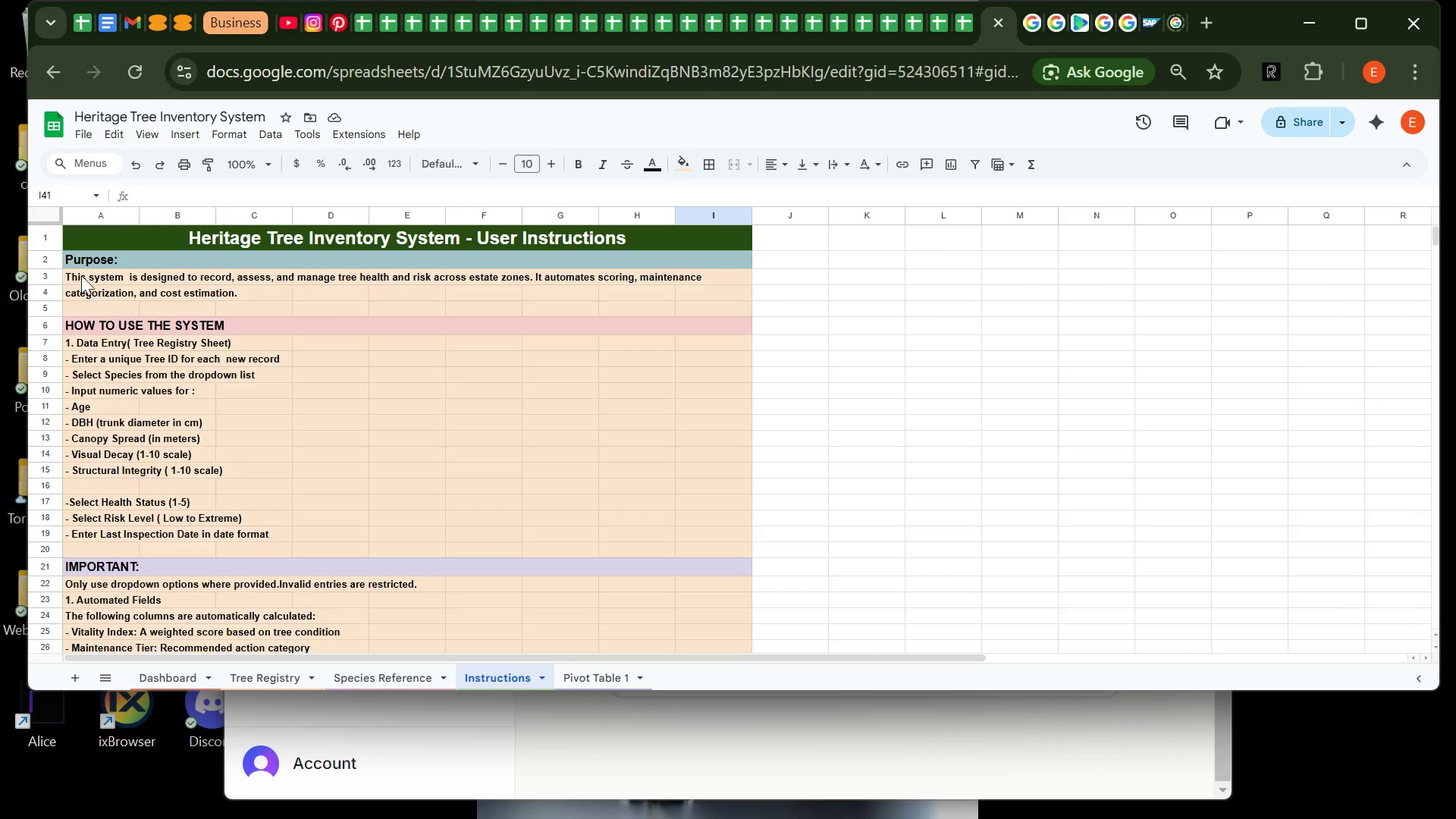 
left_click([83, 275])
 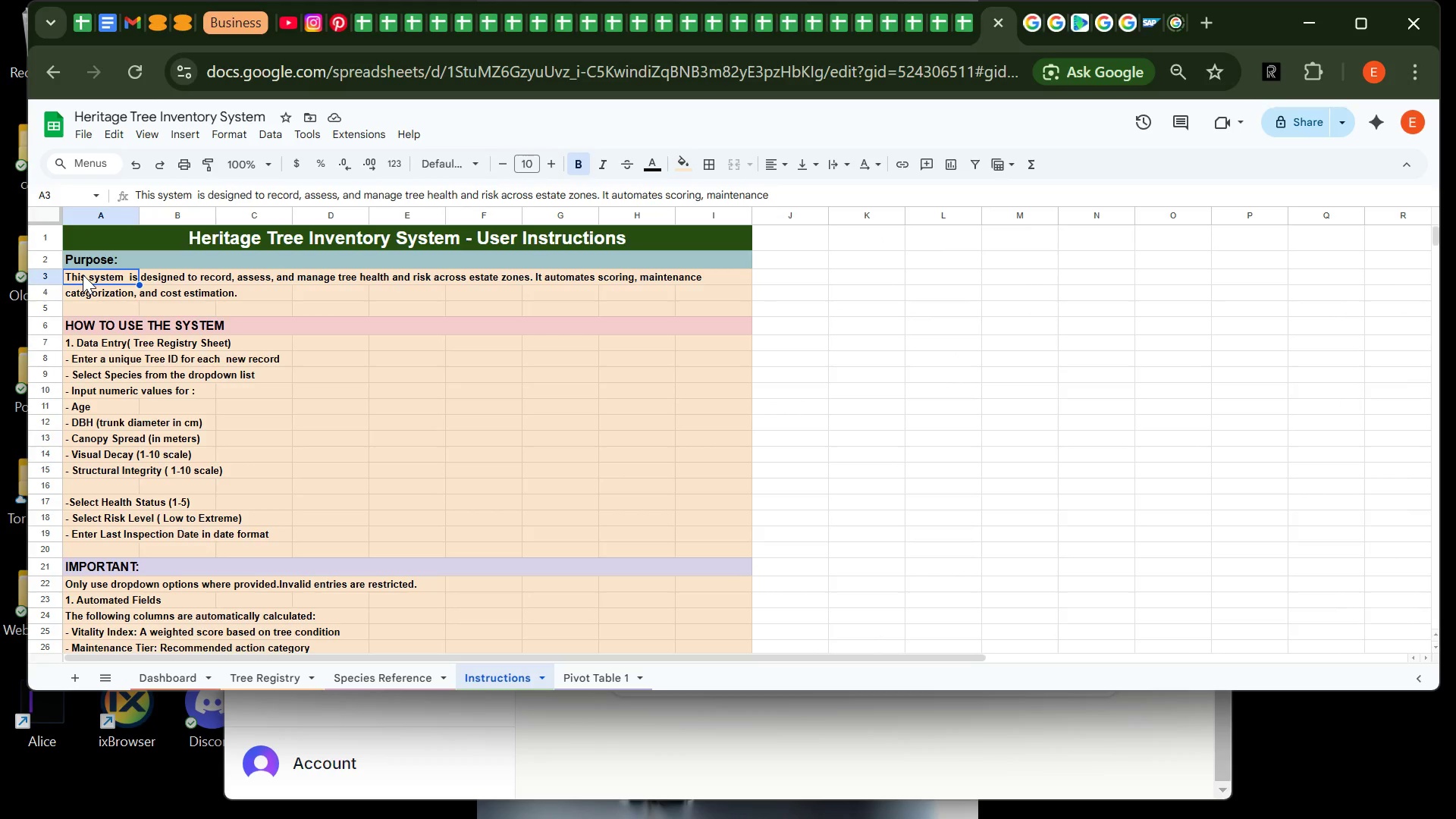 
left_click_drag(start_coordinate=[83, 275], to_coordinate=[102, 290])
 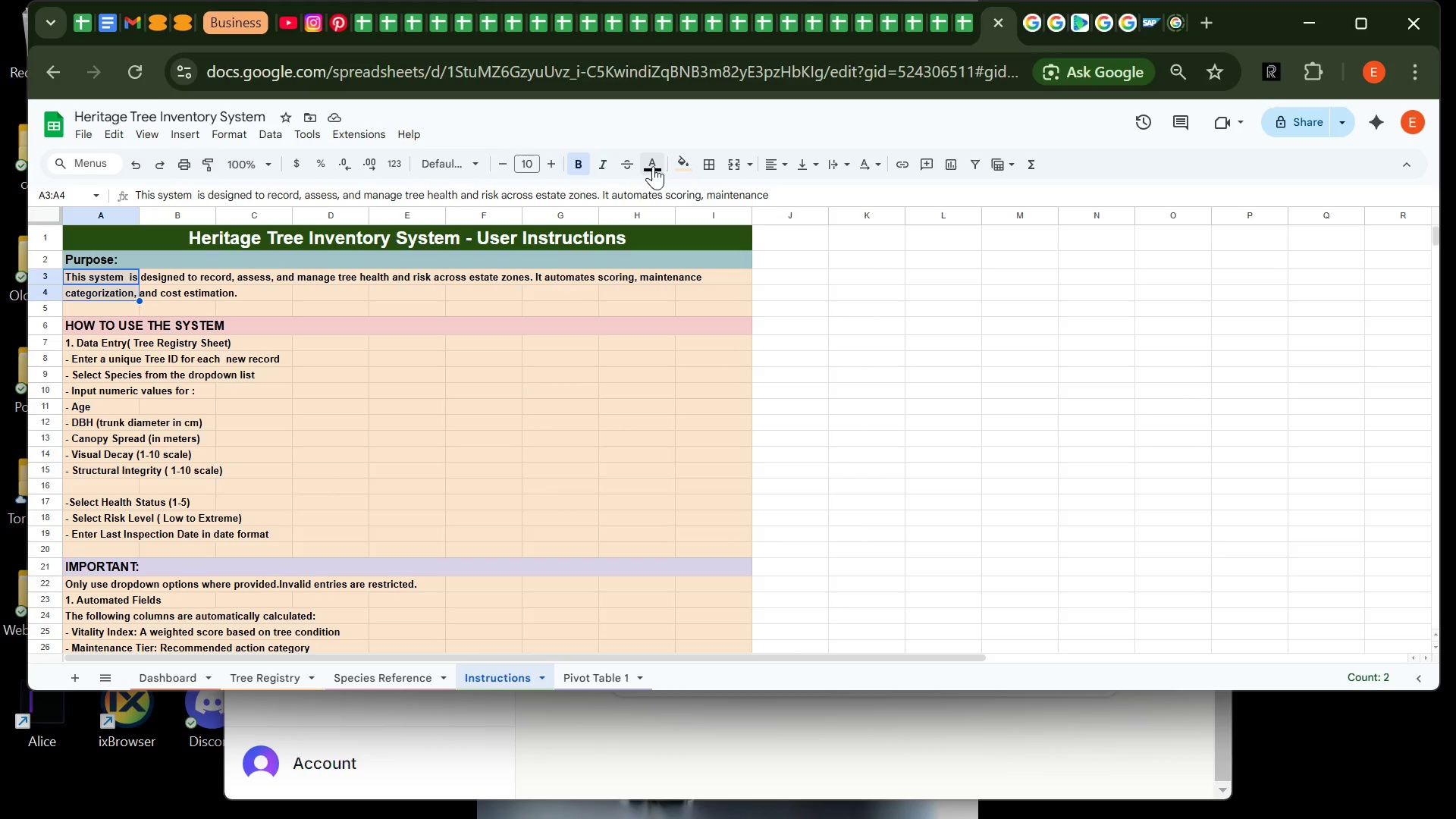 
left_click([657, 166])
 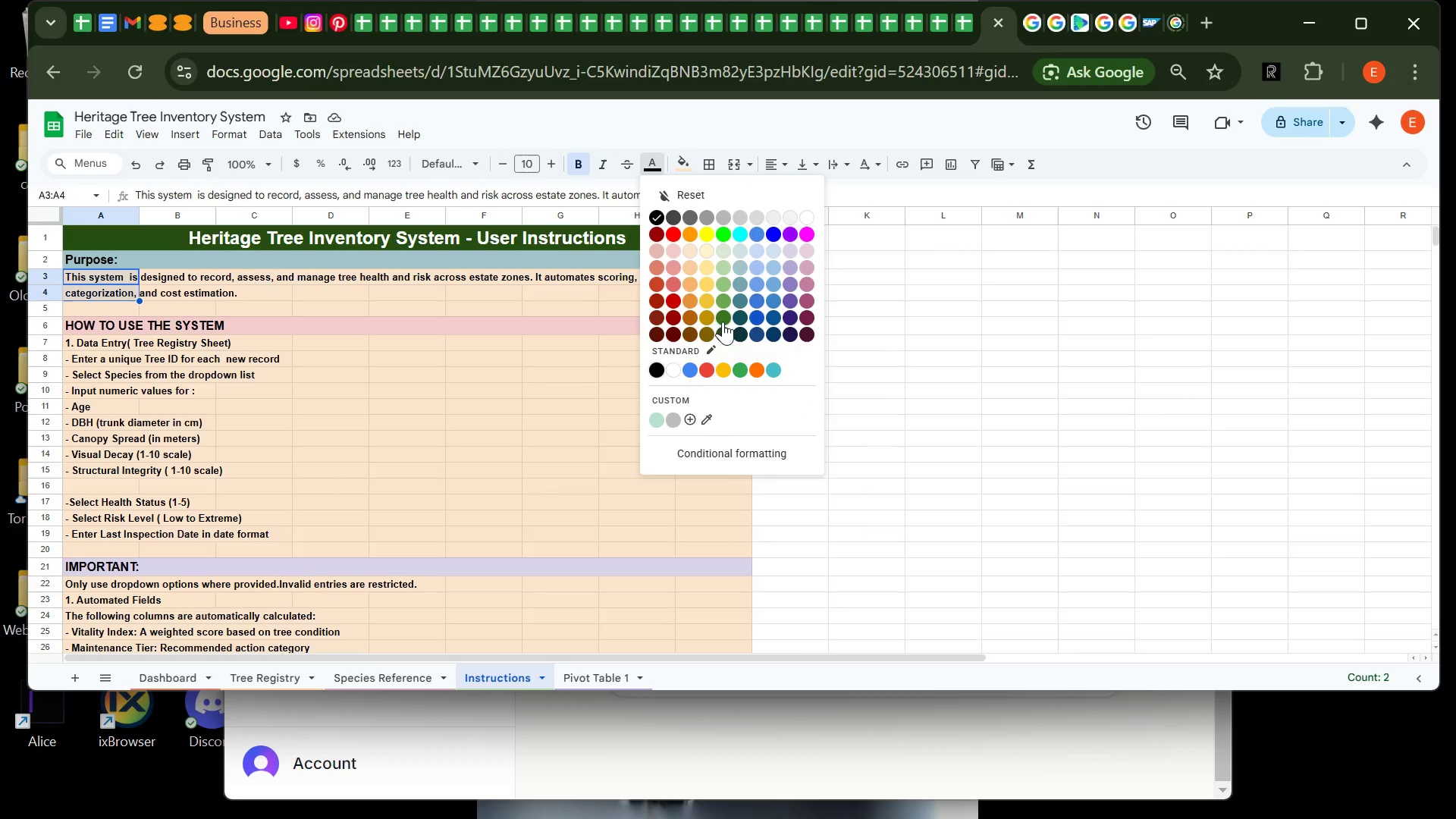 
left_click([724, 318])
 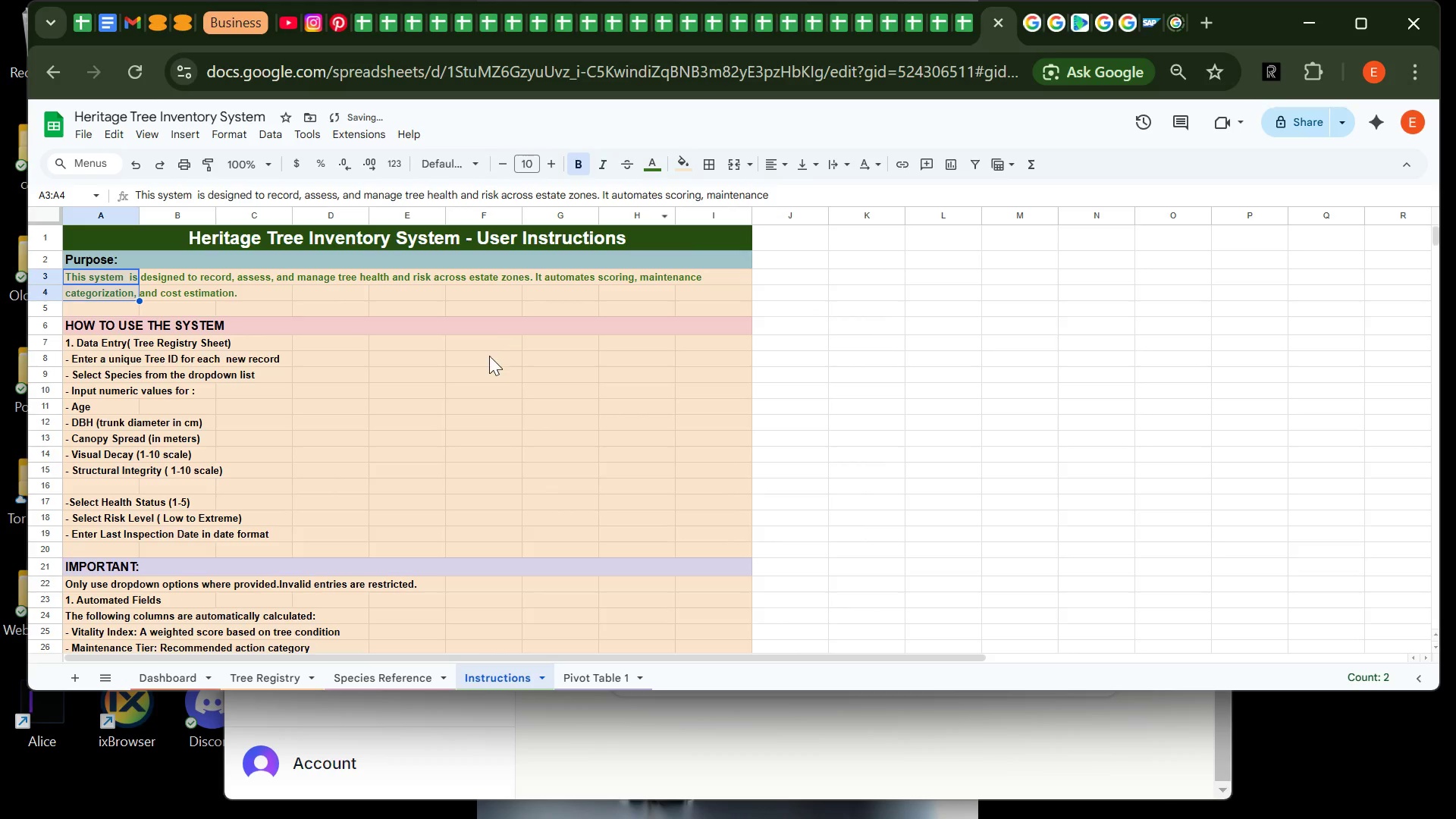 
left_click([489, 354])
 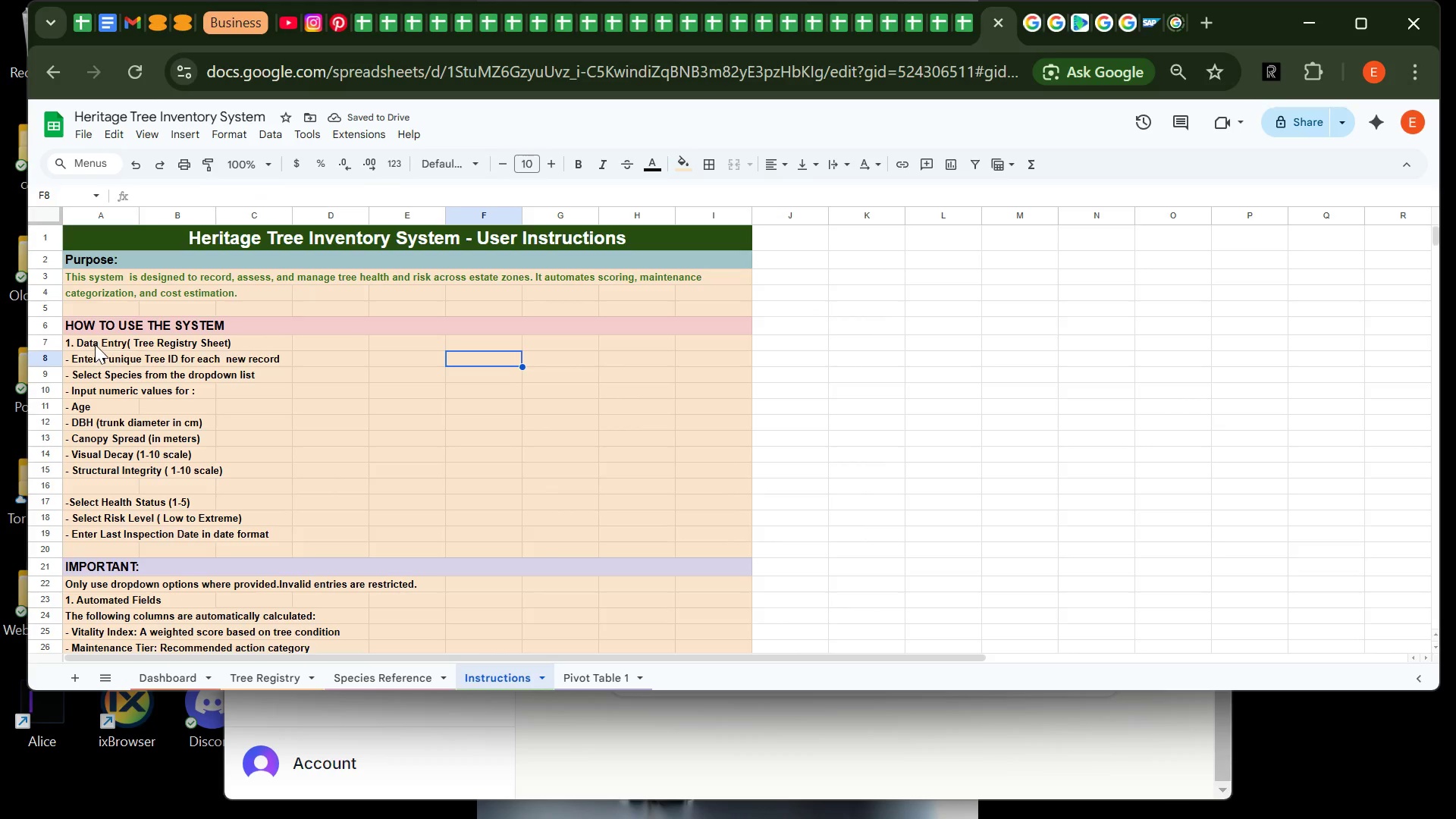 
left_click([97, 344])
 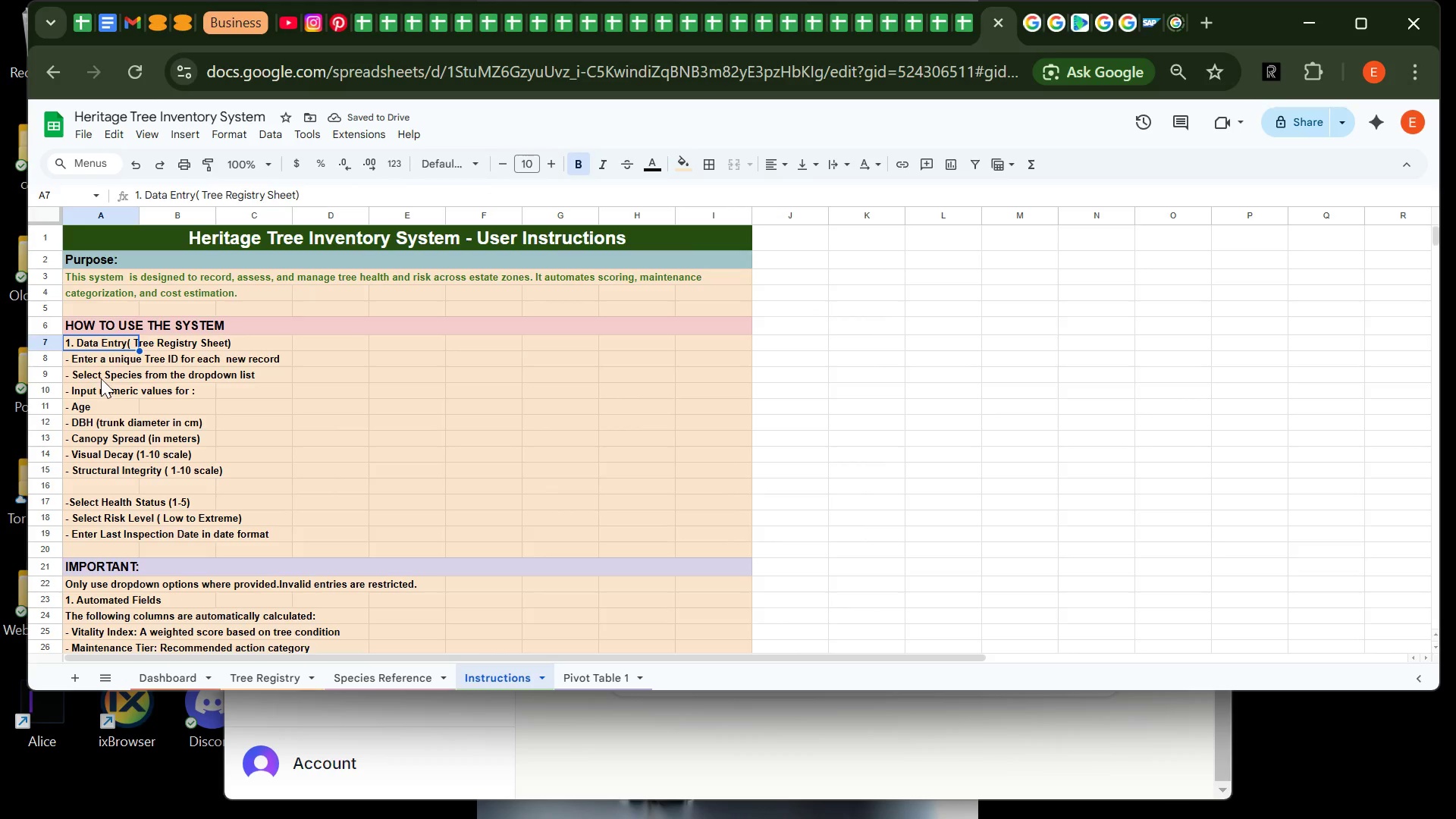 
left_click([101, 378])
 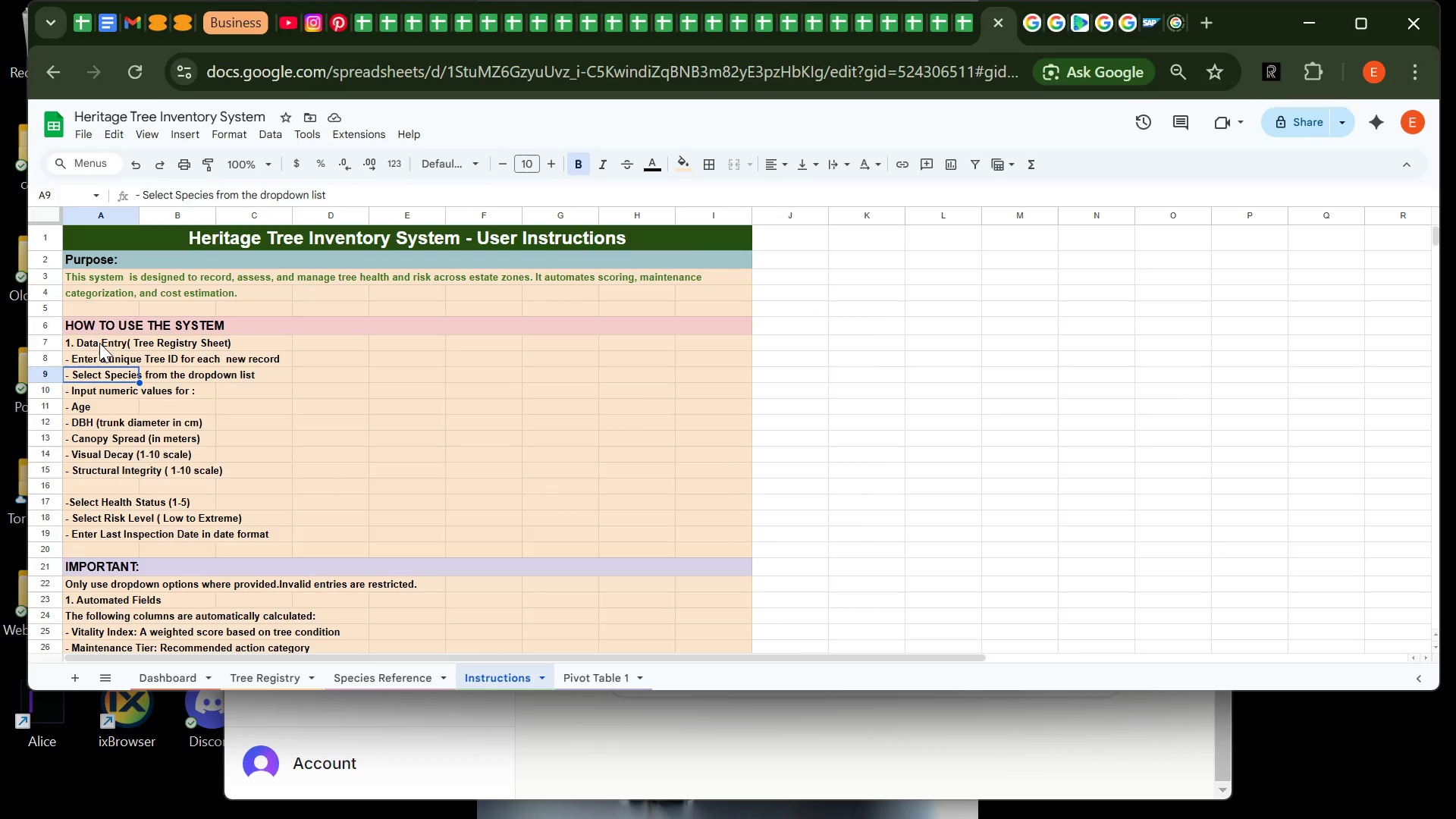 
left_click([99, 343])
 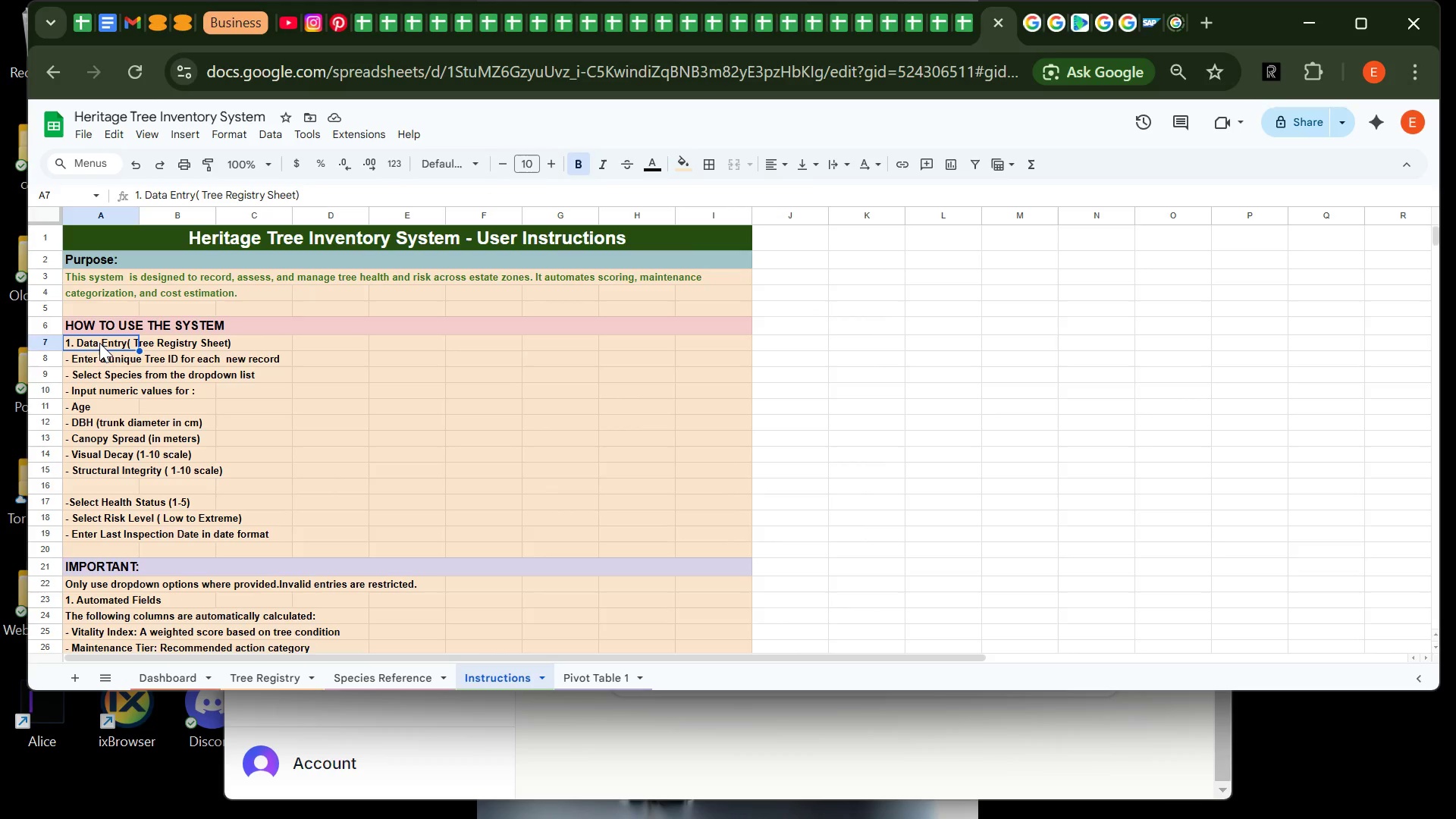 
left_click_drag(start_coordinate=[99, 343], to_coordinate=[131, 530])
 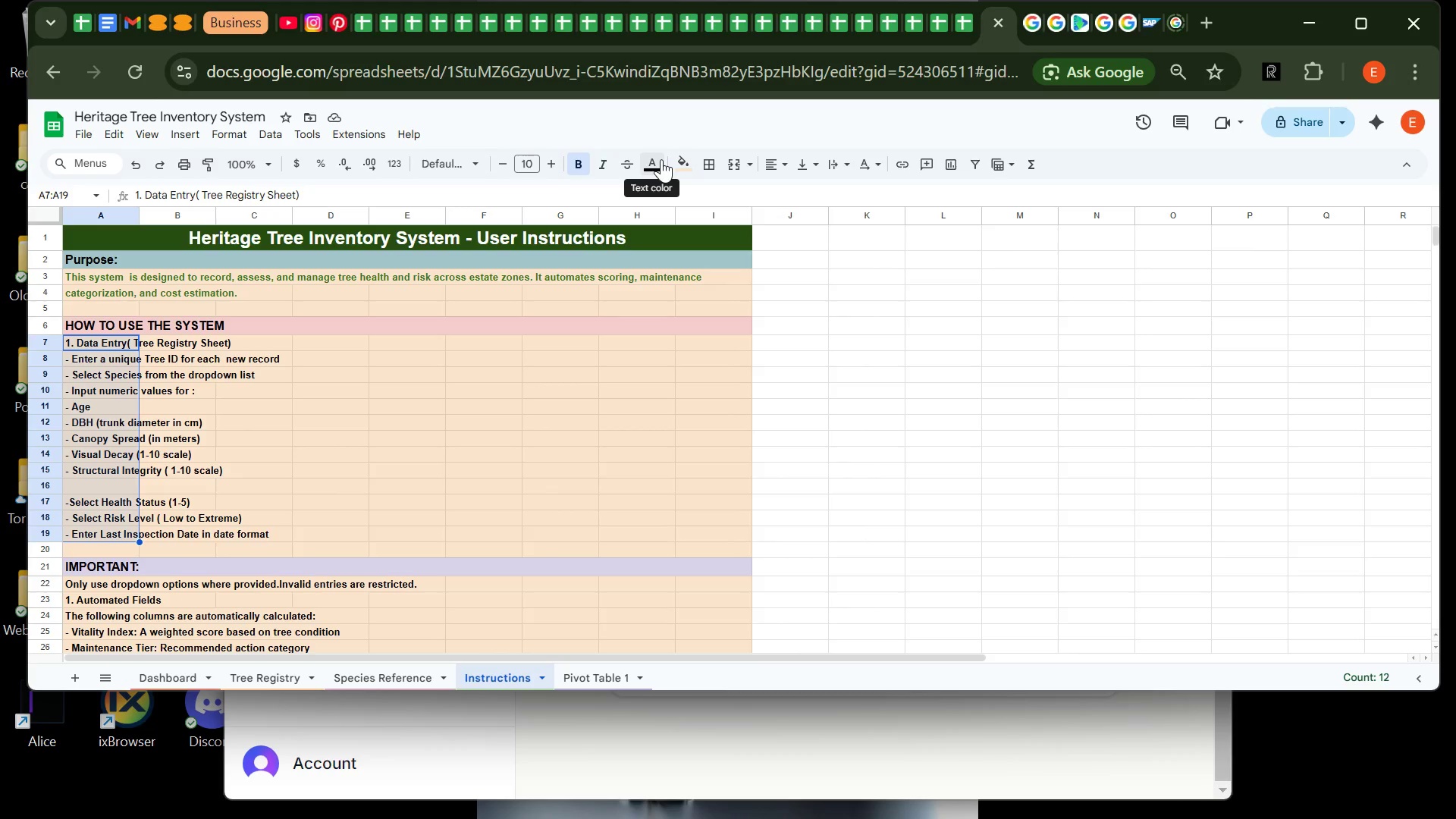 
left_click([661, 159])
 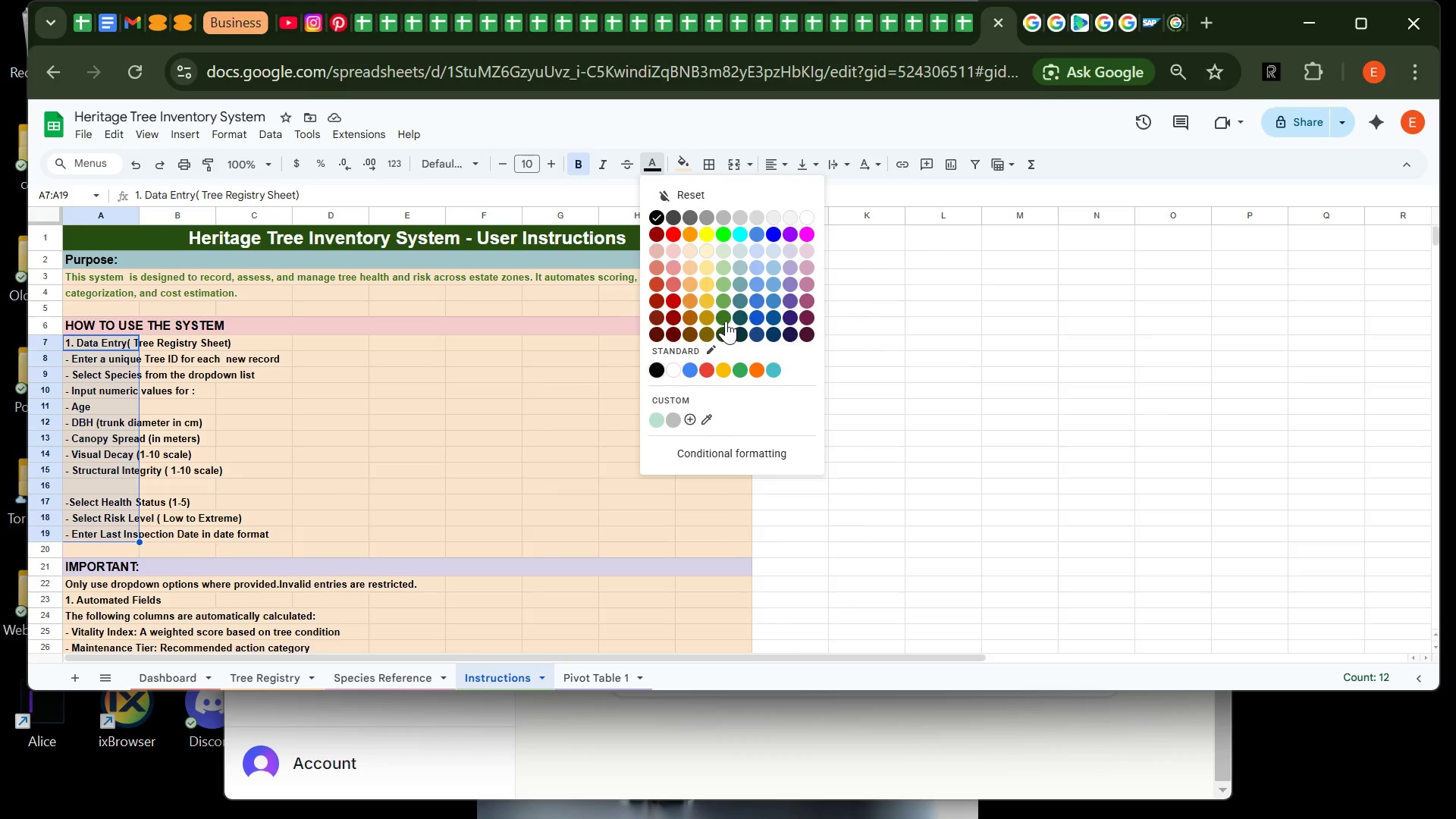 
left_click([726, 318])
 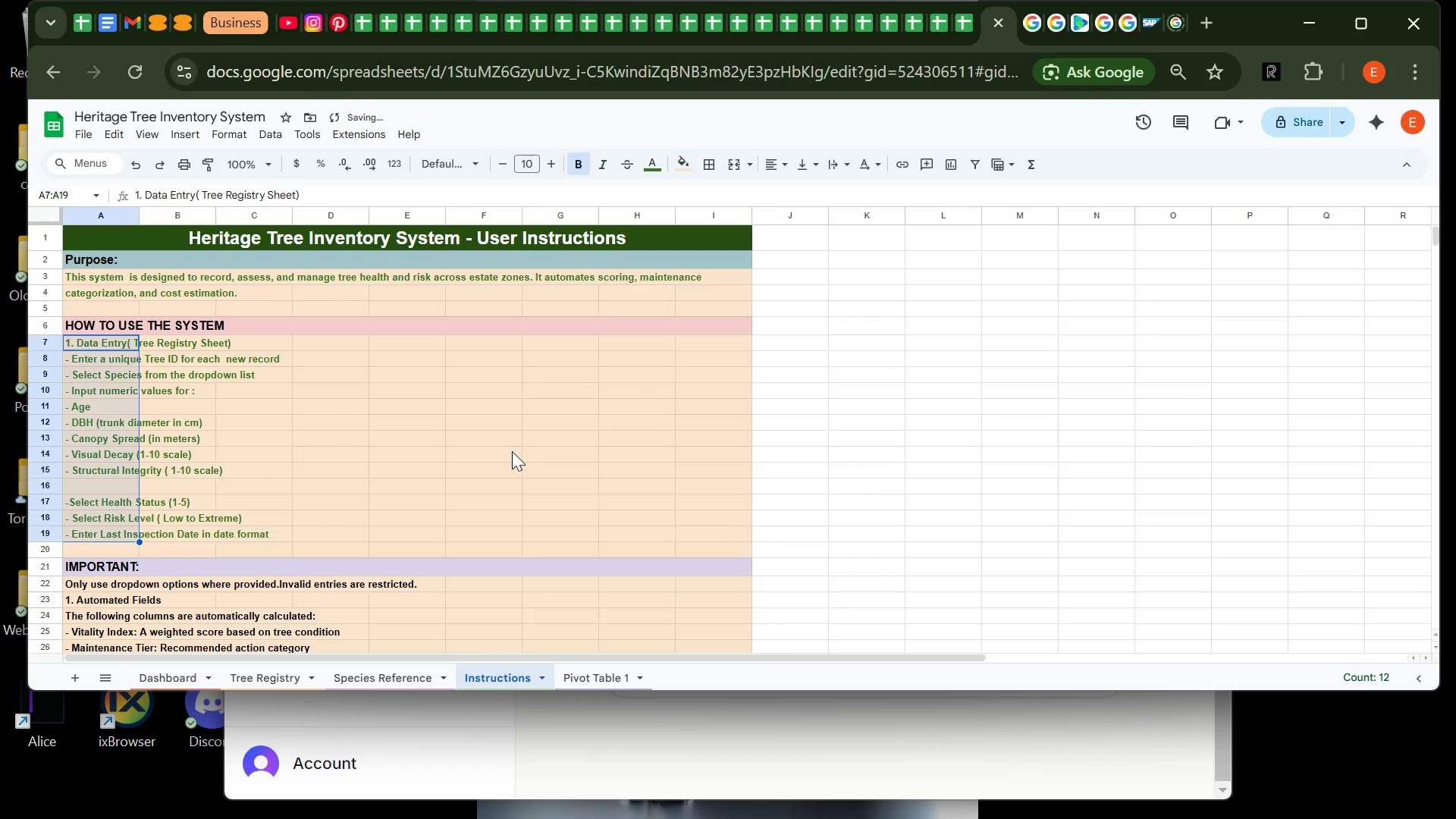 
left_click([512, 451])
 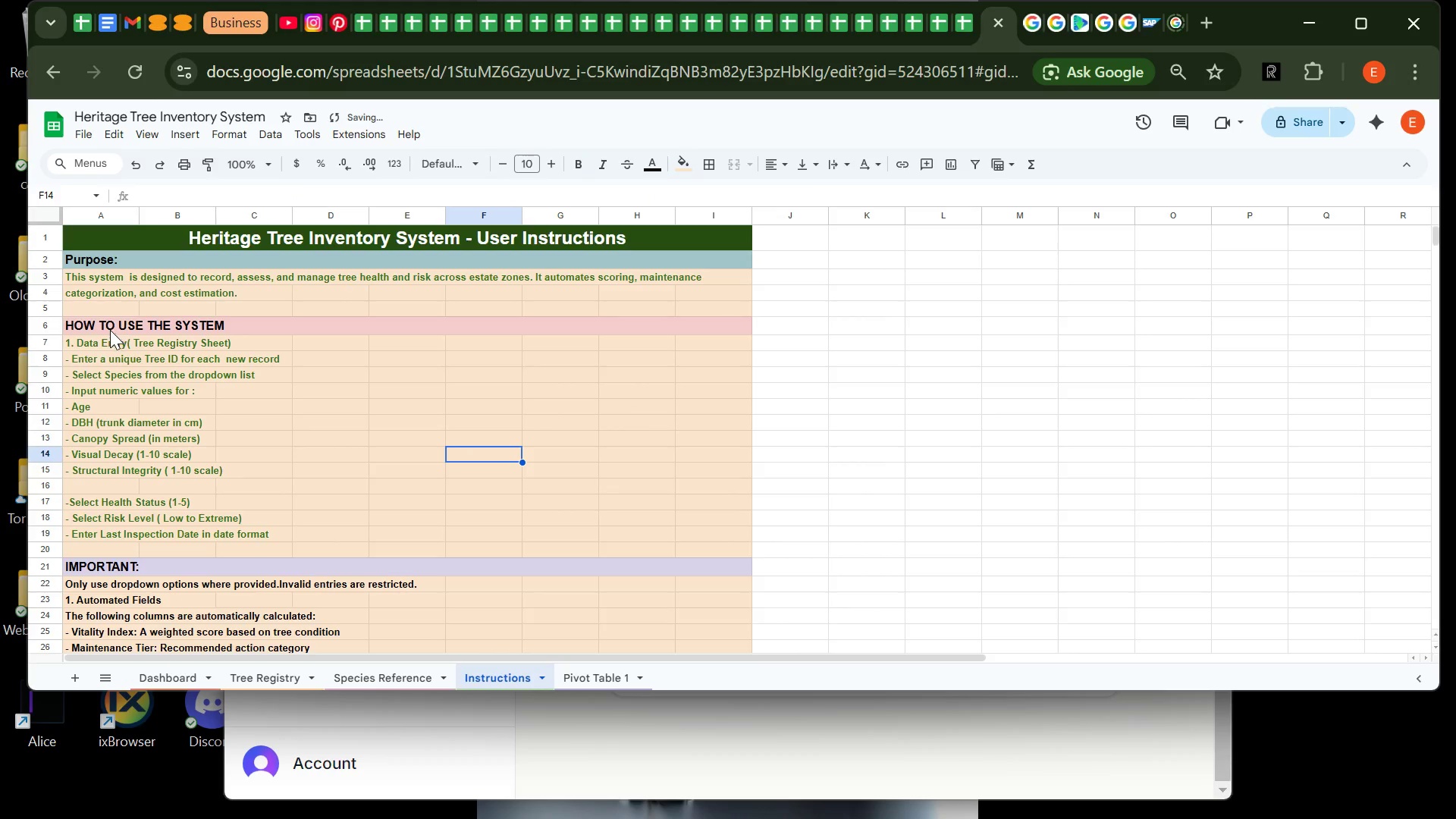 
left_click([110, 328])
 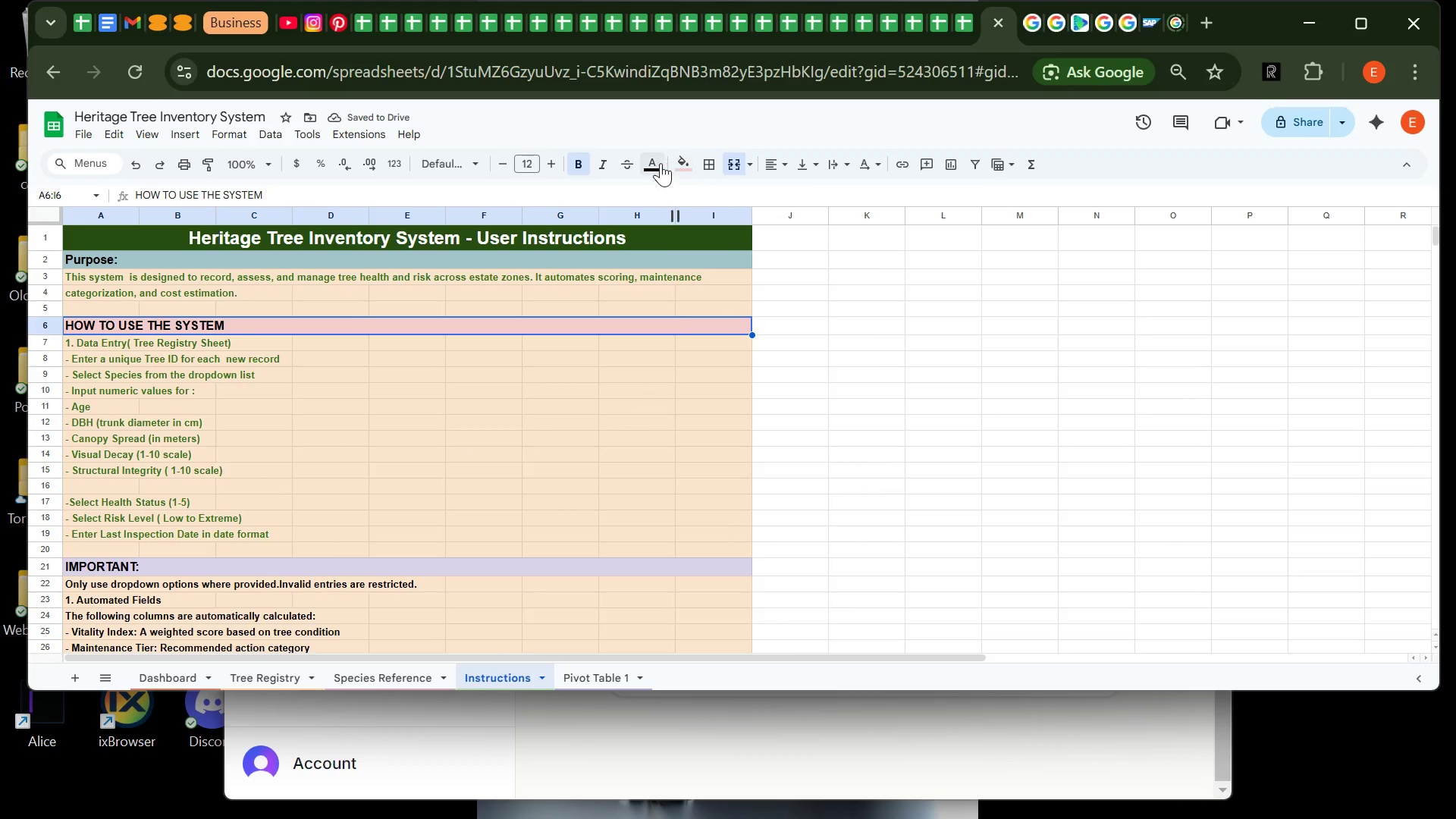 
left_click([657, 163])
 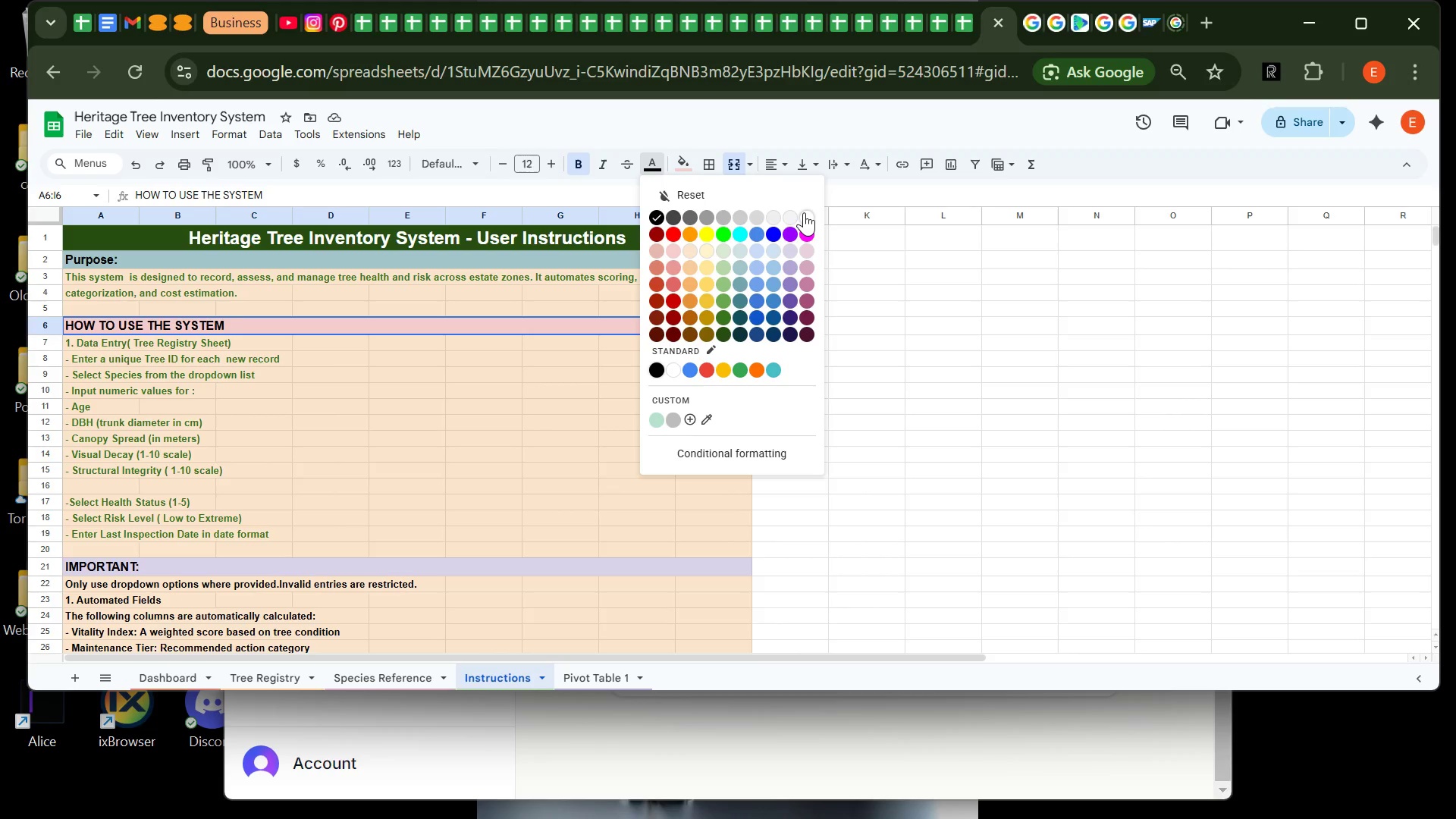 
left_click([804, 213])
 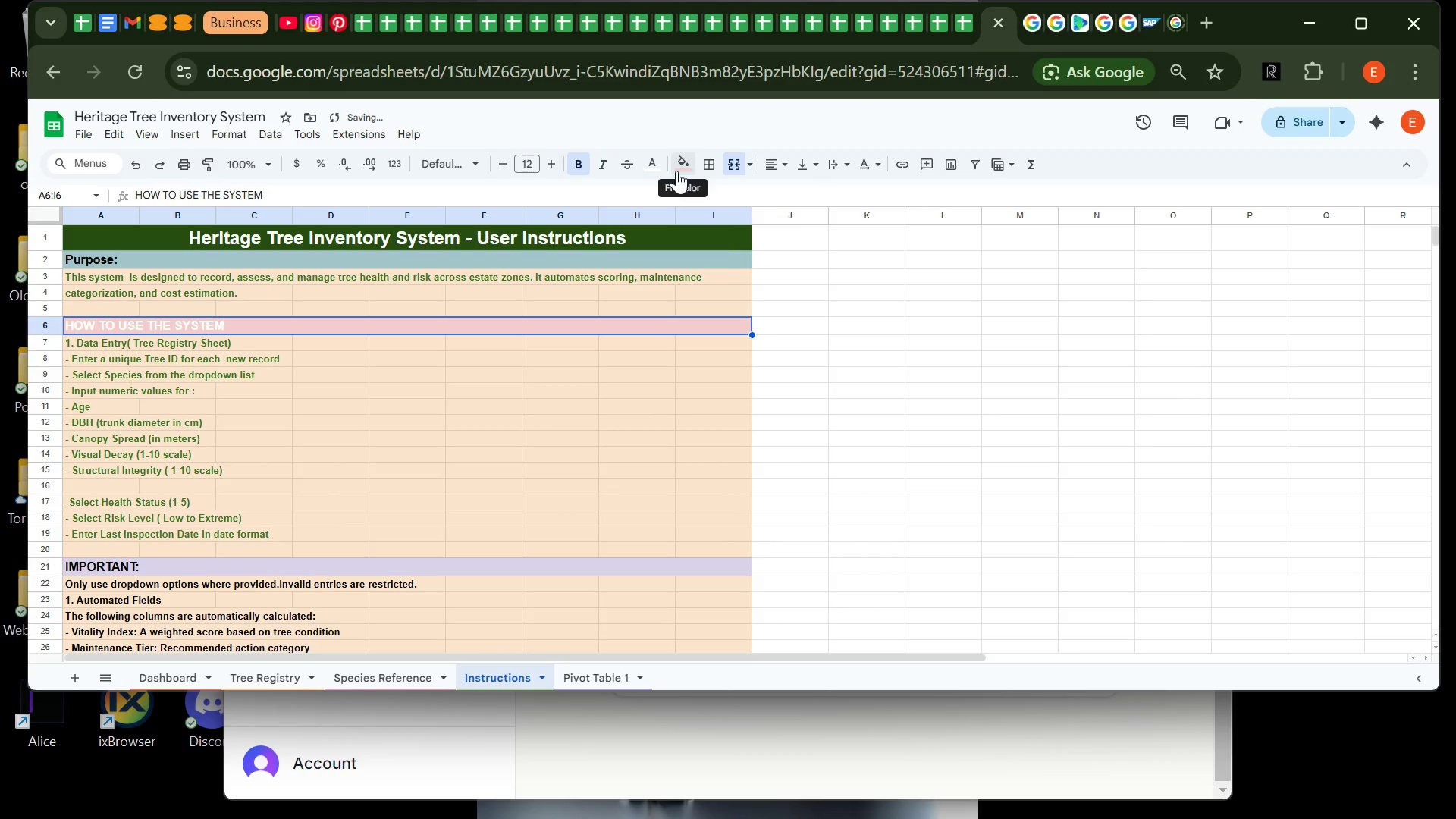 
left_click_drag(start_coordinate=[651, 170], to_coordinate=[724, 216])
 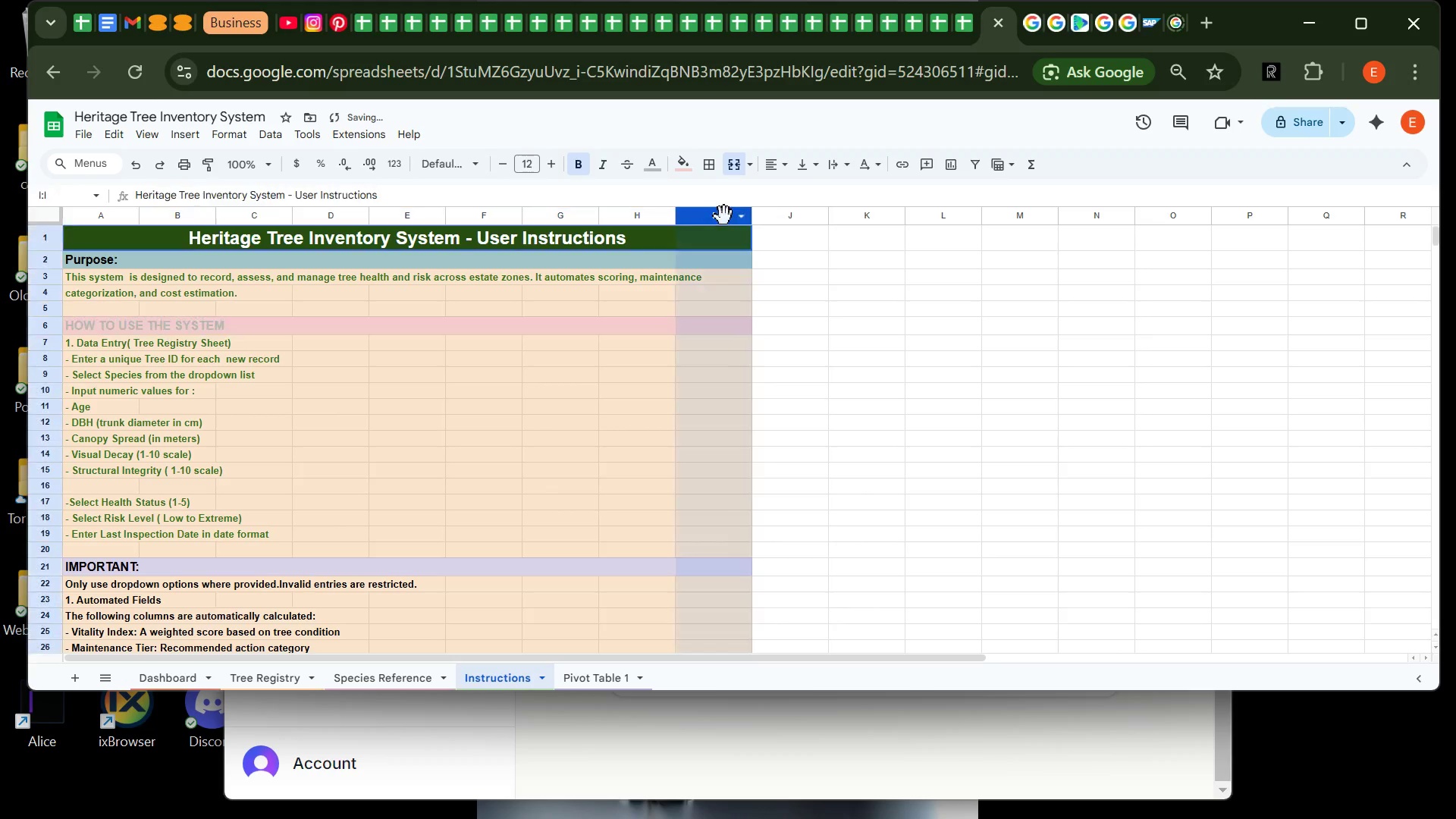 
left_click([724, 216])
 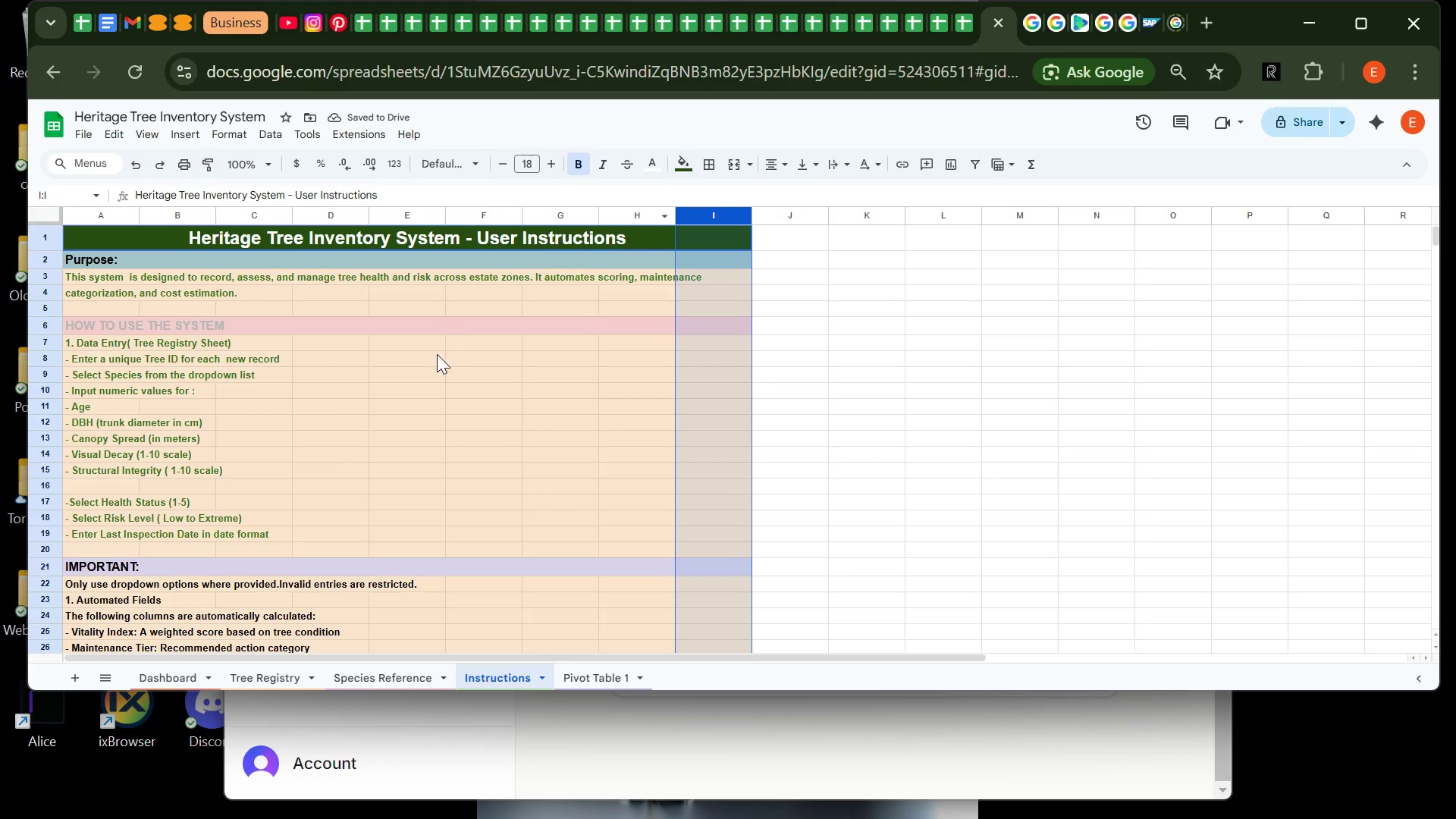 
left_click([428, 333])
 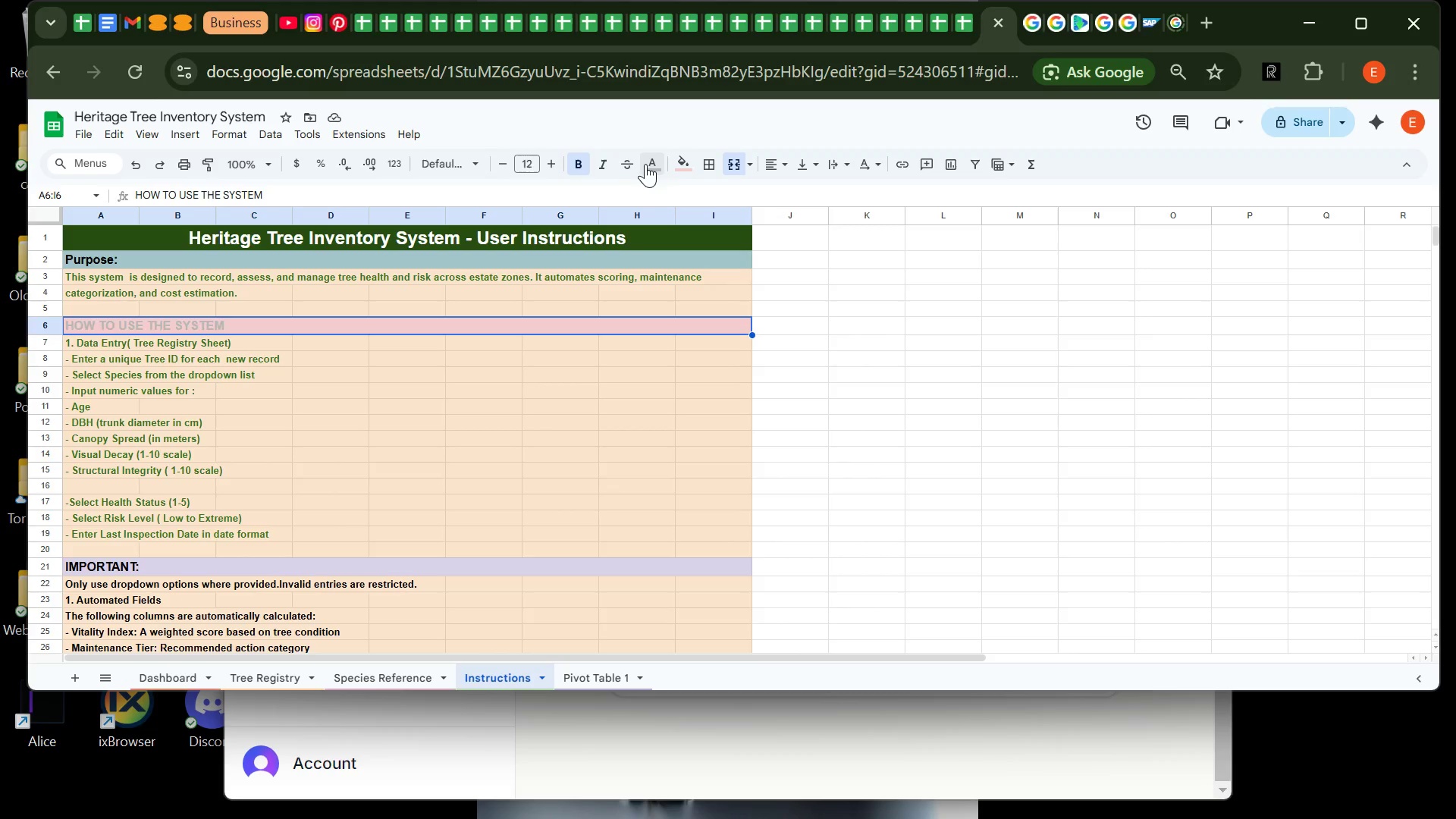 
left_click([647, 164])
 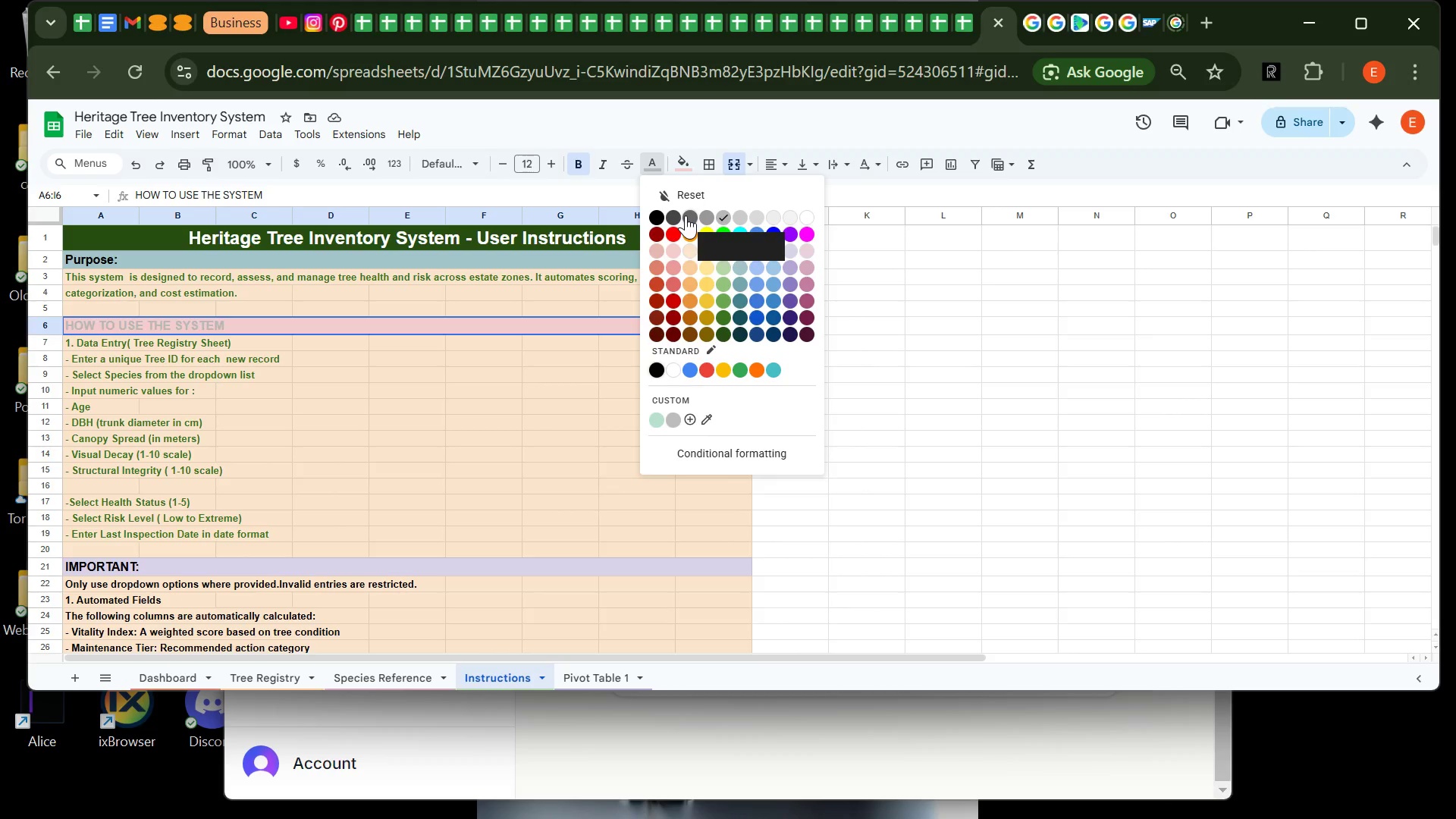 
left_click([686, 215])
 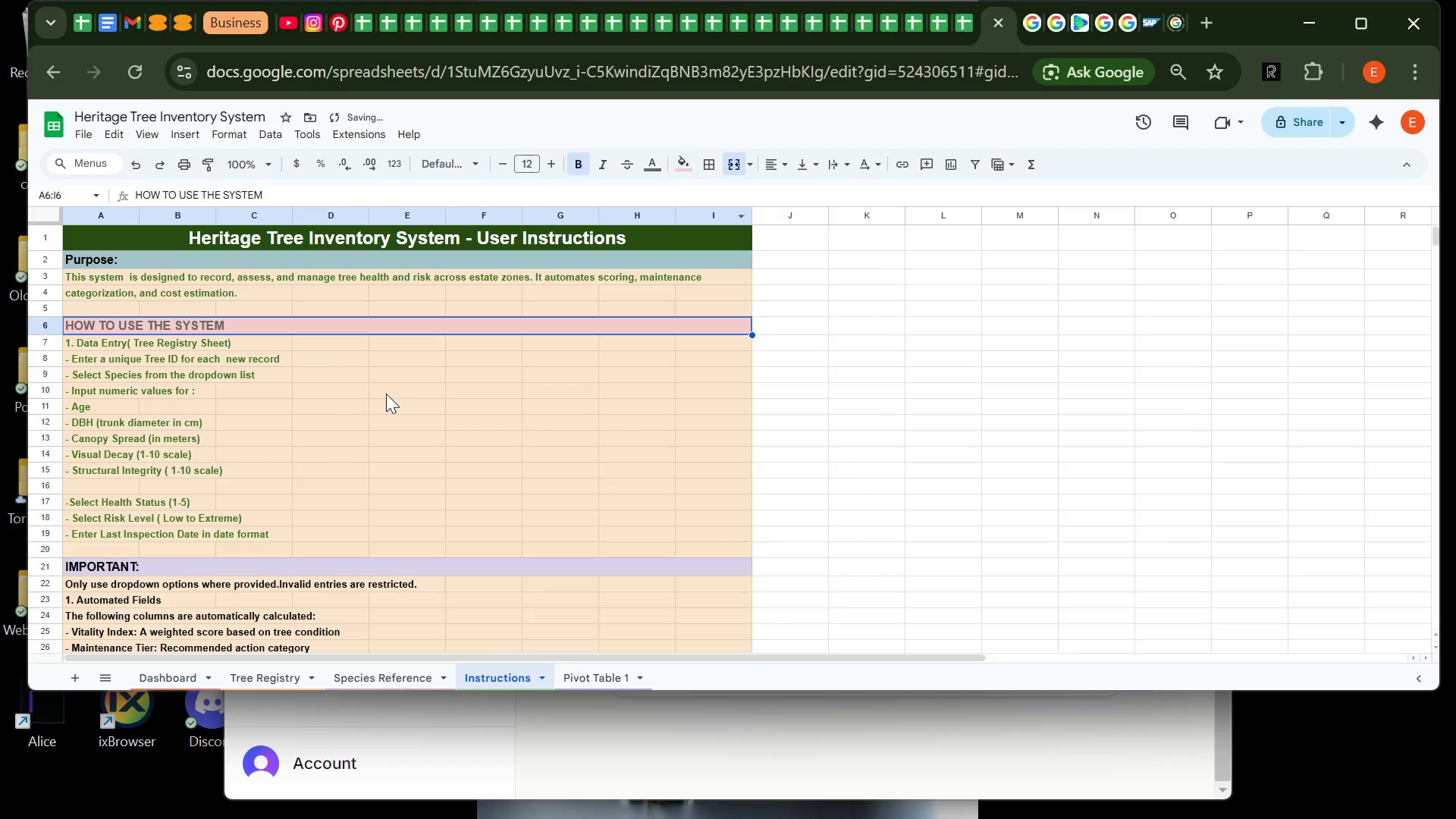 
left_click([386, 394])
 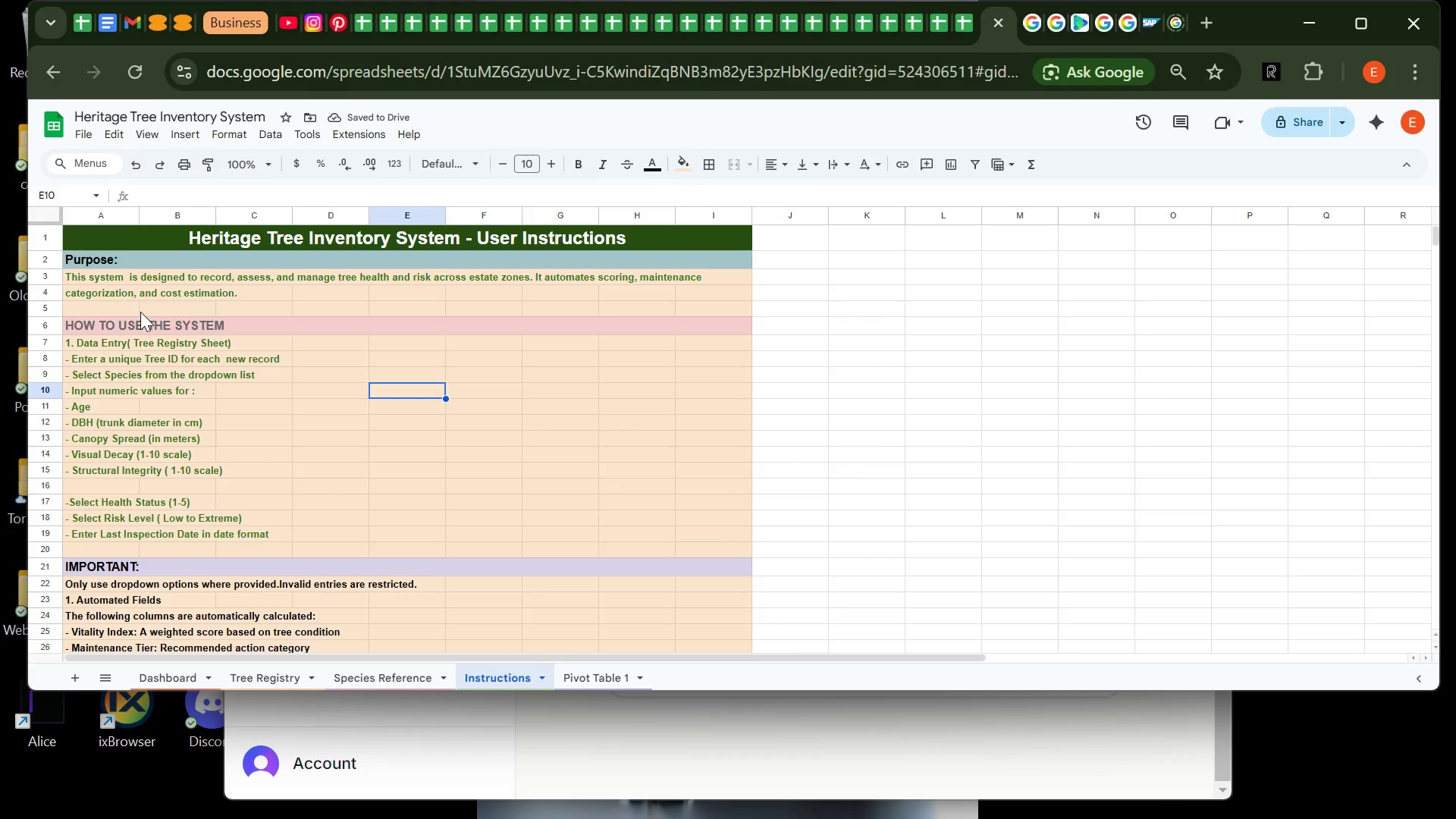 
left_click([147, 324])
 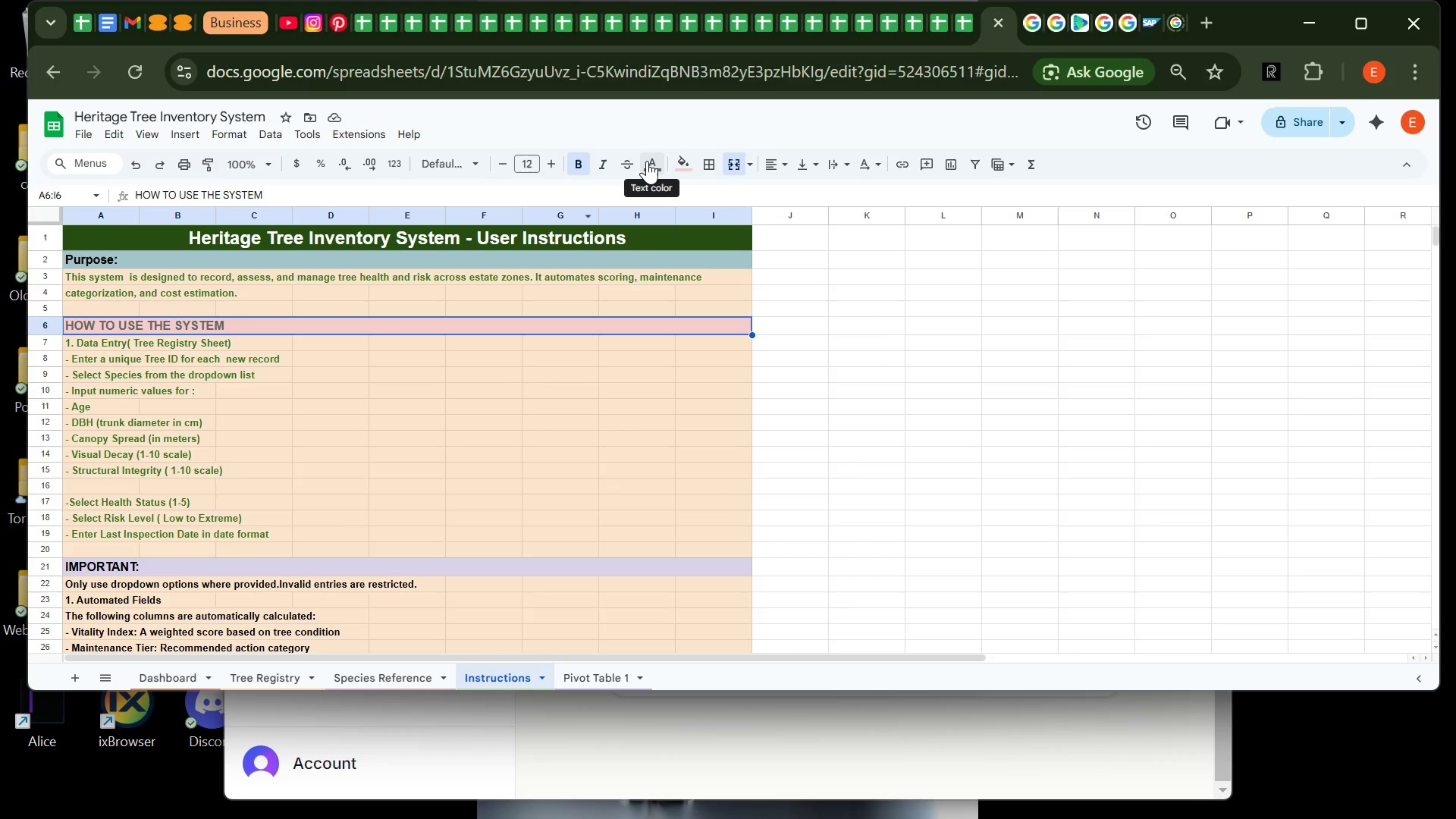 
left_click([647, 161])
 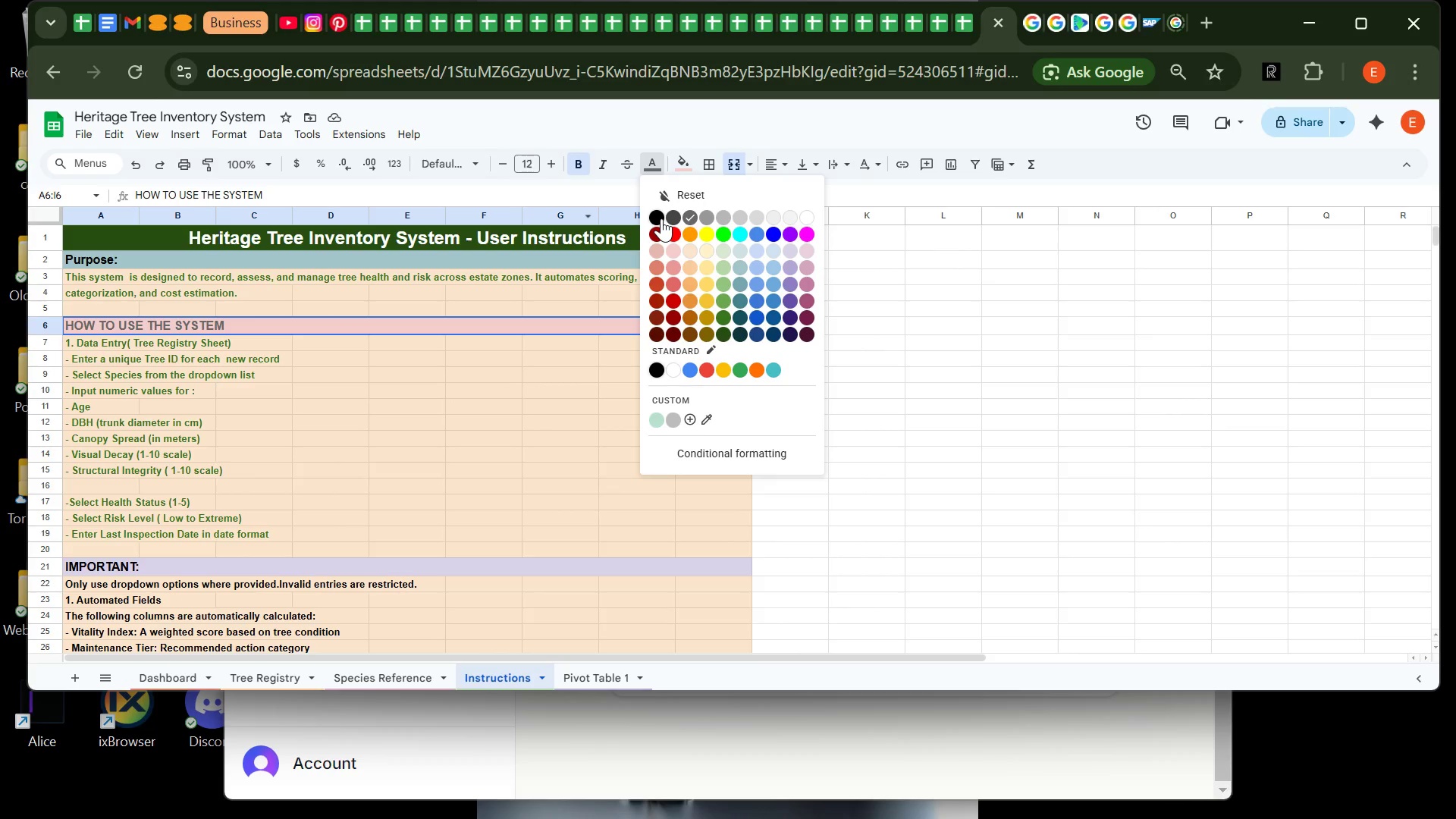 
left_click([661, 218])
 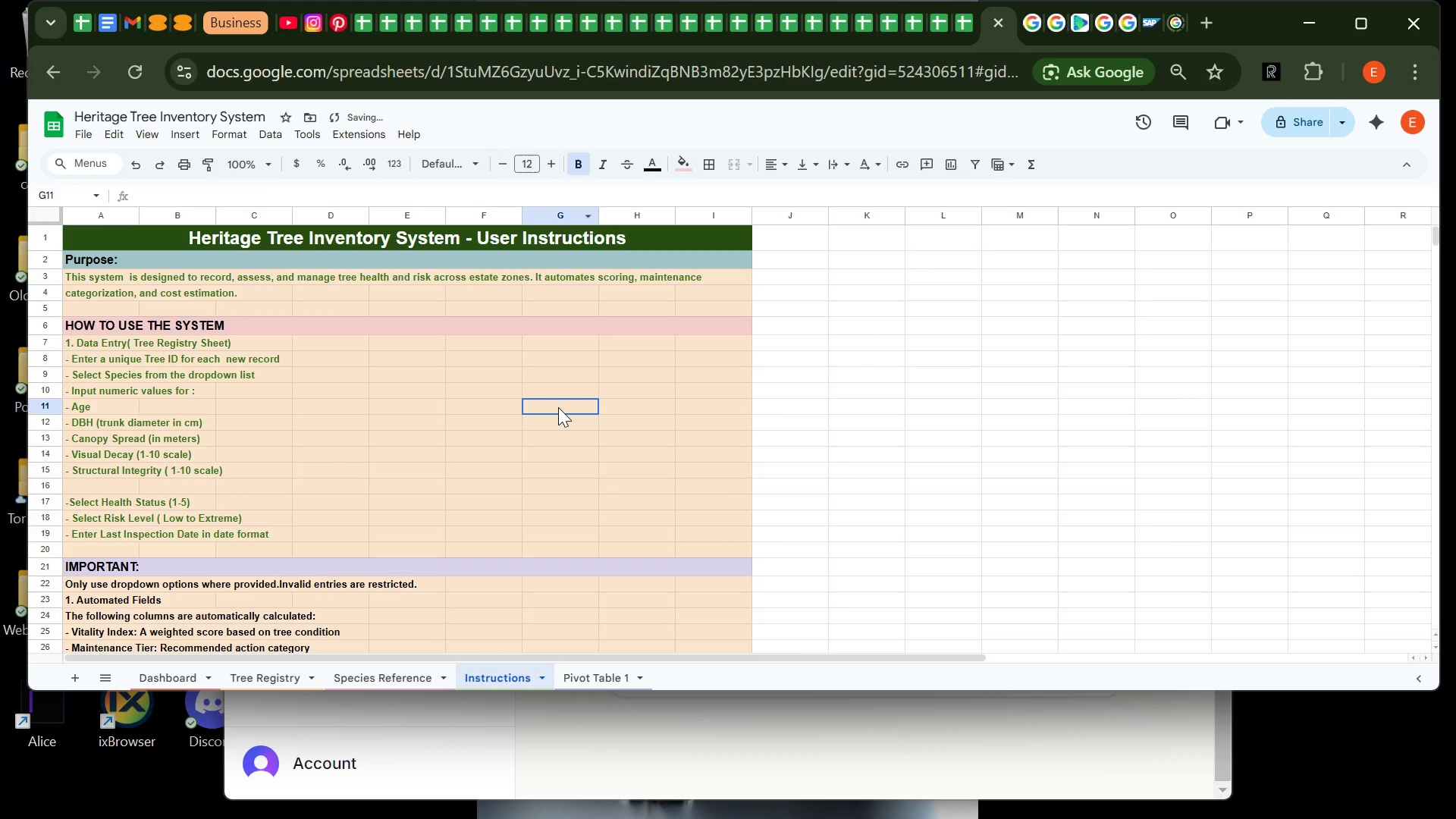 
left_click([558, 407])
 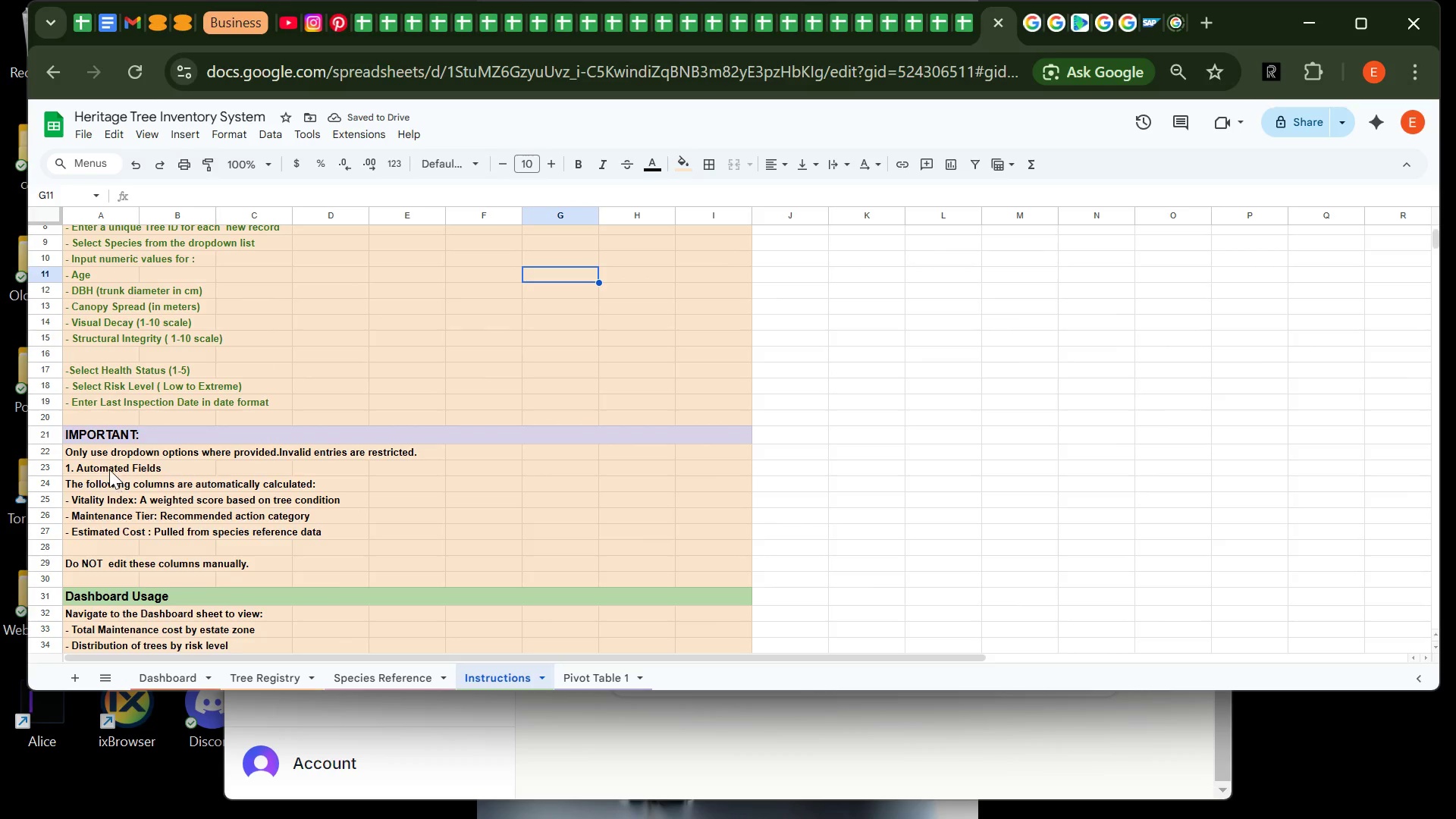 
left_click([101, 452])
 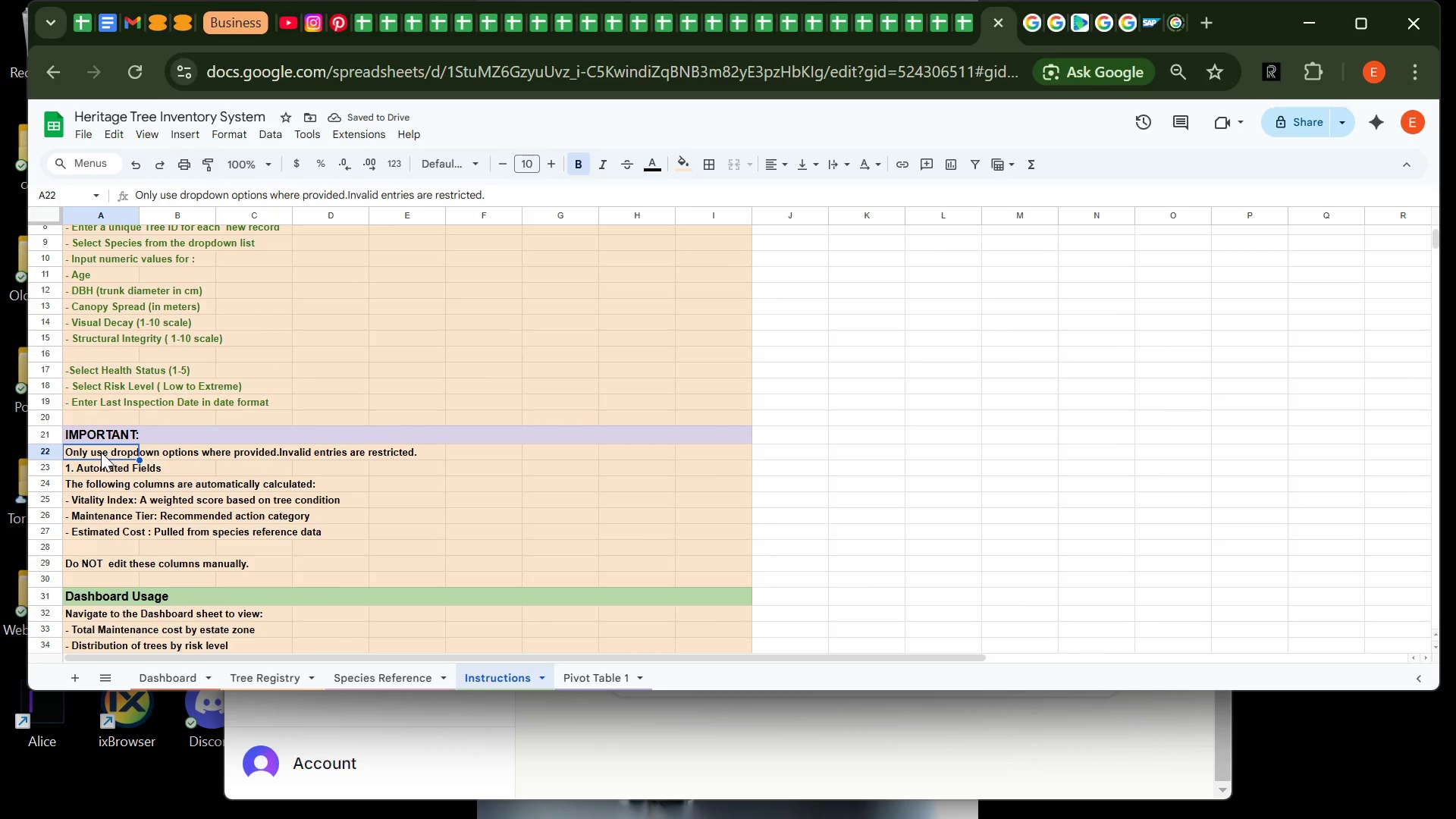 
left_click_drag(start_coordinate=[101, 452], to_coordinate=[113, 567])
 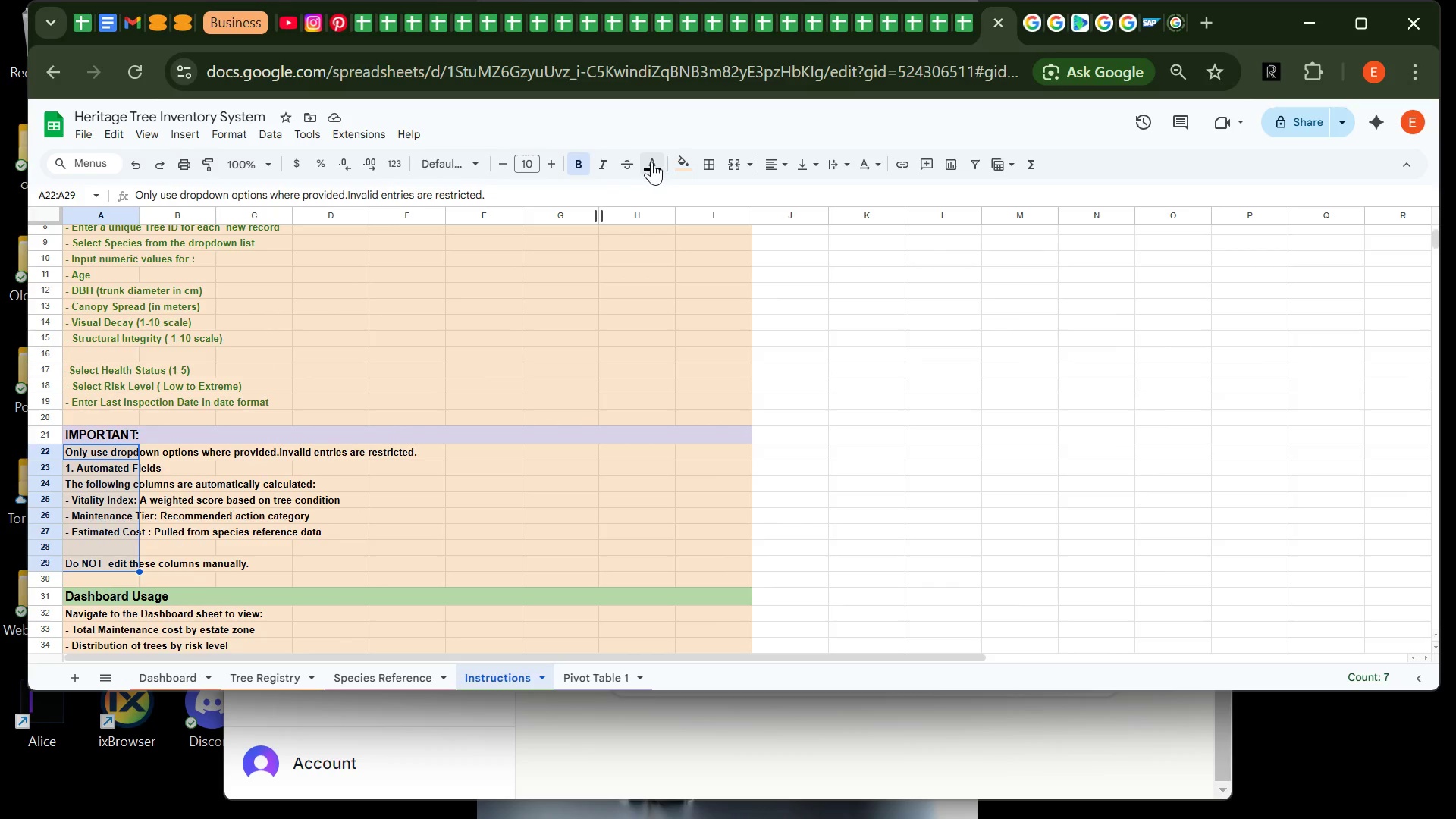 
left_click([652, 162])
 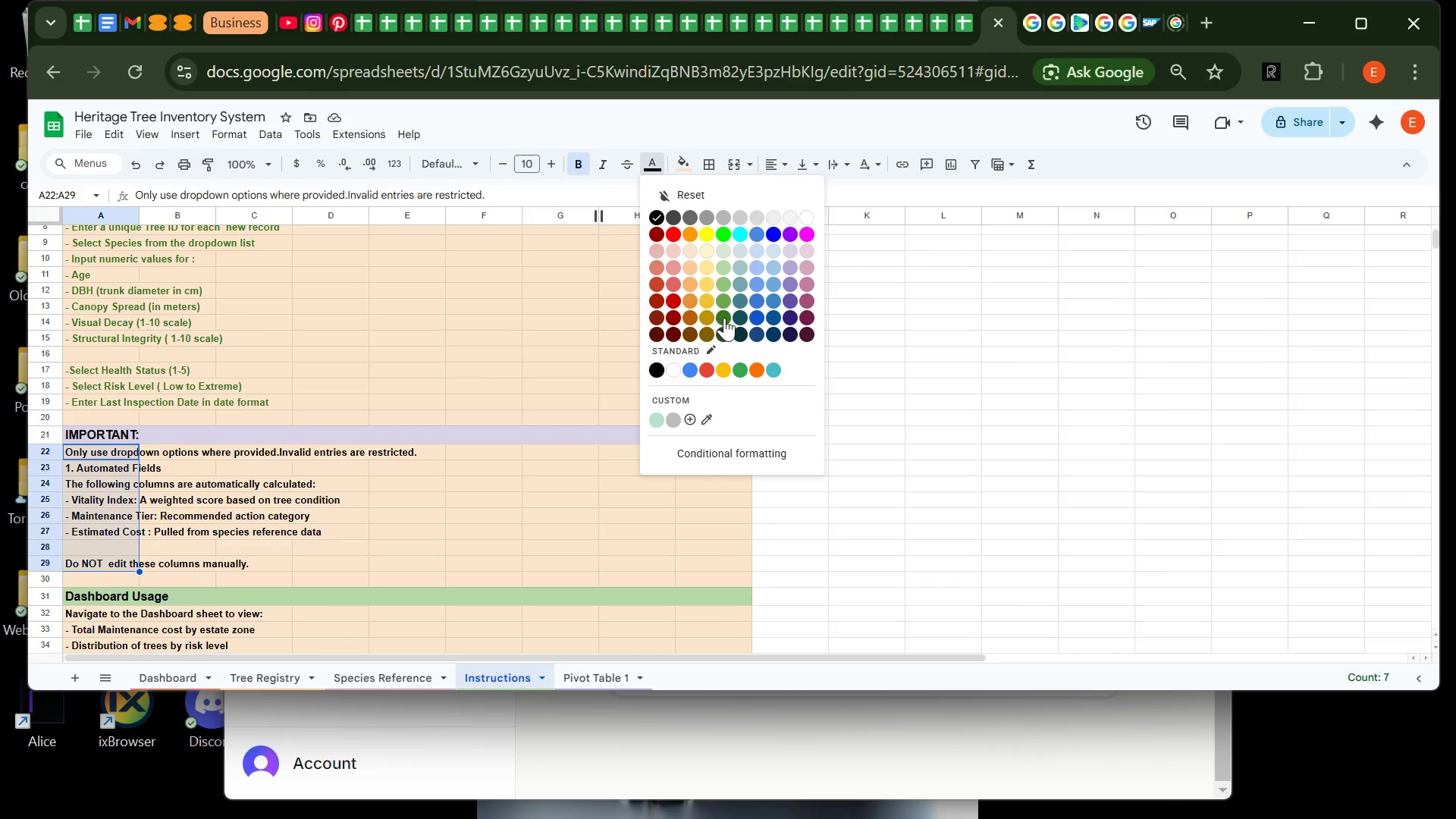 
left_click([724, 318])
 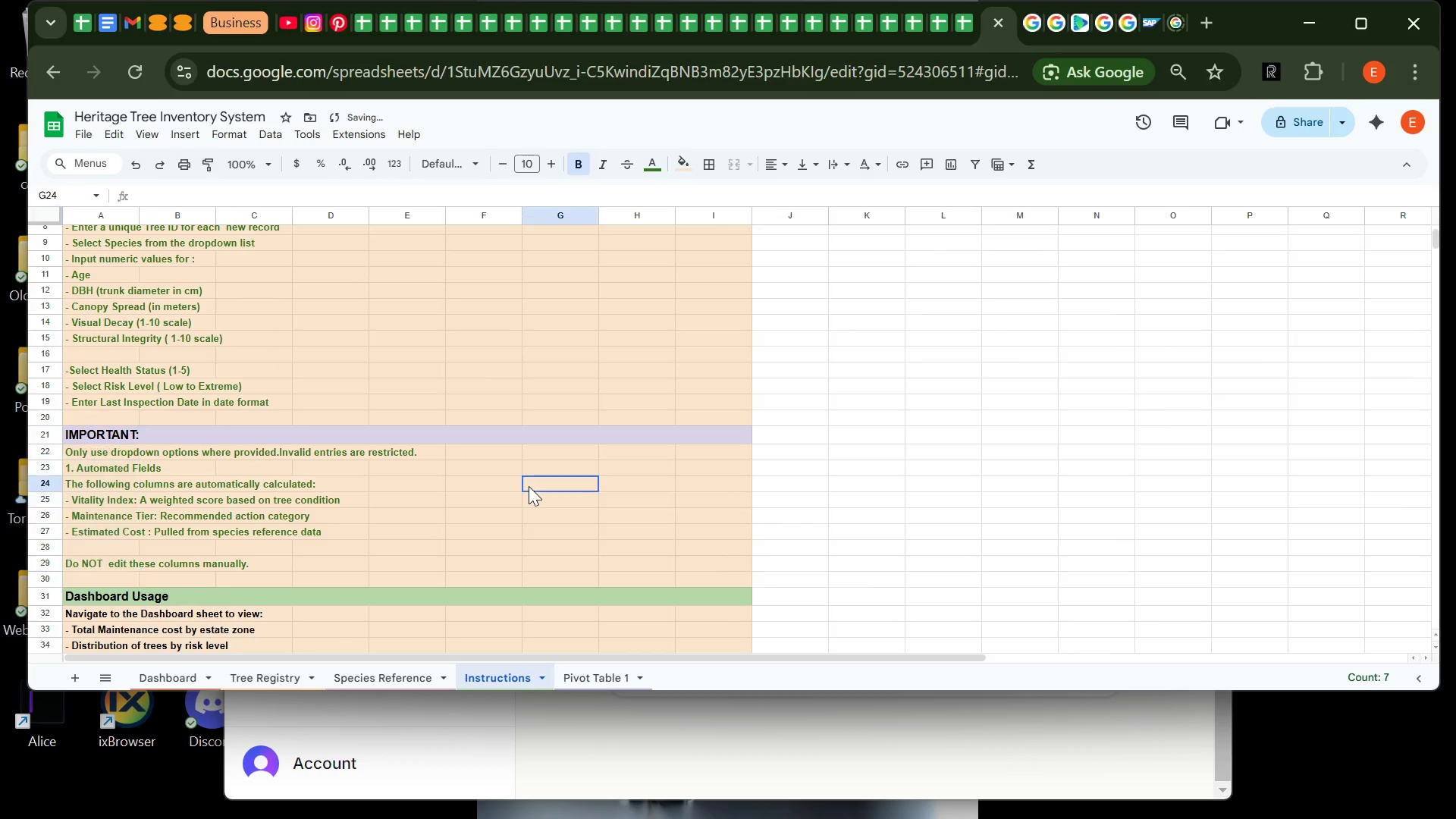 
left_click([529, 486])
 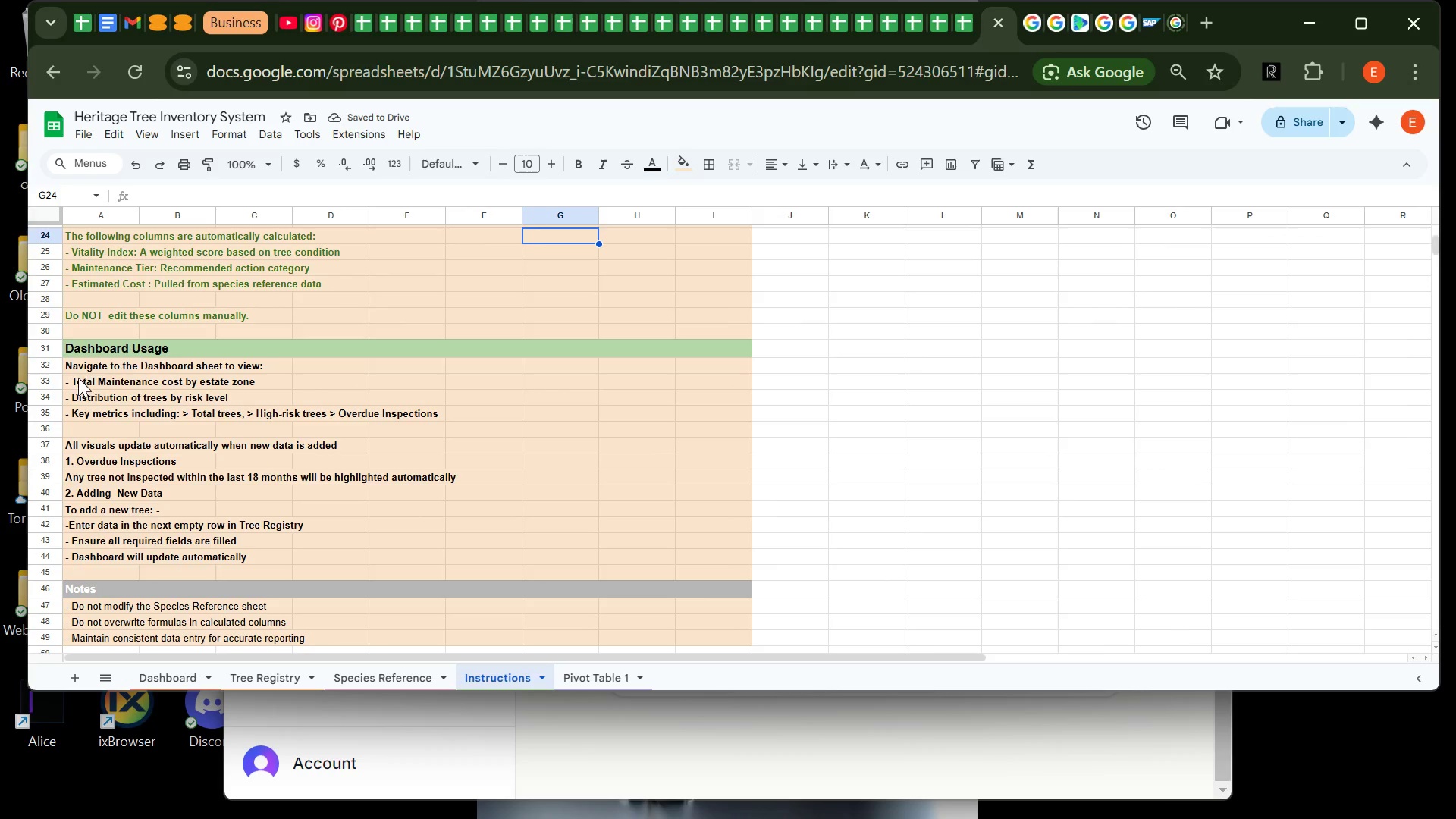 
left_click([82, 367])
 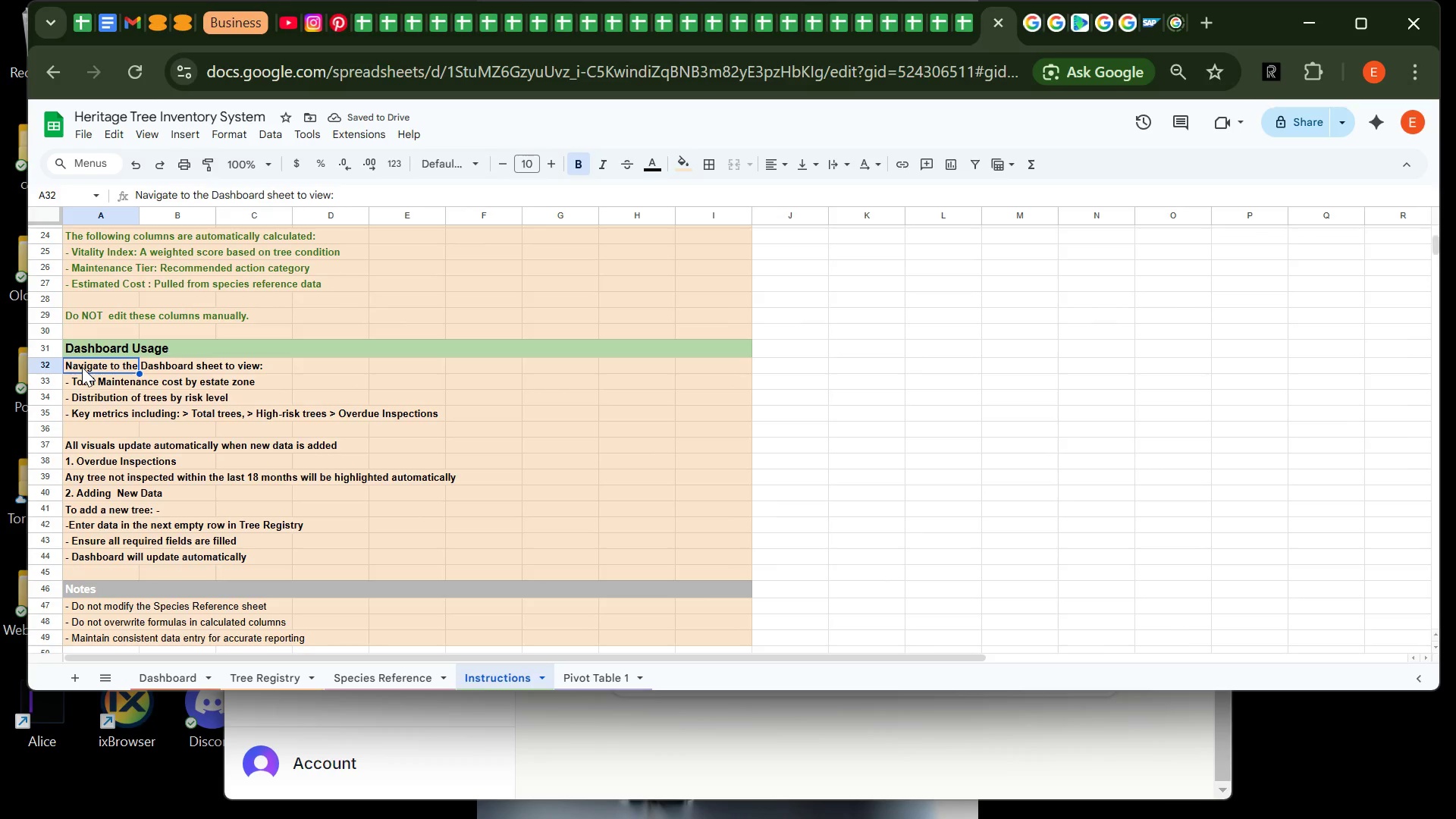 
left_click_drag(start_coordinate=[82, 367], to_coordinate=[111, 560])
 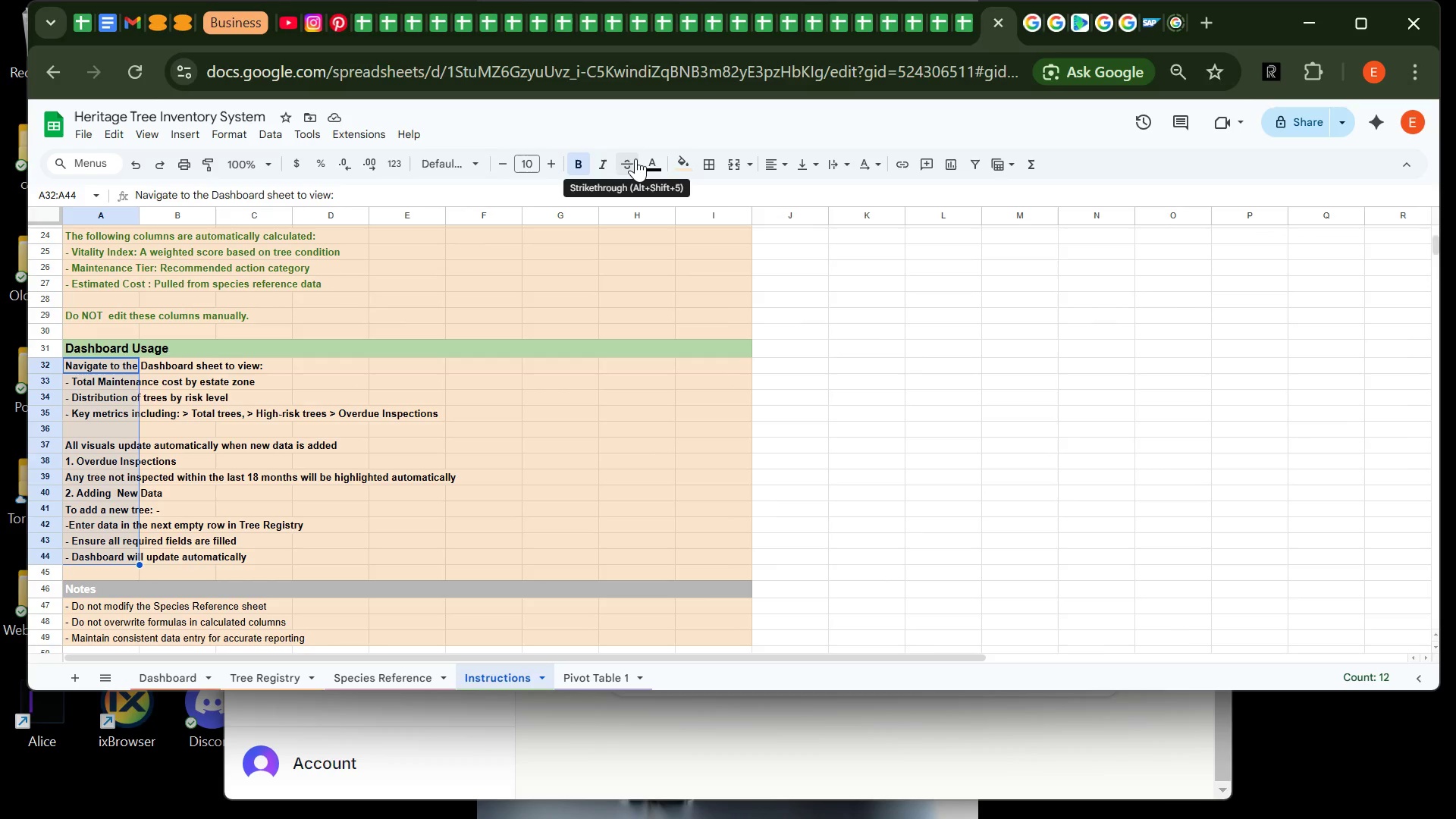 
left_click([653, 158])
 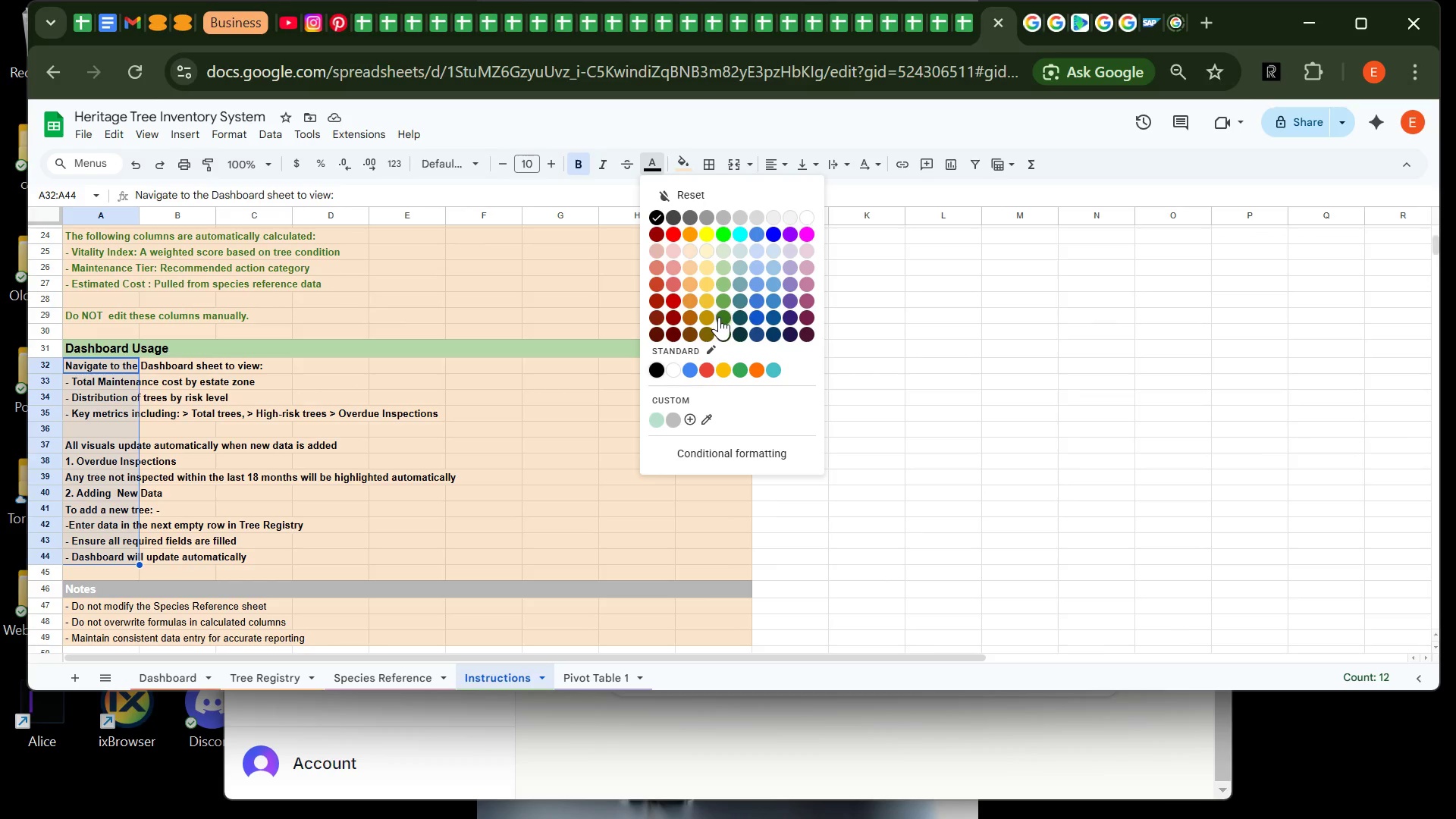 
left_click([720, 316])
 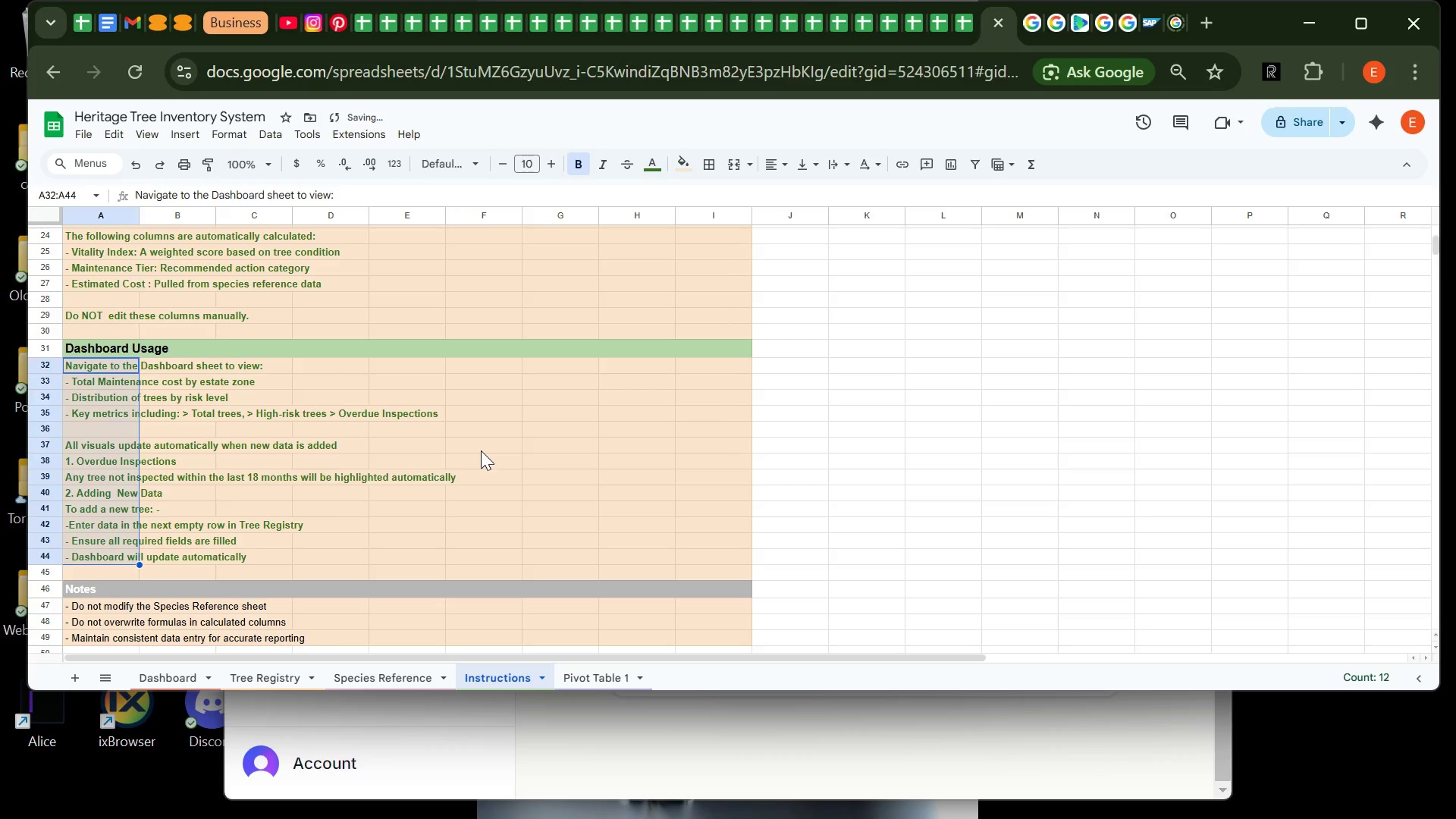 
left_click([481, 450])
 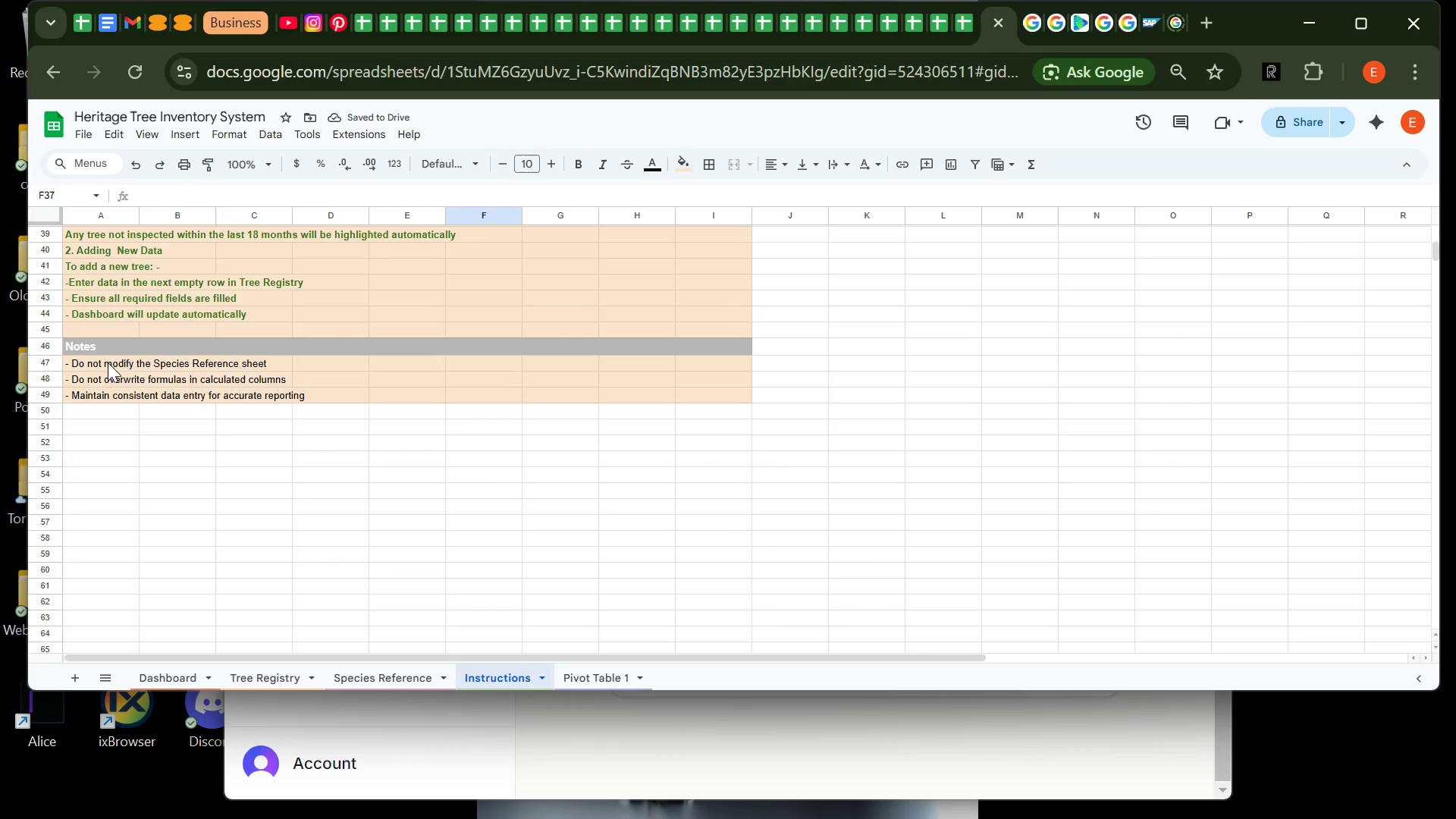 
left_click([104, 362])
 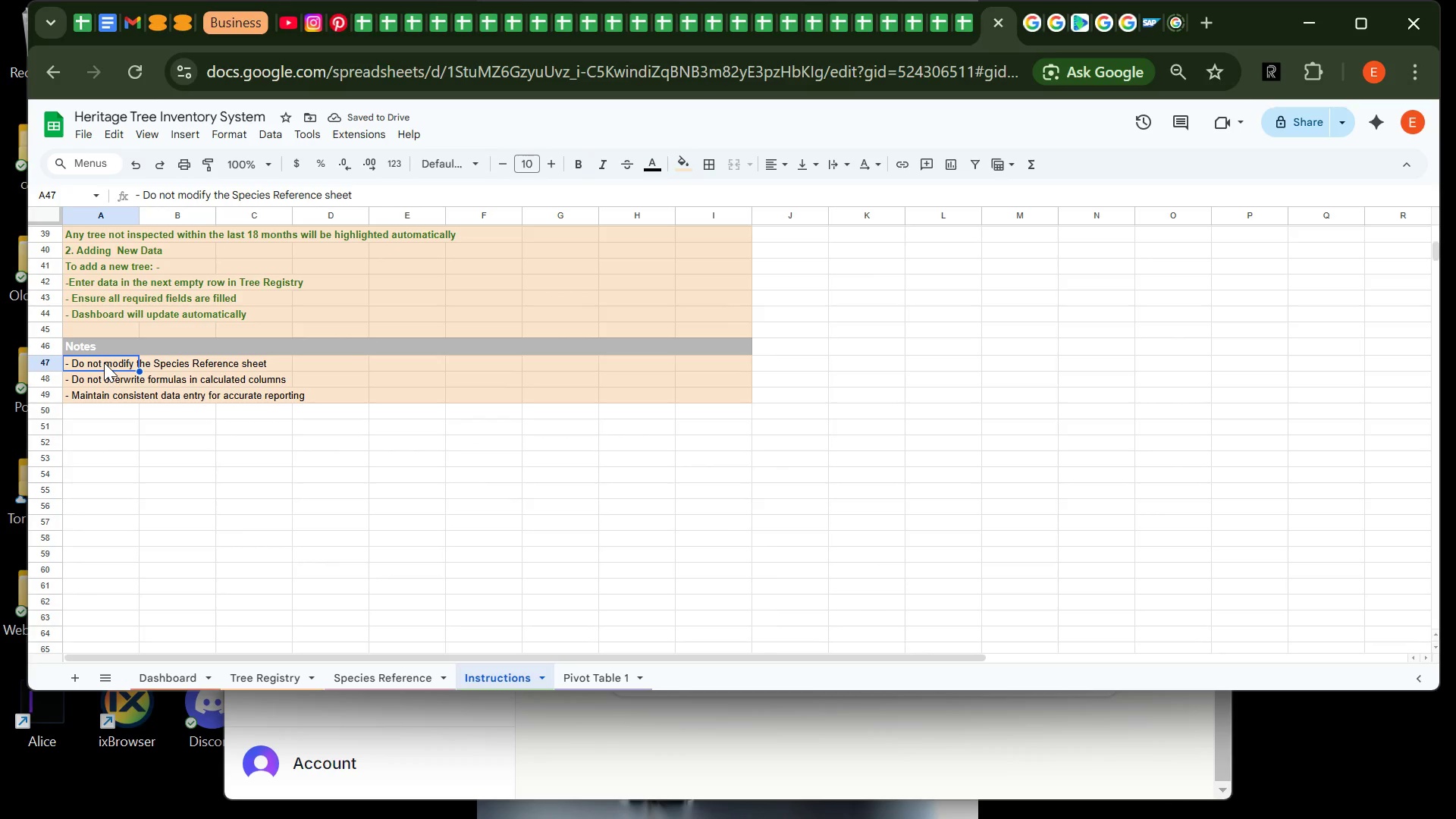 
left_click_drag(start_coordinate=[104, 362], to_coordinate=[109, 401])
 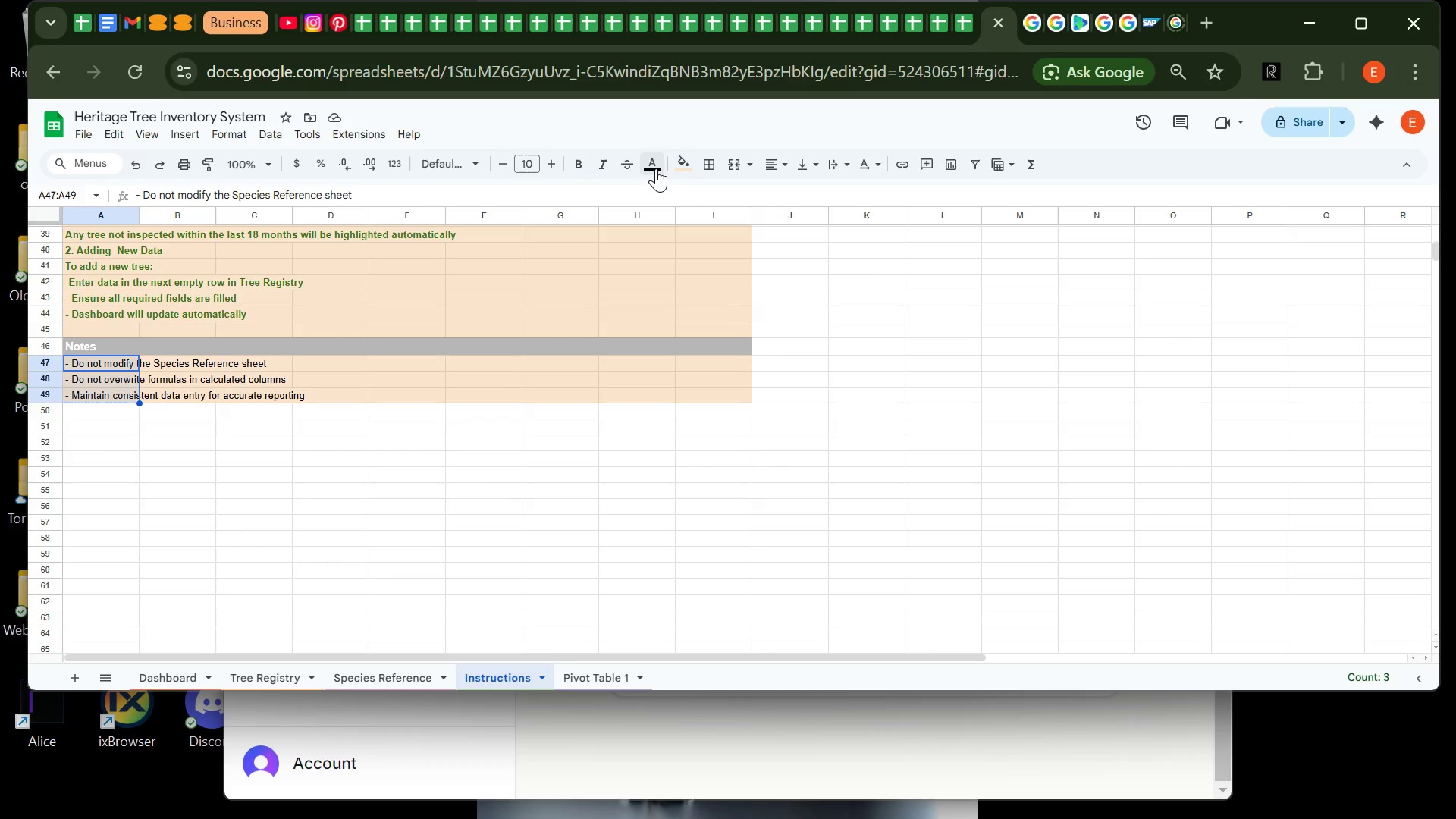 
left_click([656, 168])
 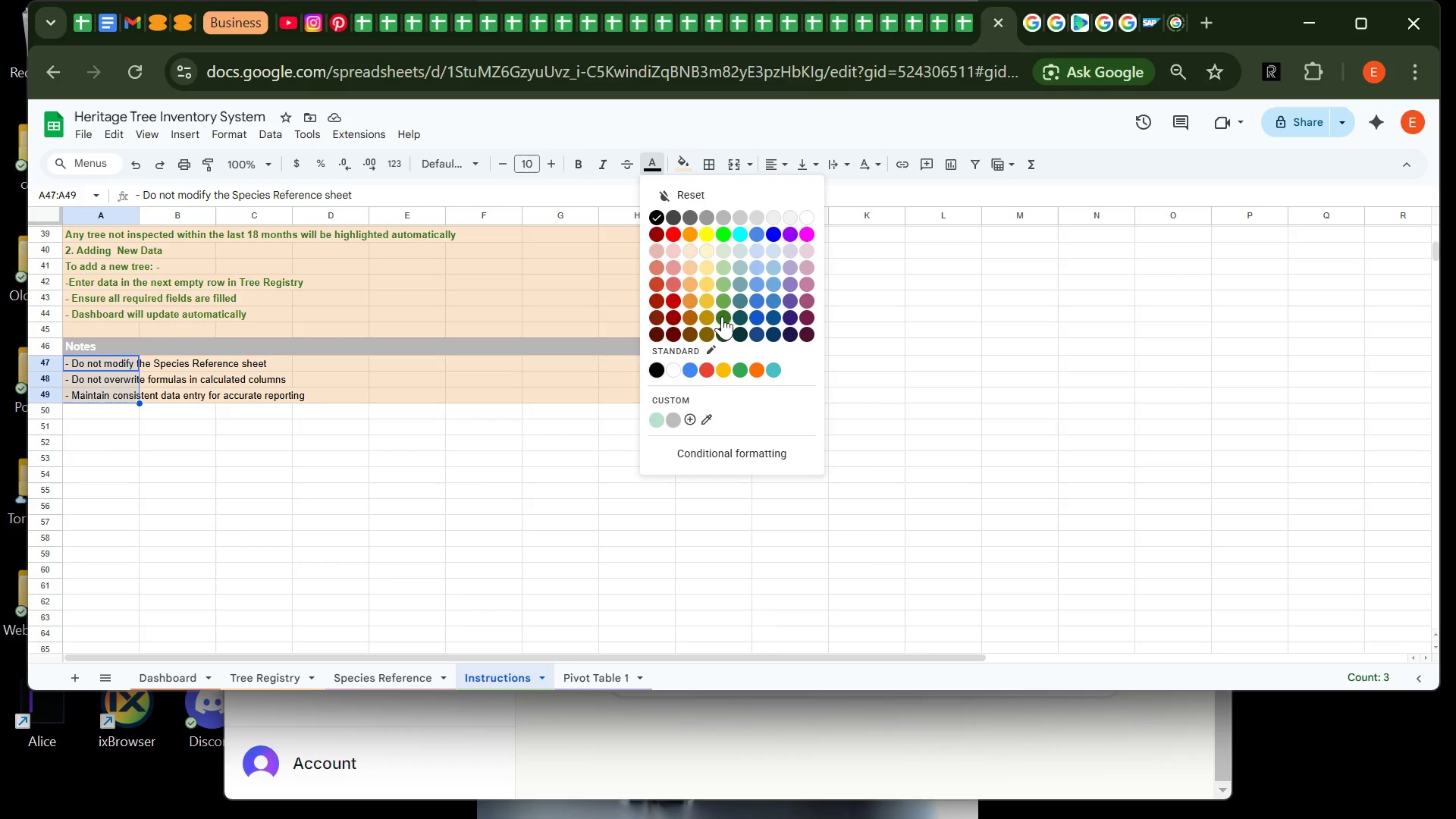 
left_click([722, 316])
 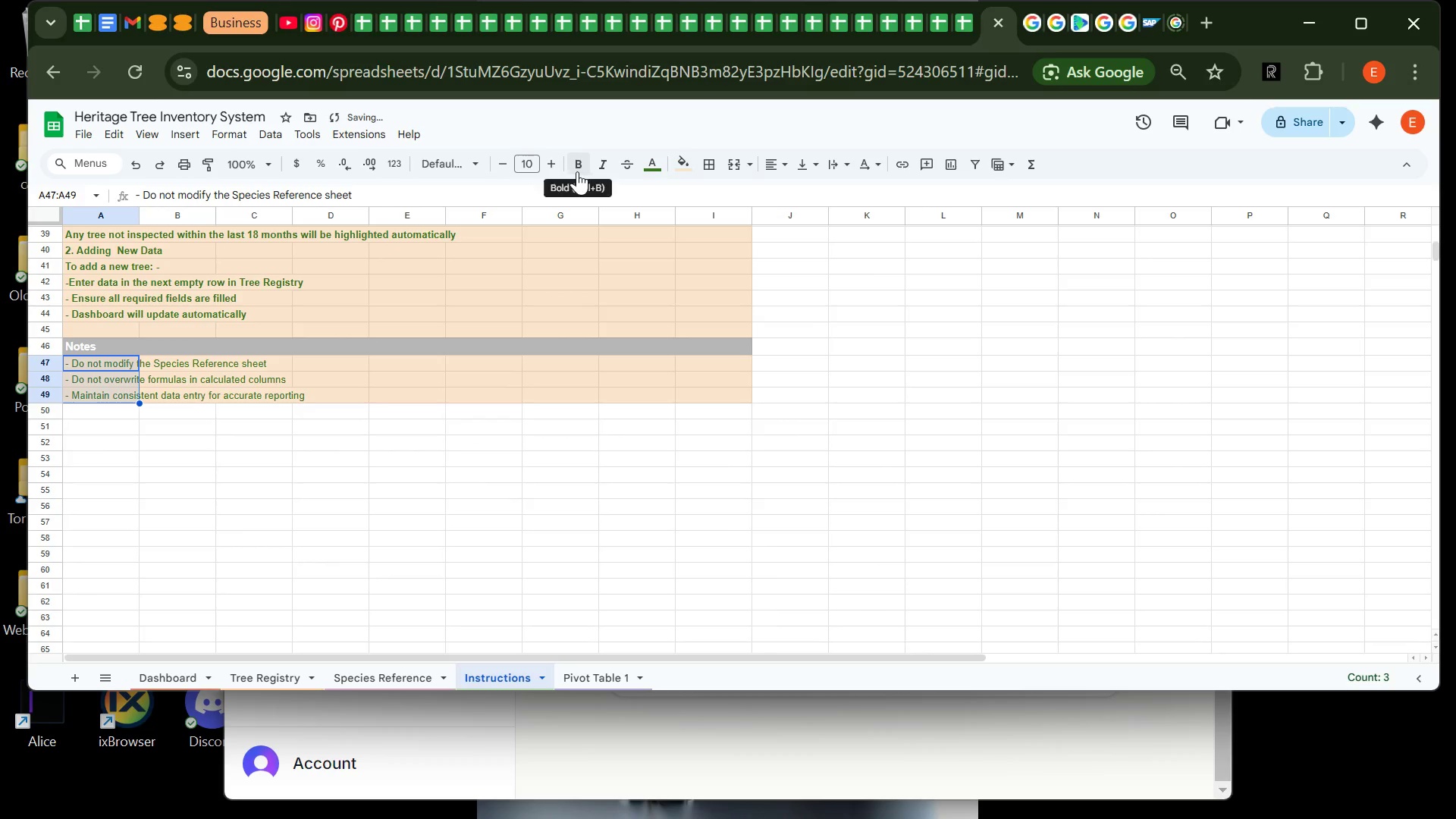 
left_click([577, 171])
 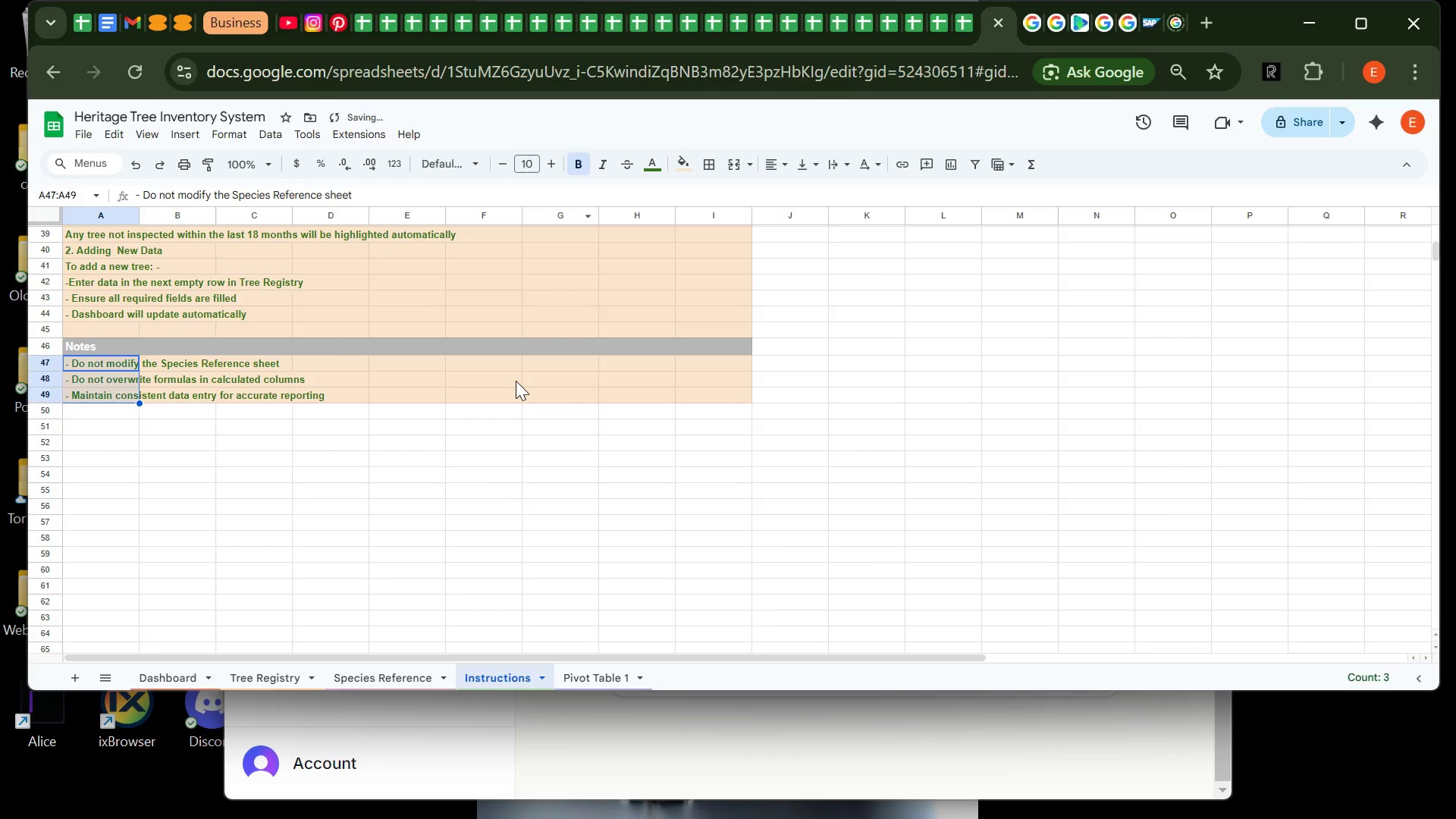 
left_click([516, 381])
 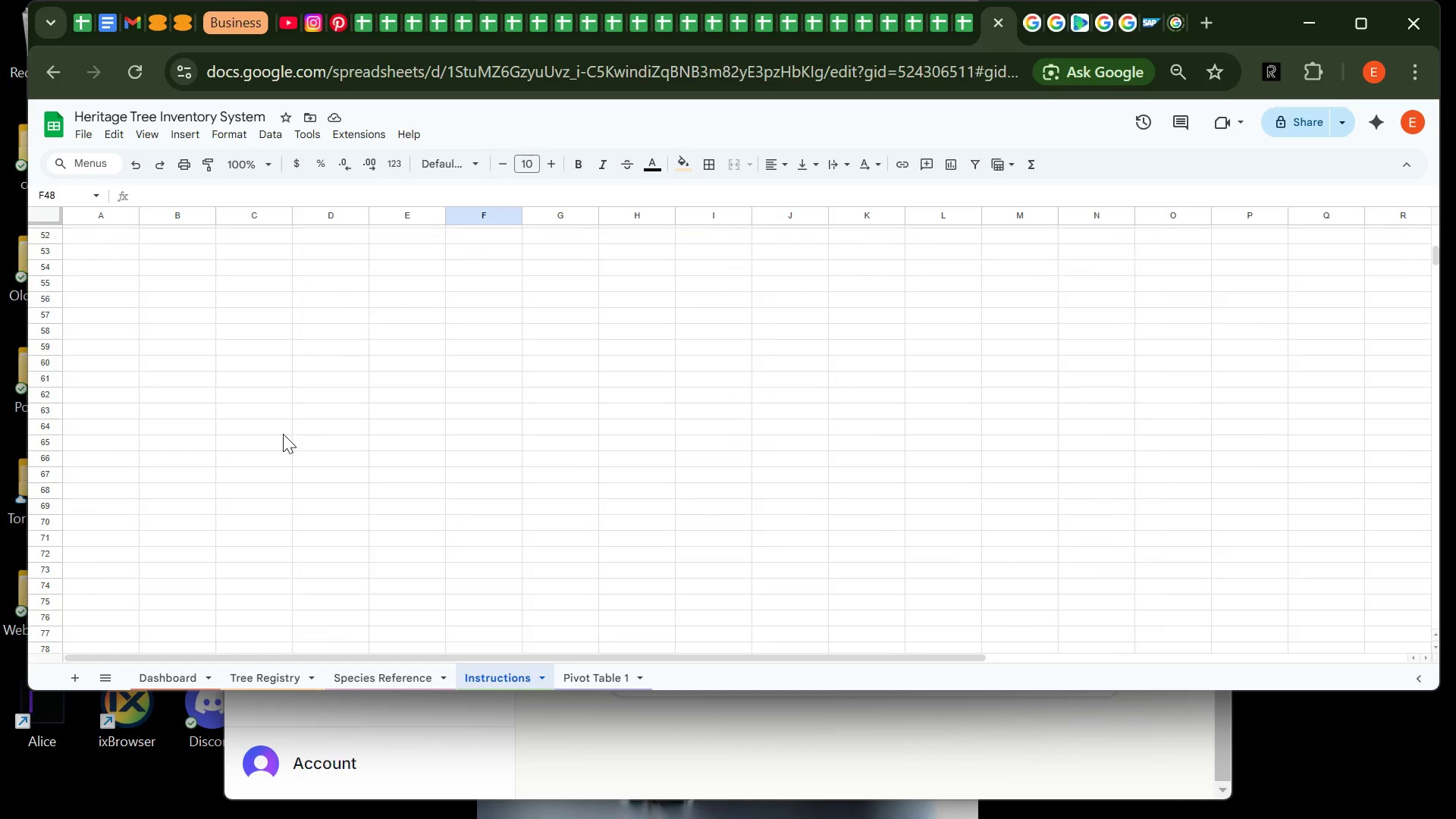 
wait(6.56)
 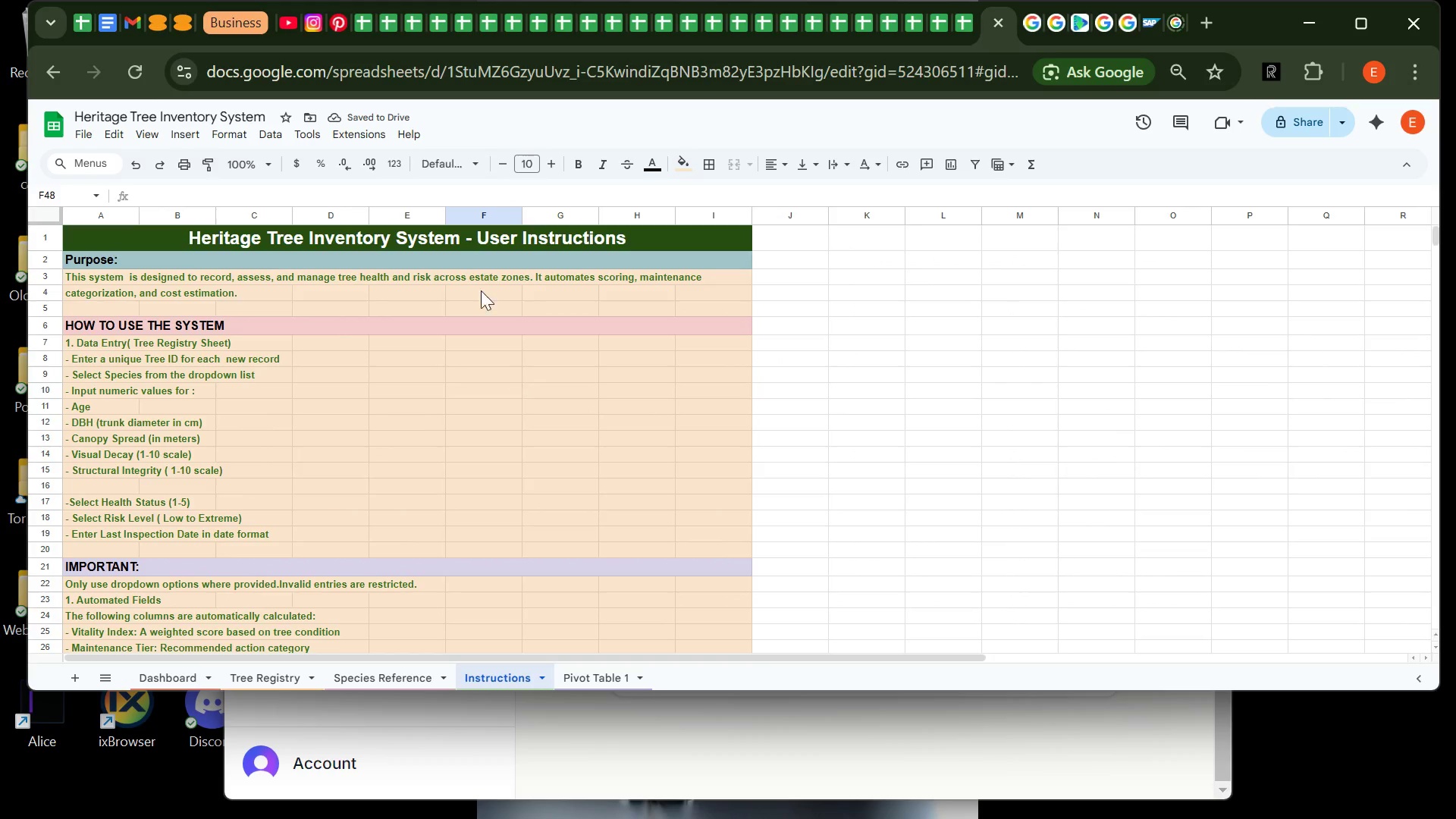 
left_click([284, 679])
 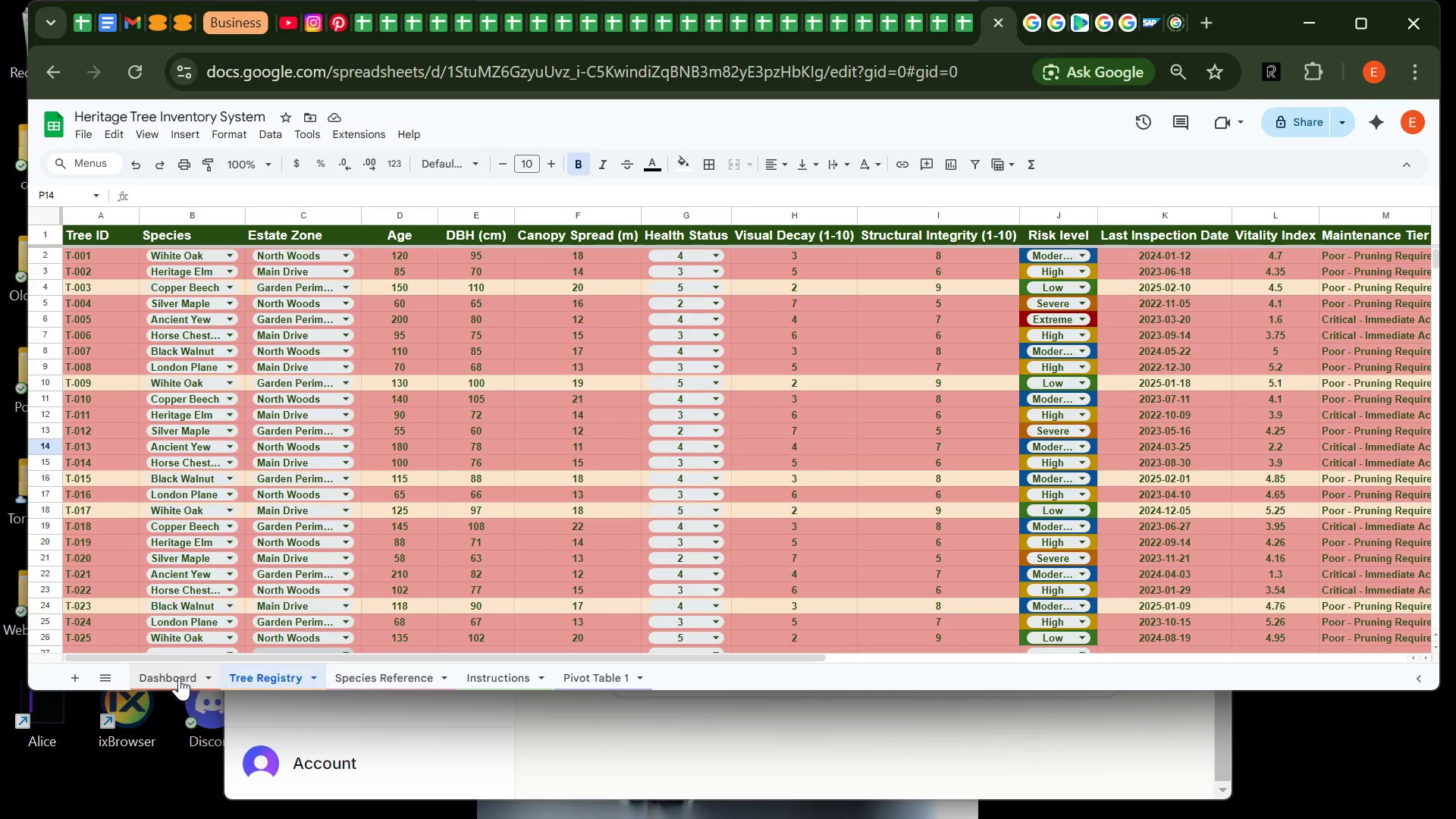 
left_click([177, 679])
 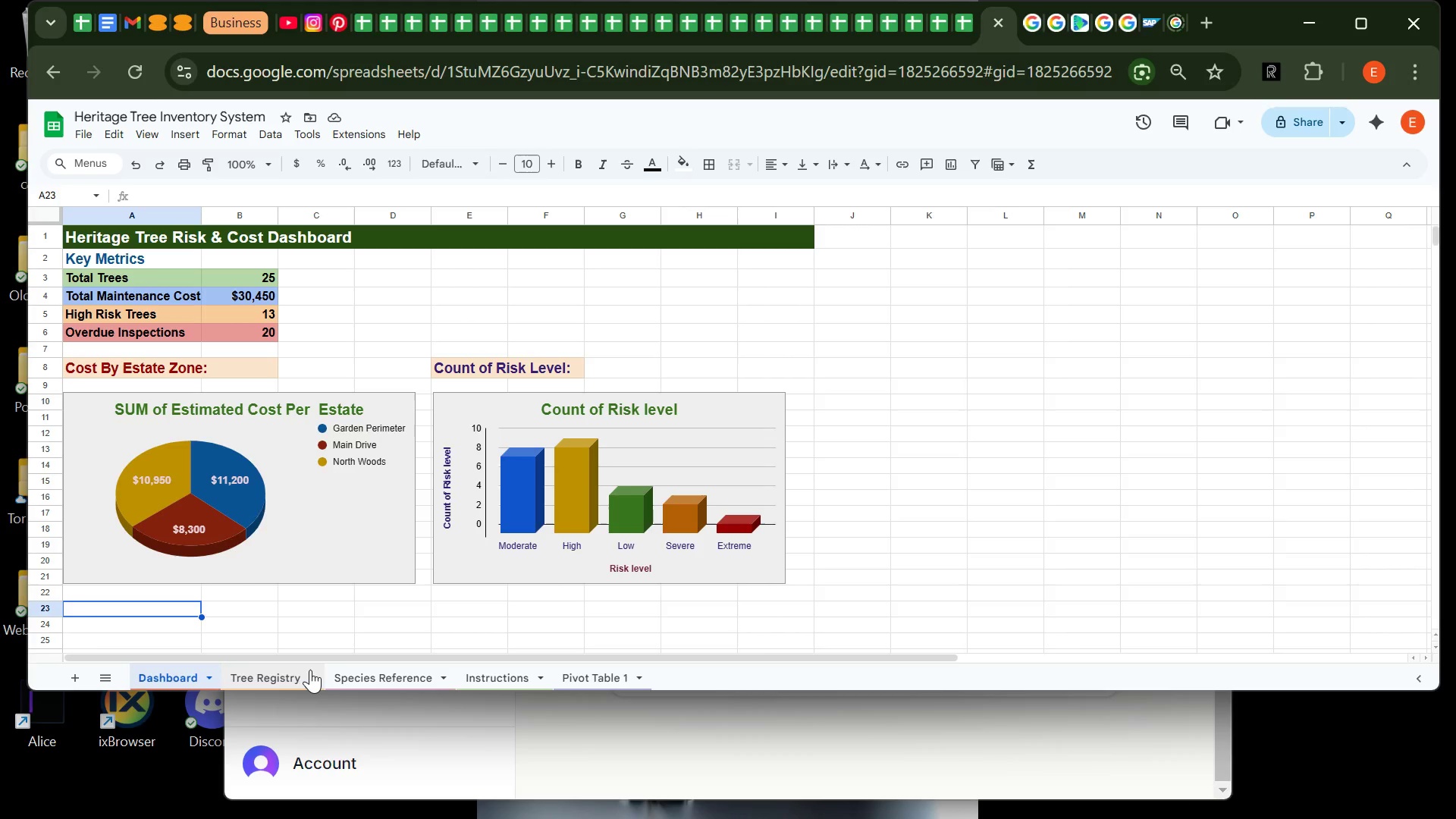 
wait(5.72)
 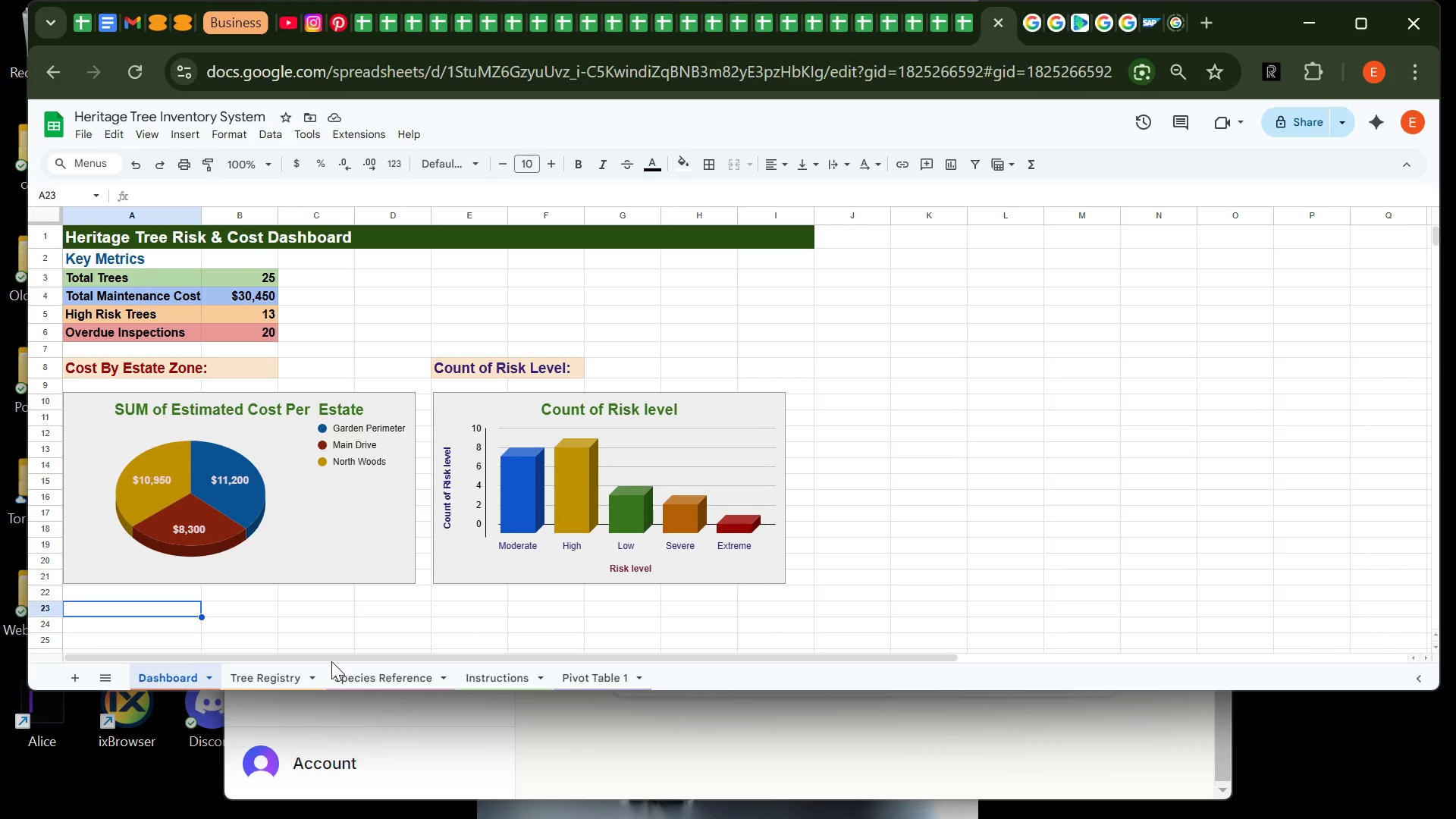 
left_click([291, 677])
 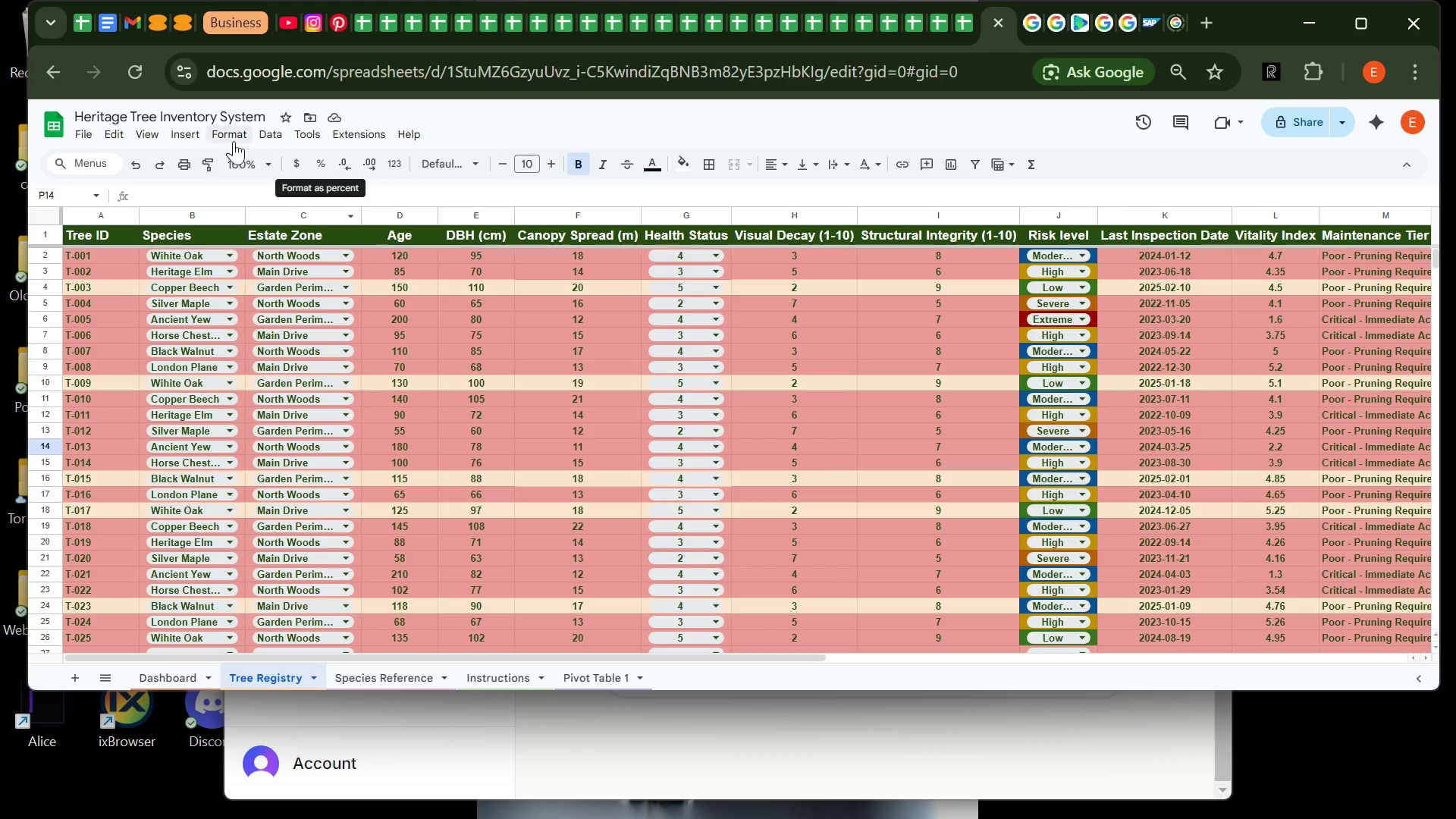 
left_click([233, 137])
 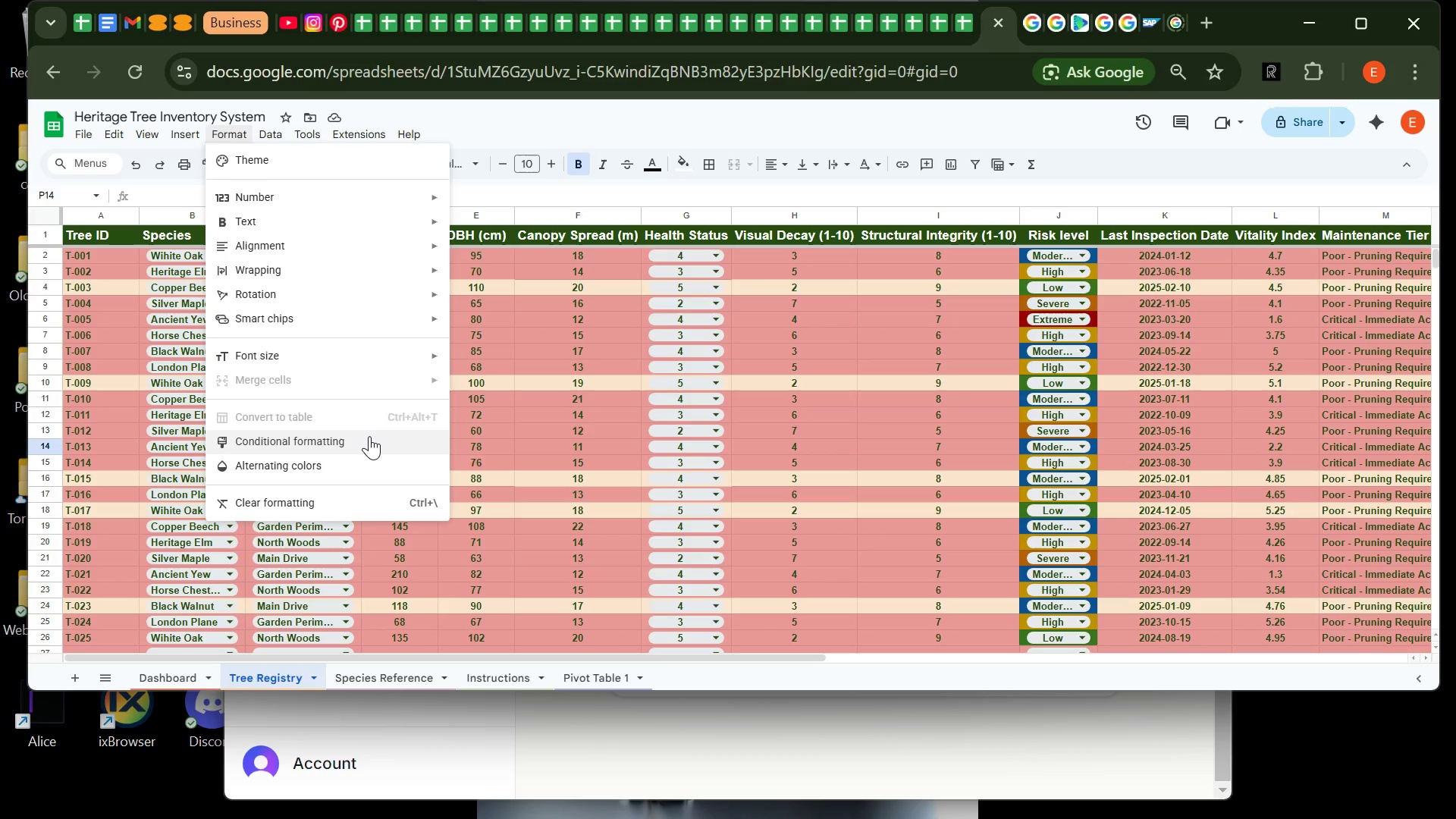 
left_click([369, 436])
 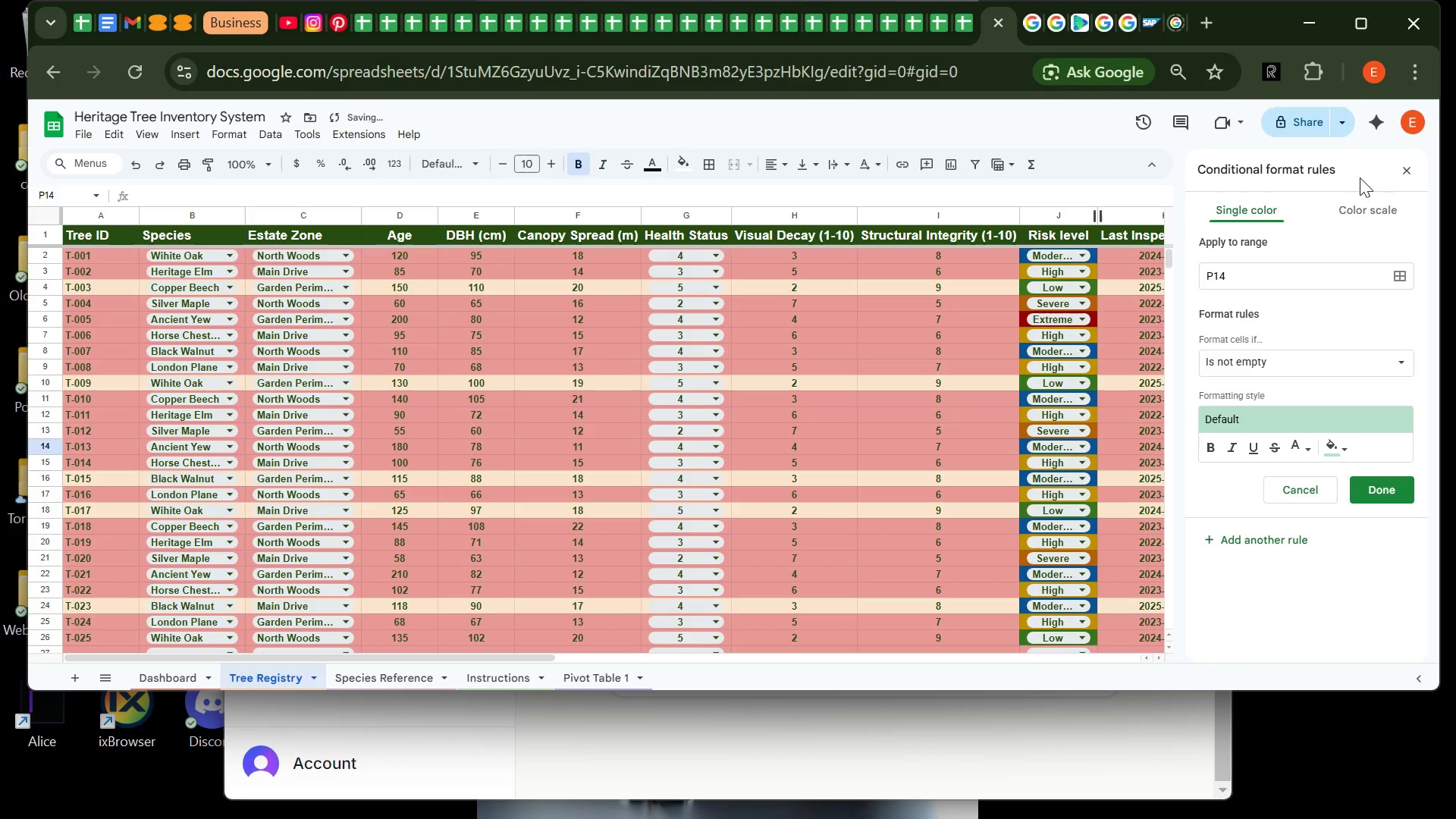 
left_click([1407, 171])
 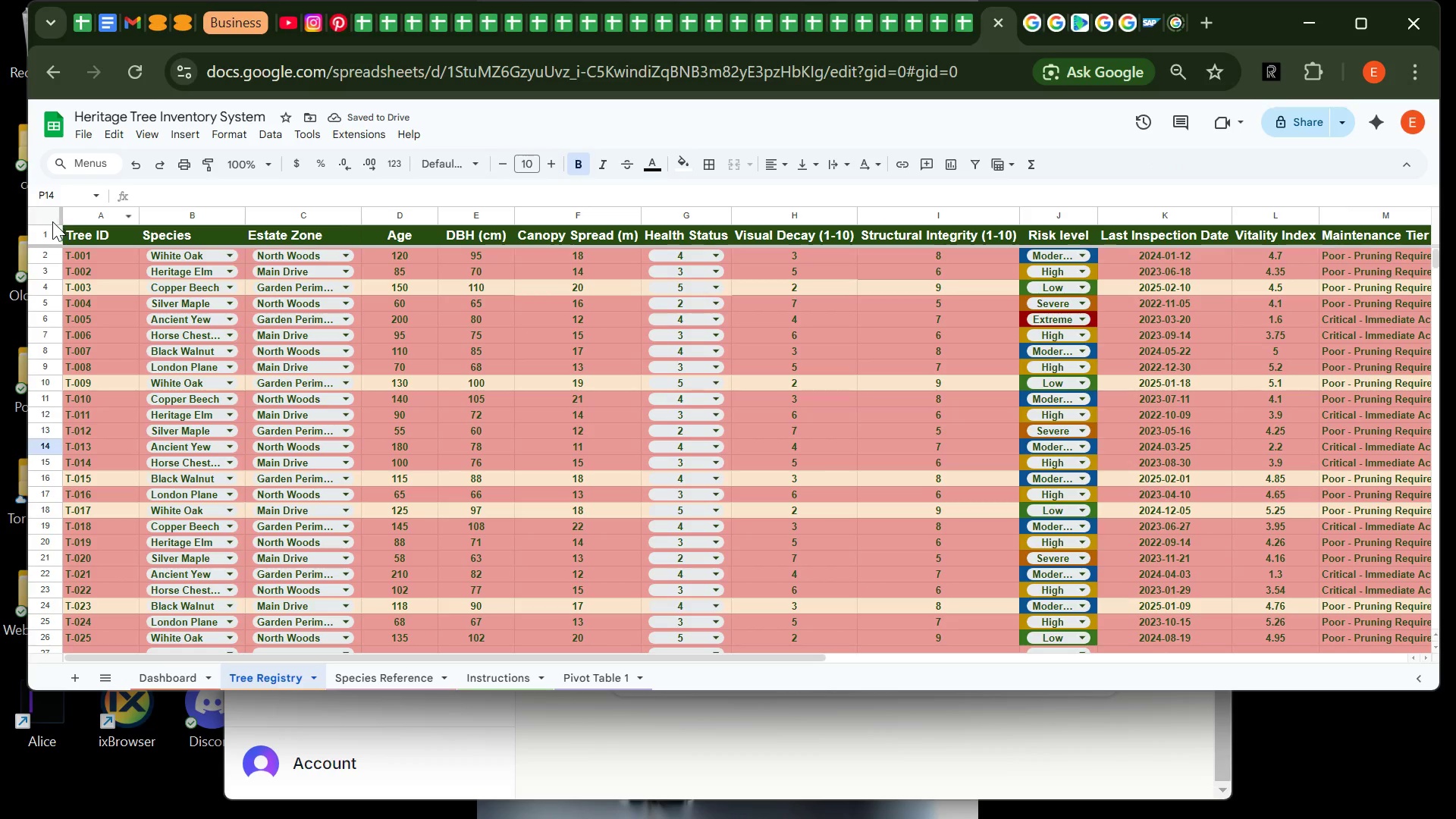 
left_click([45, 221])
 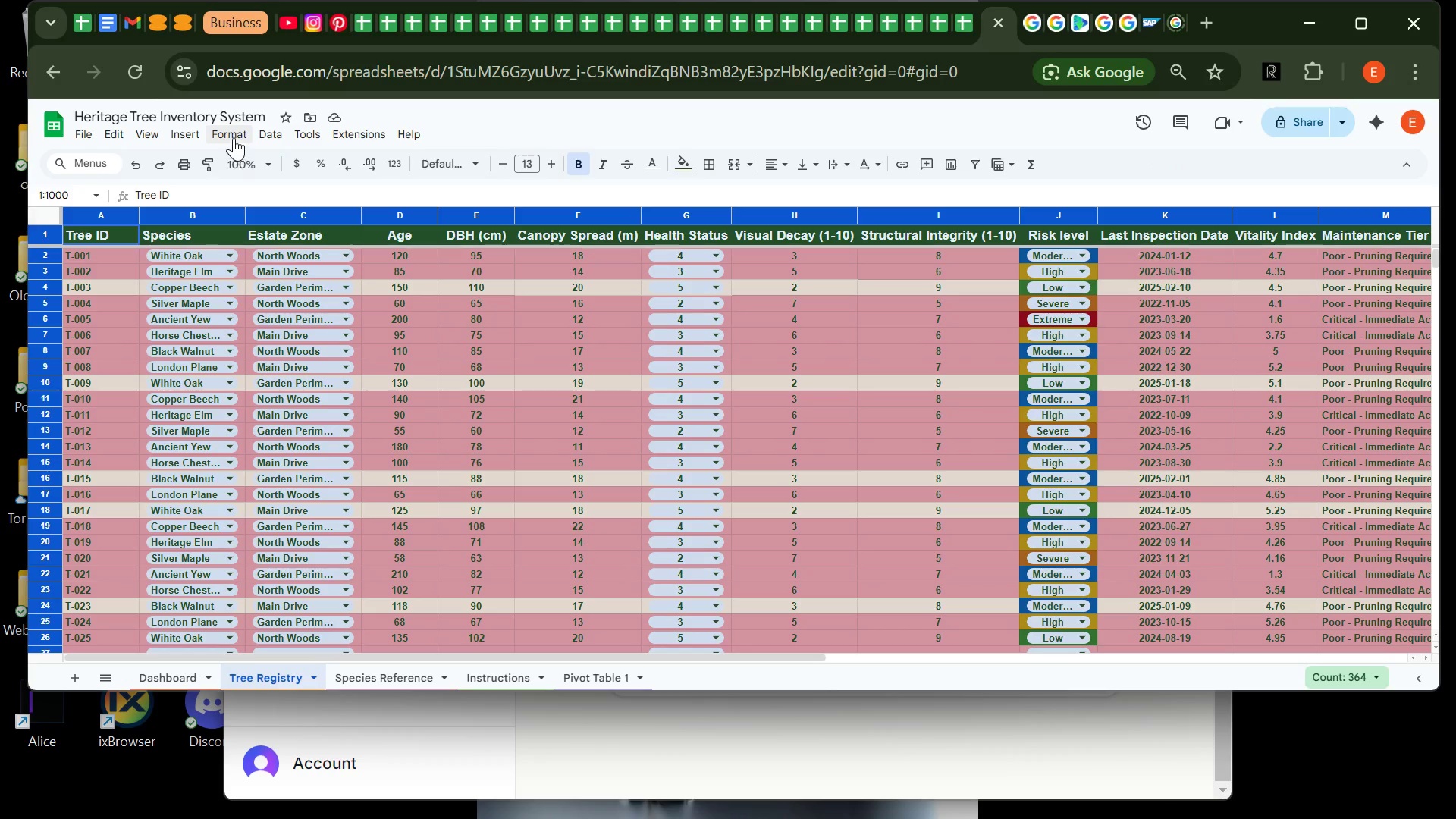 
left_click([234, 137])
 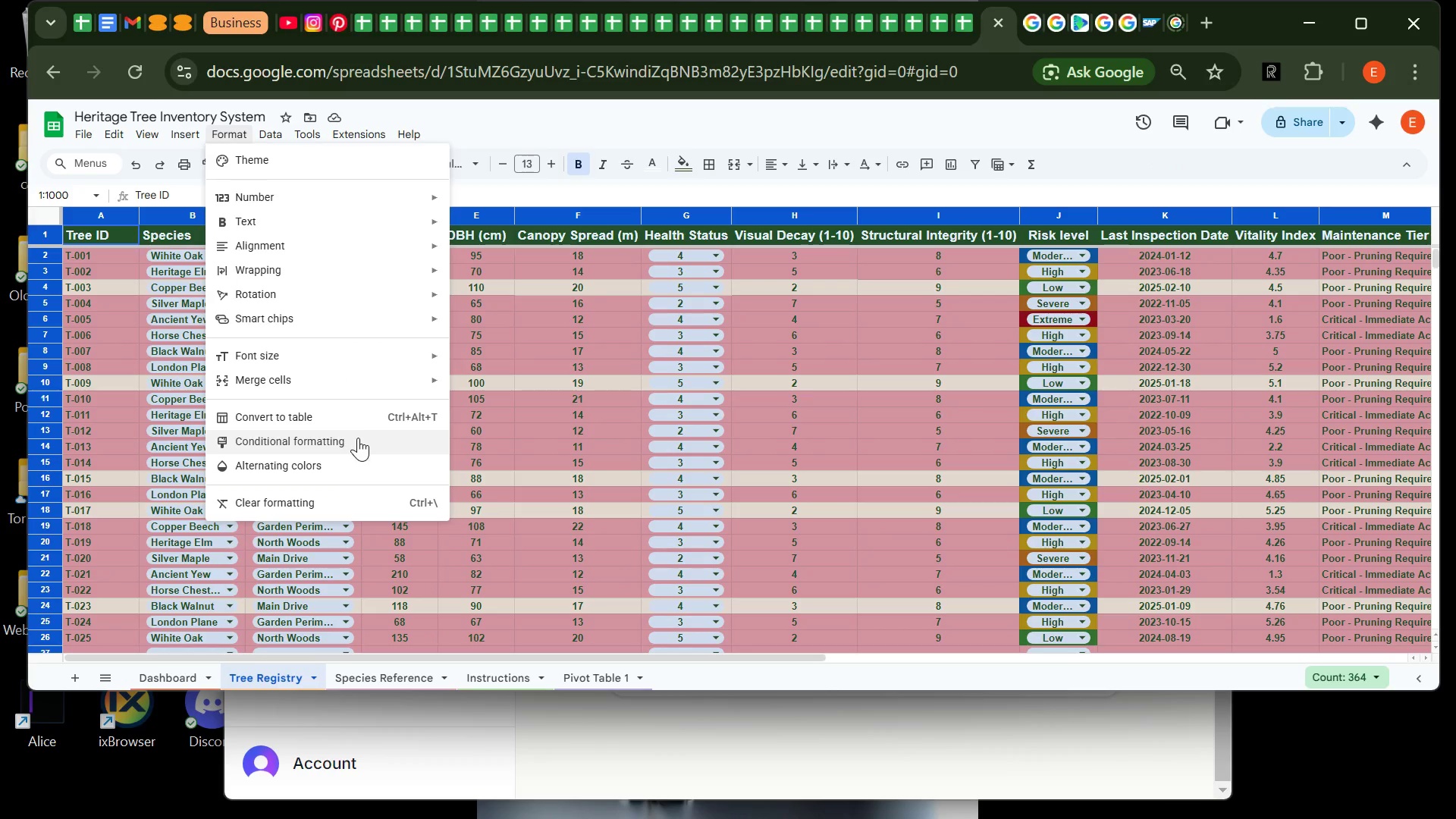 
left_click([359, 439])
 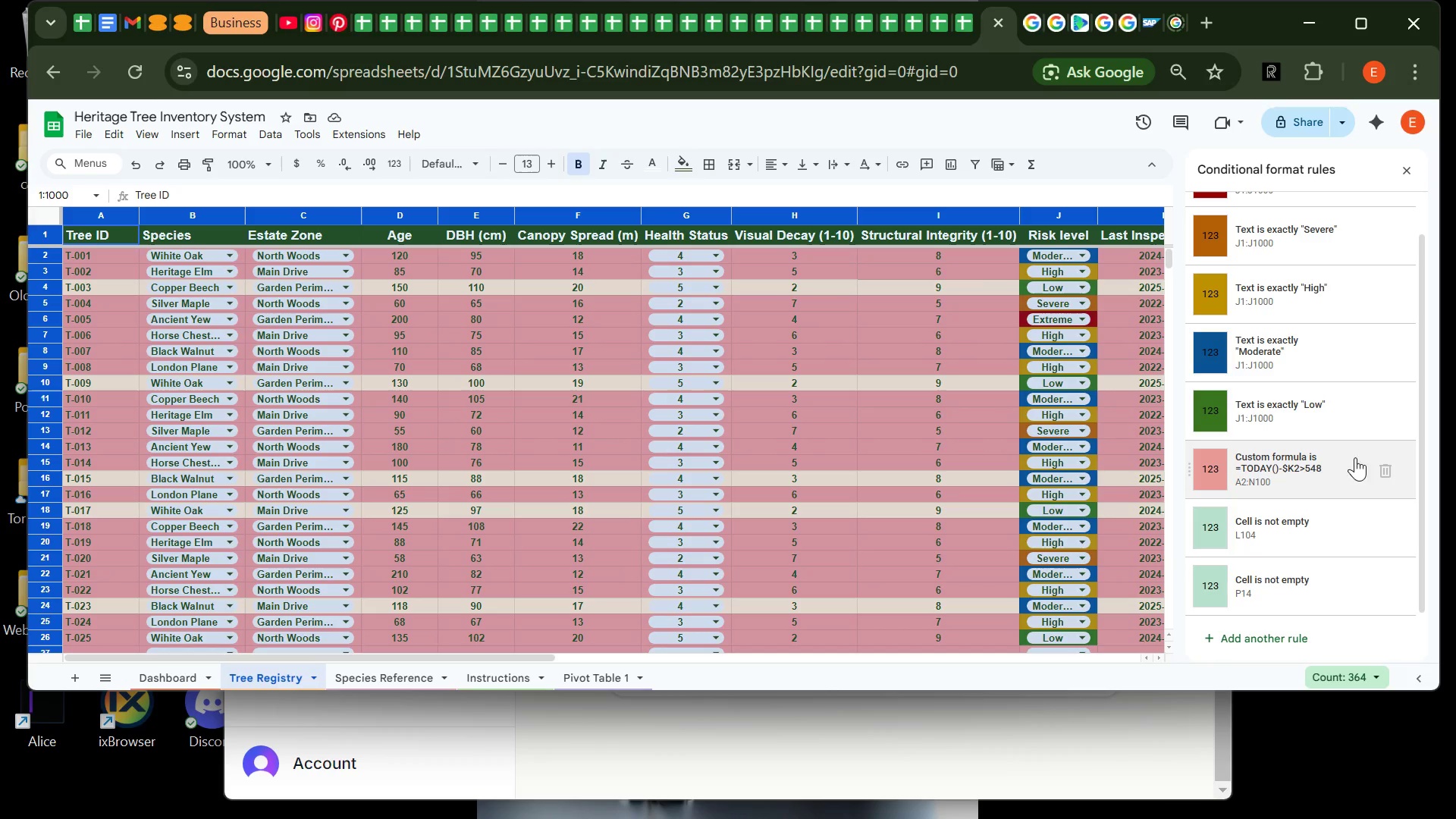 
left_click([1323, 474])
 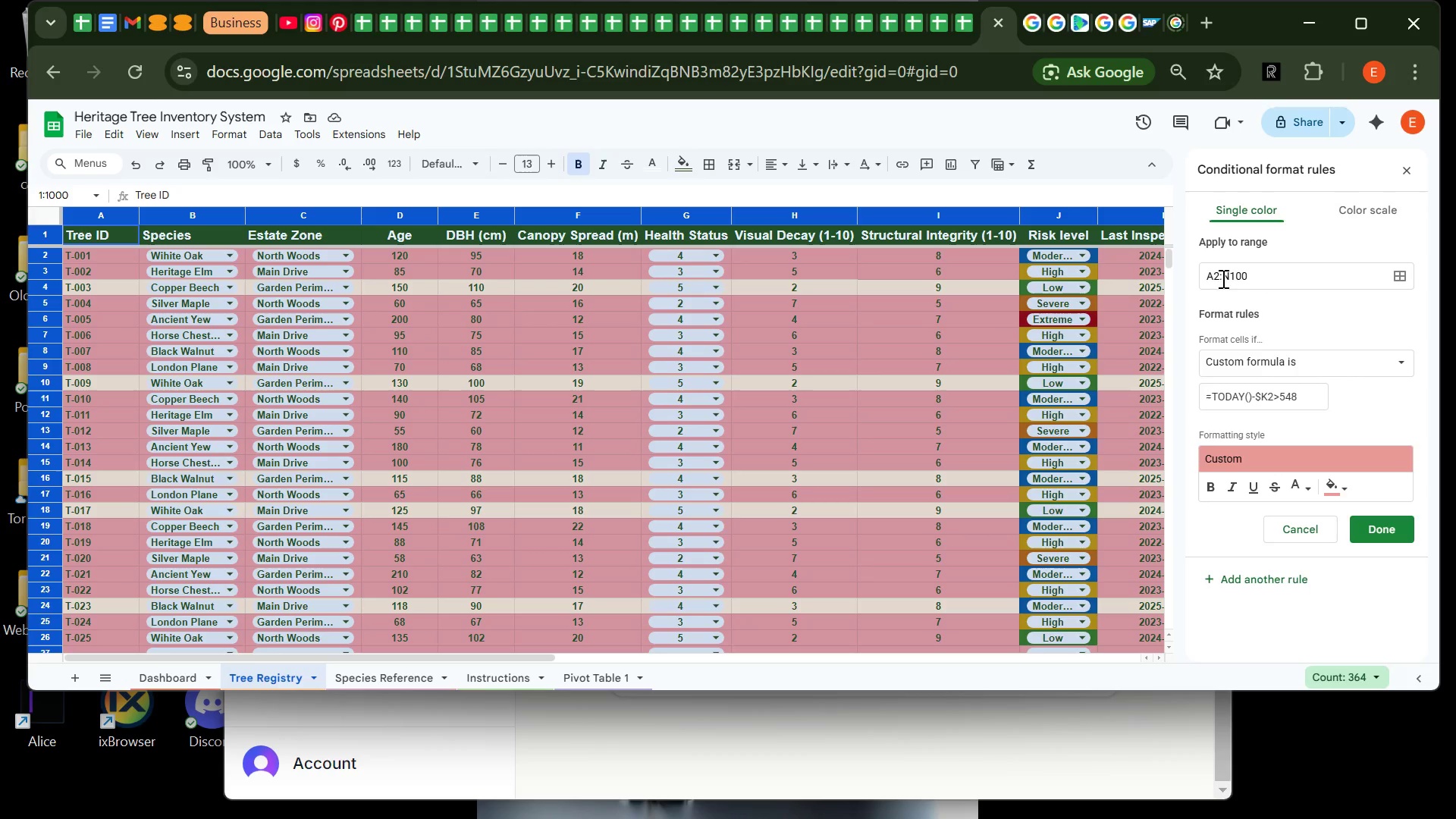 
wait(5.01)
 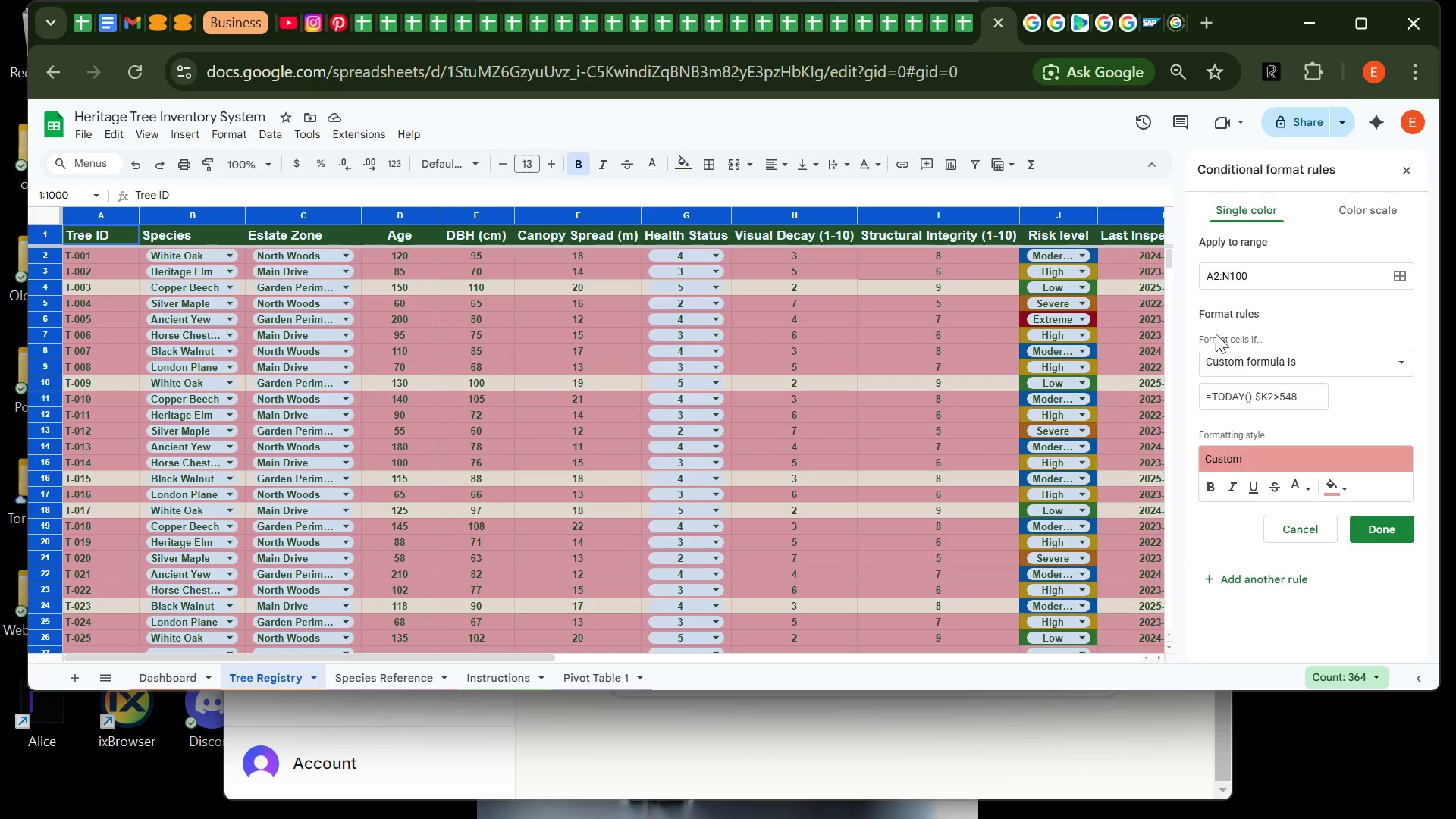 
left_click([1232, 277])
 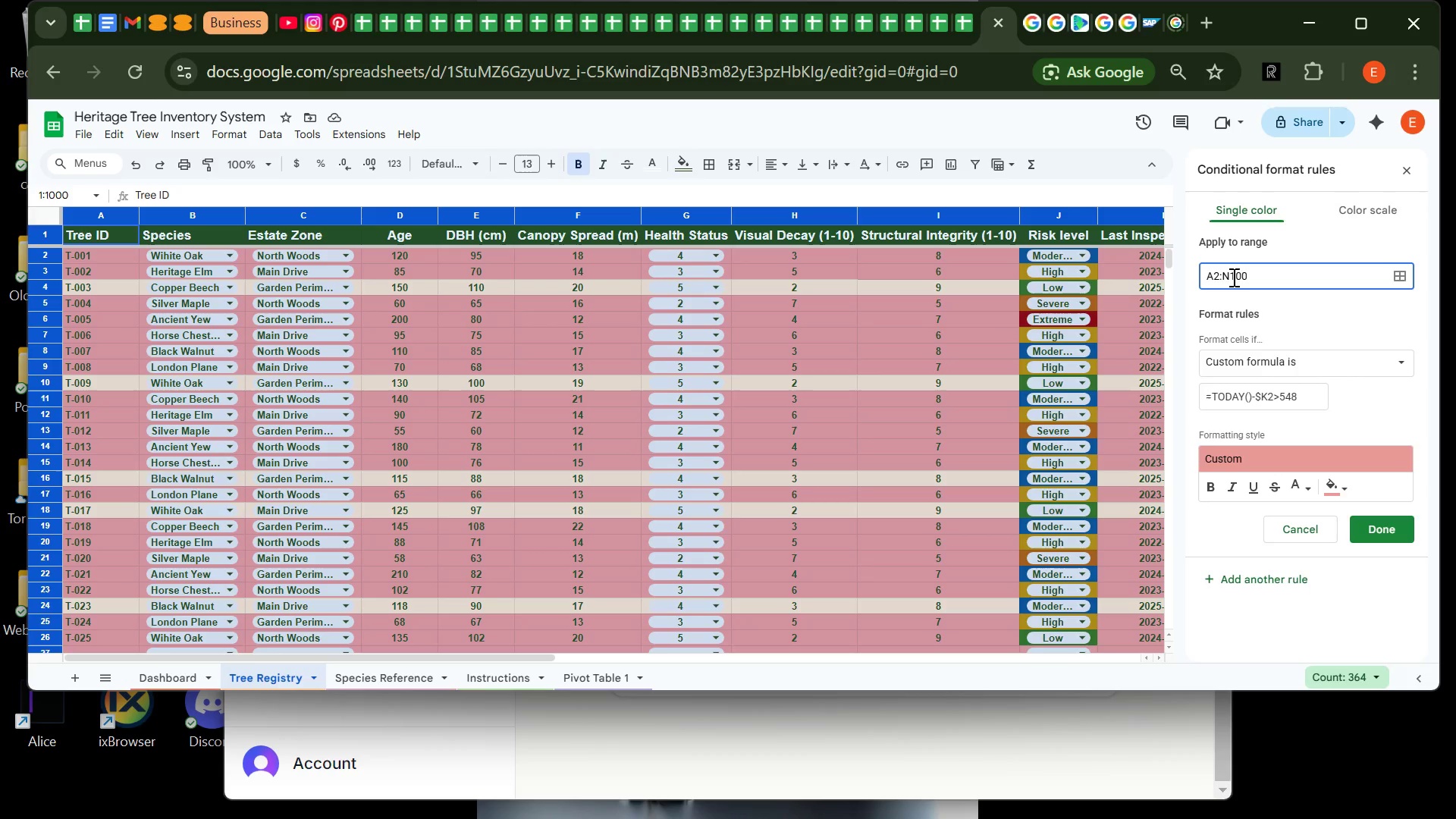 
key(Backspace)
 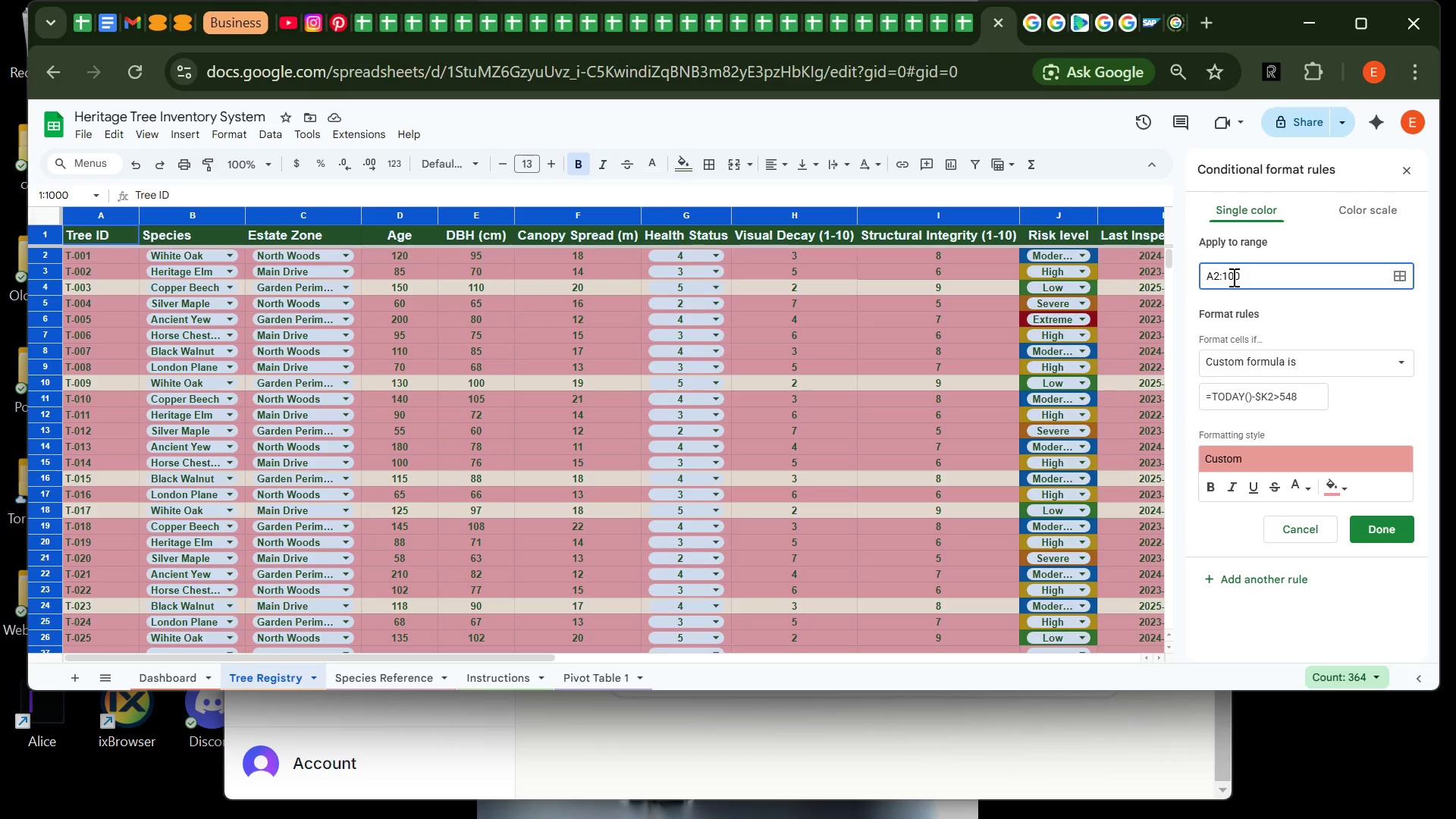 
key(K)
 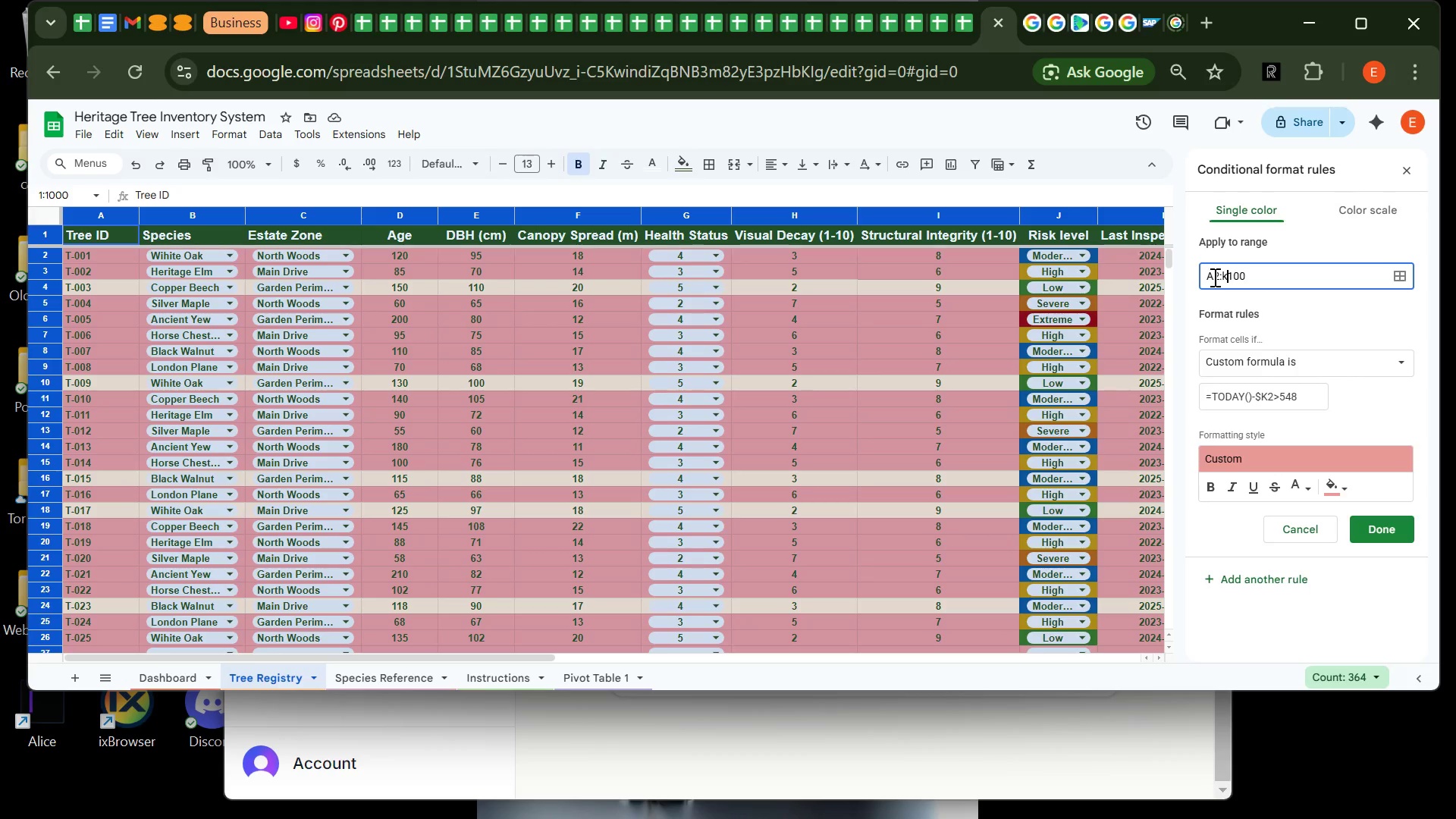 
left_click([1213, 277])
 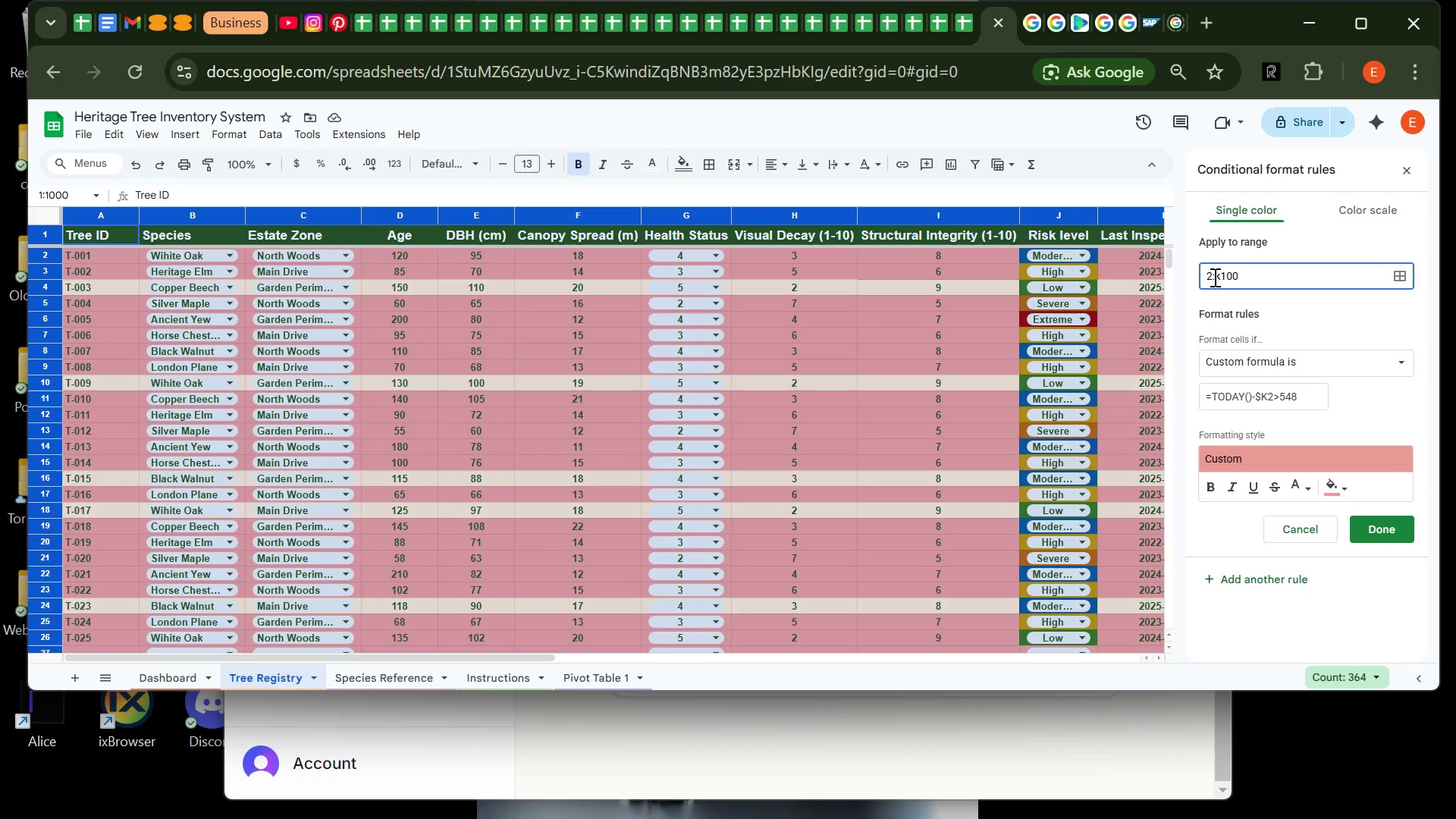 
key(Backspace)
 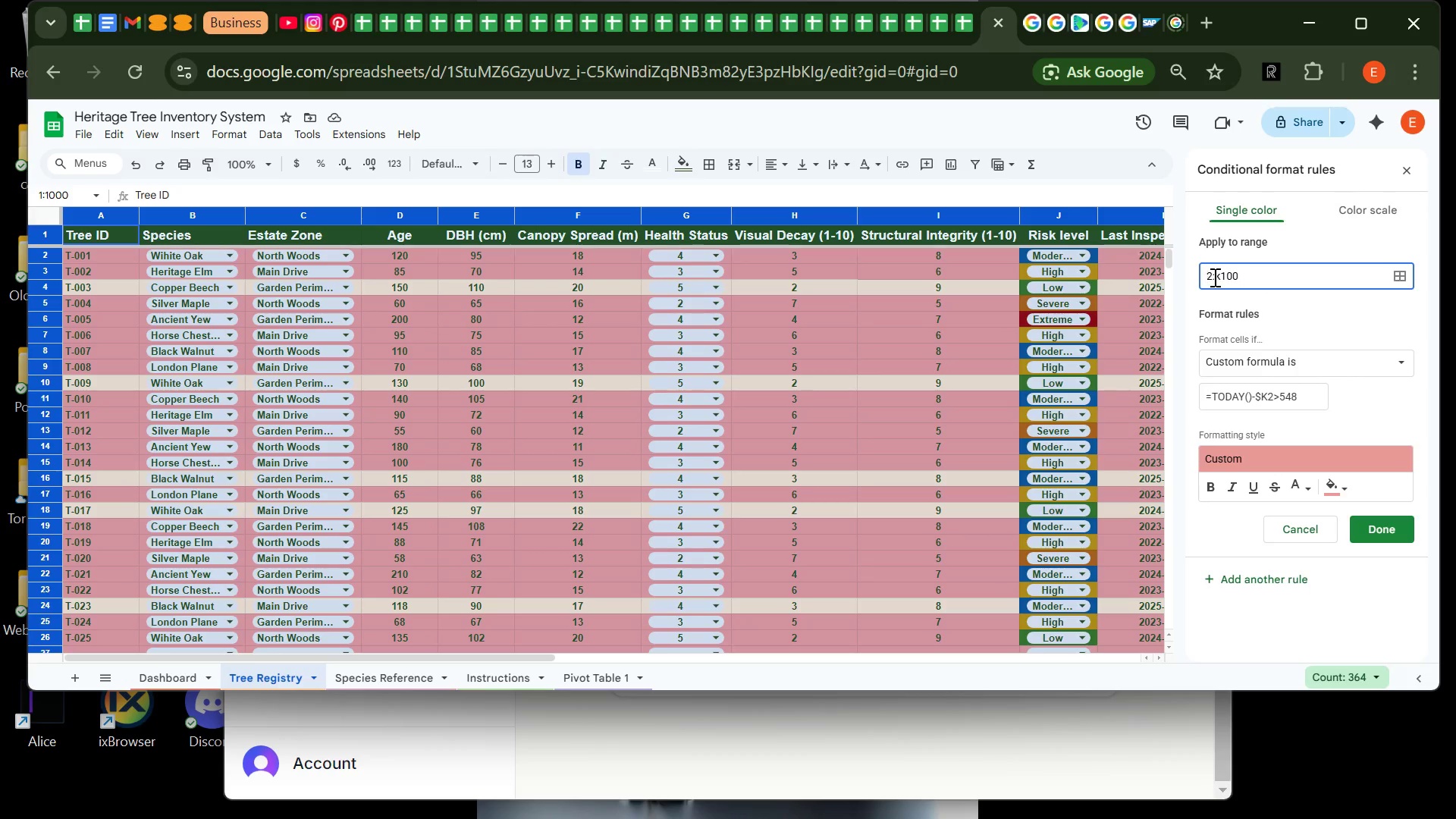 
key(K)
 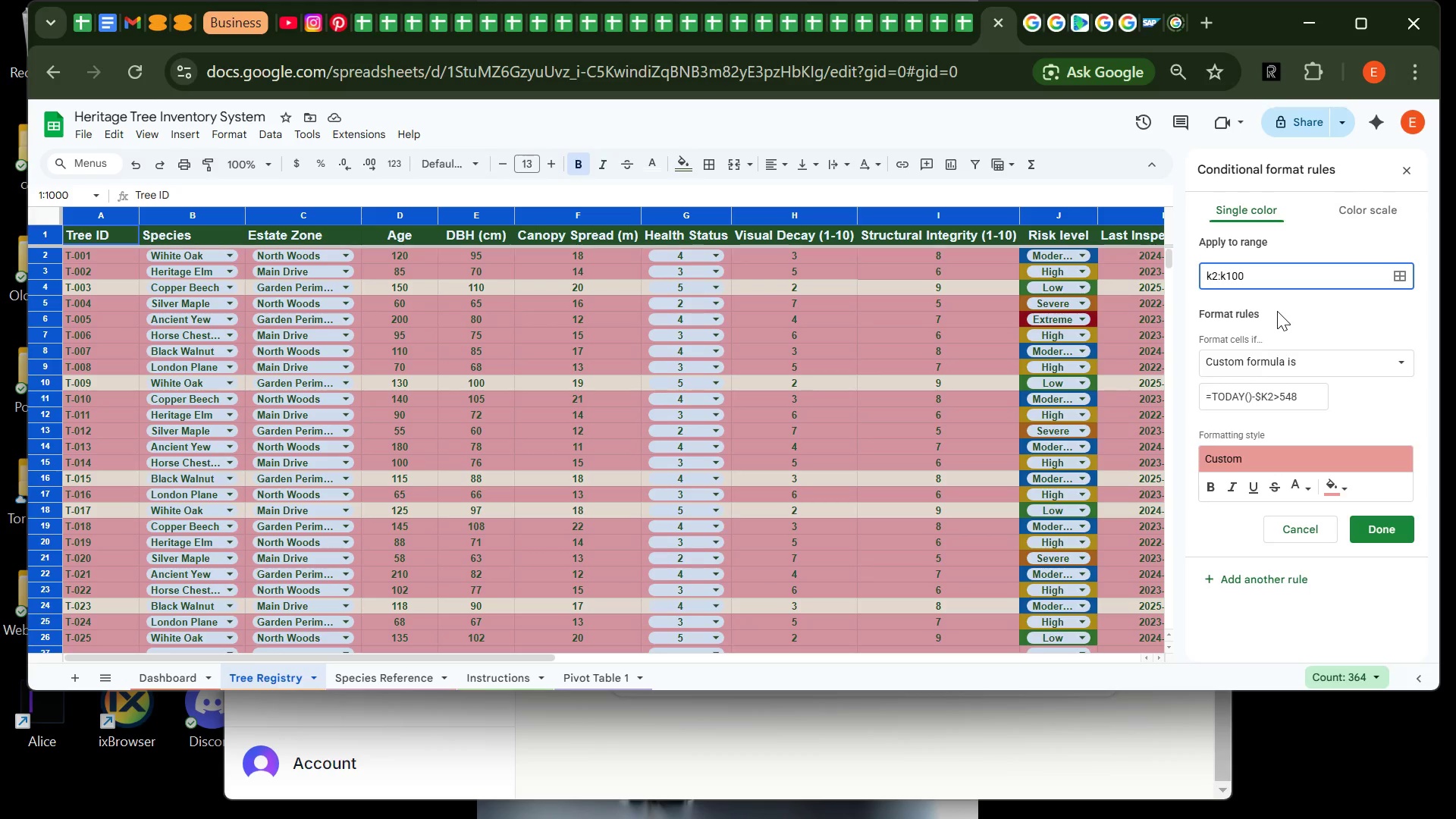 
key(Backspace)
 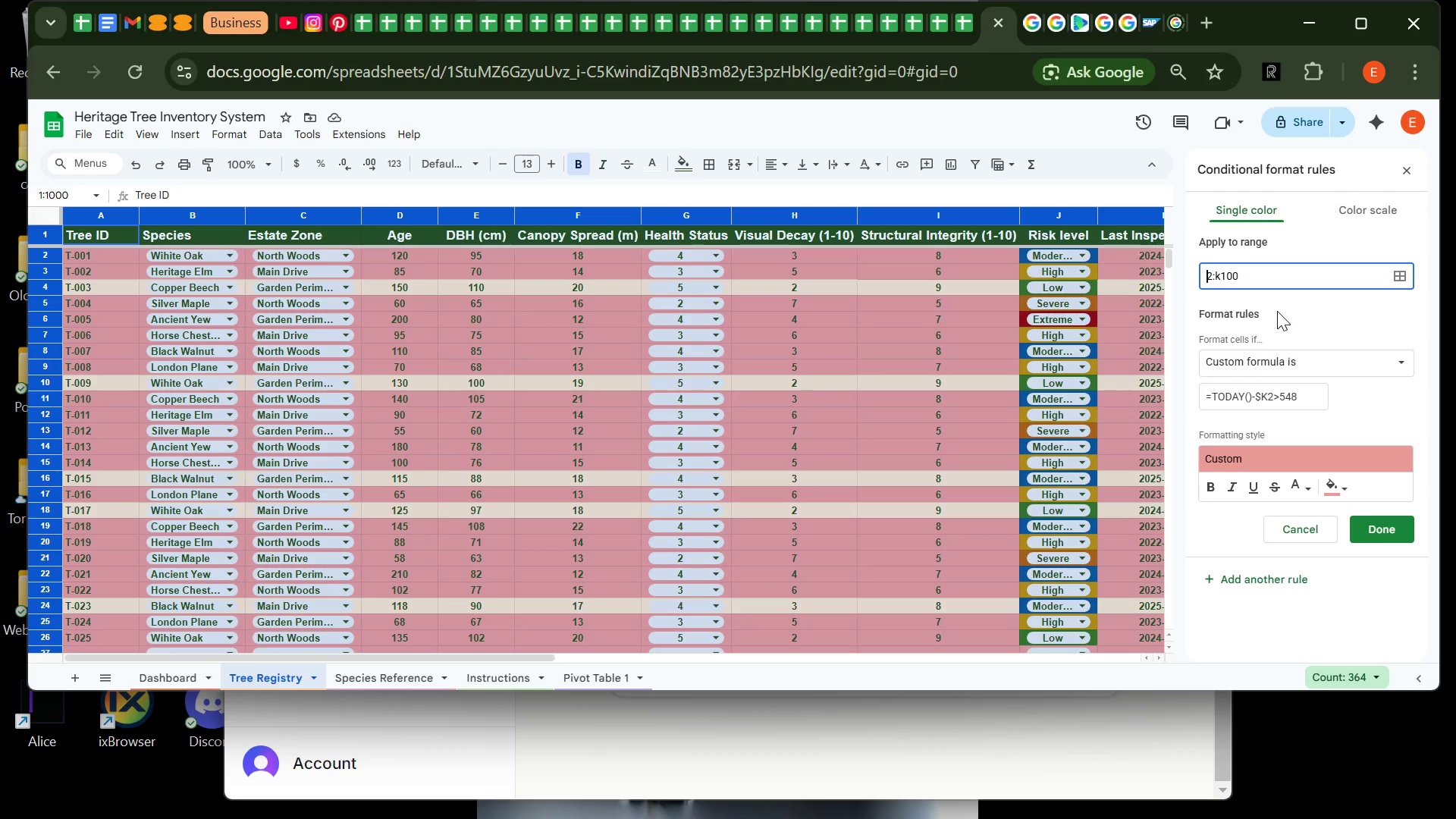 
key(CapsLock)
 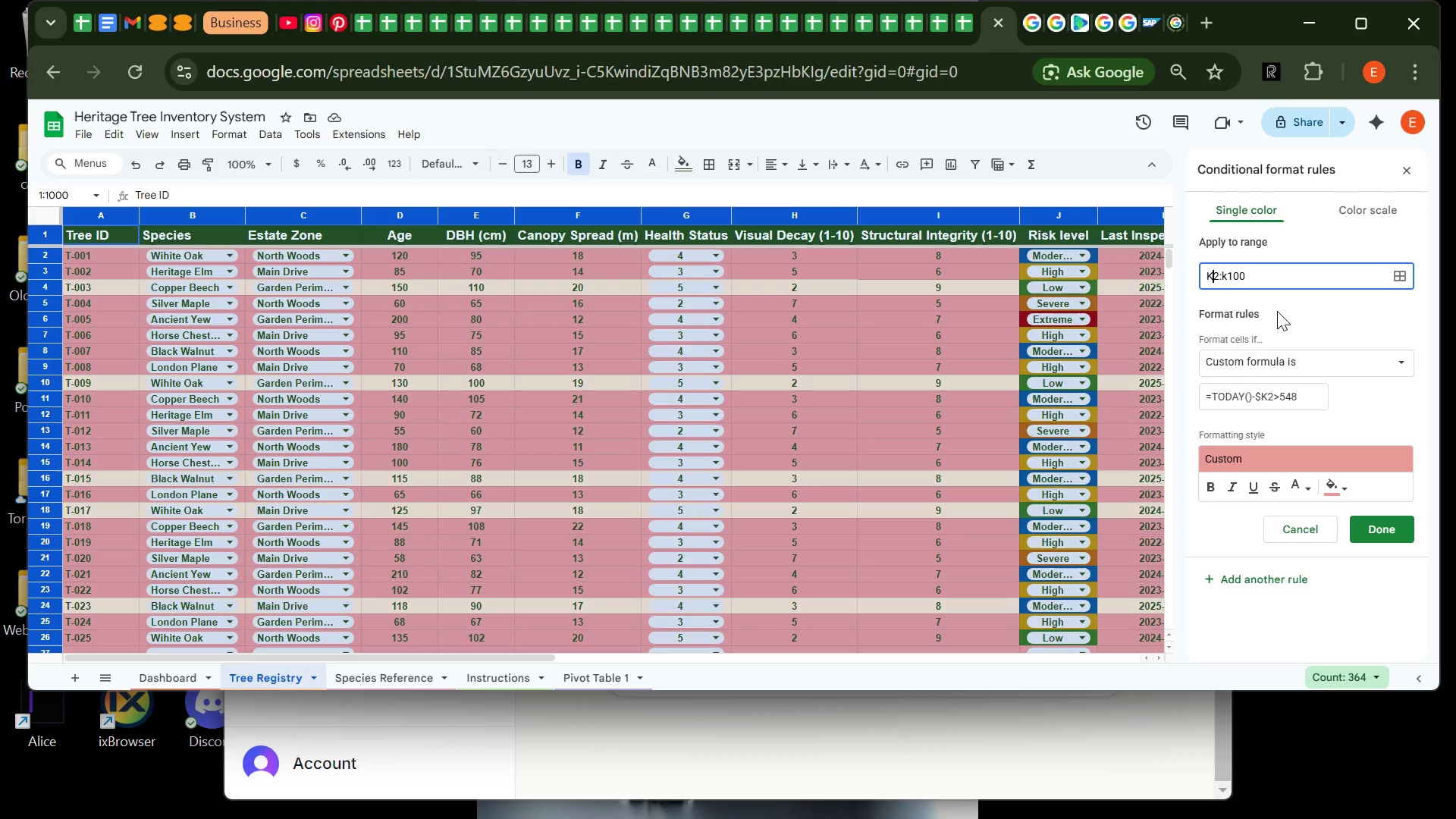 
key(K)
 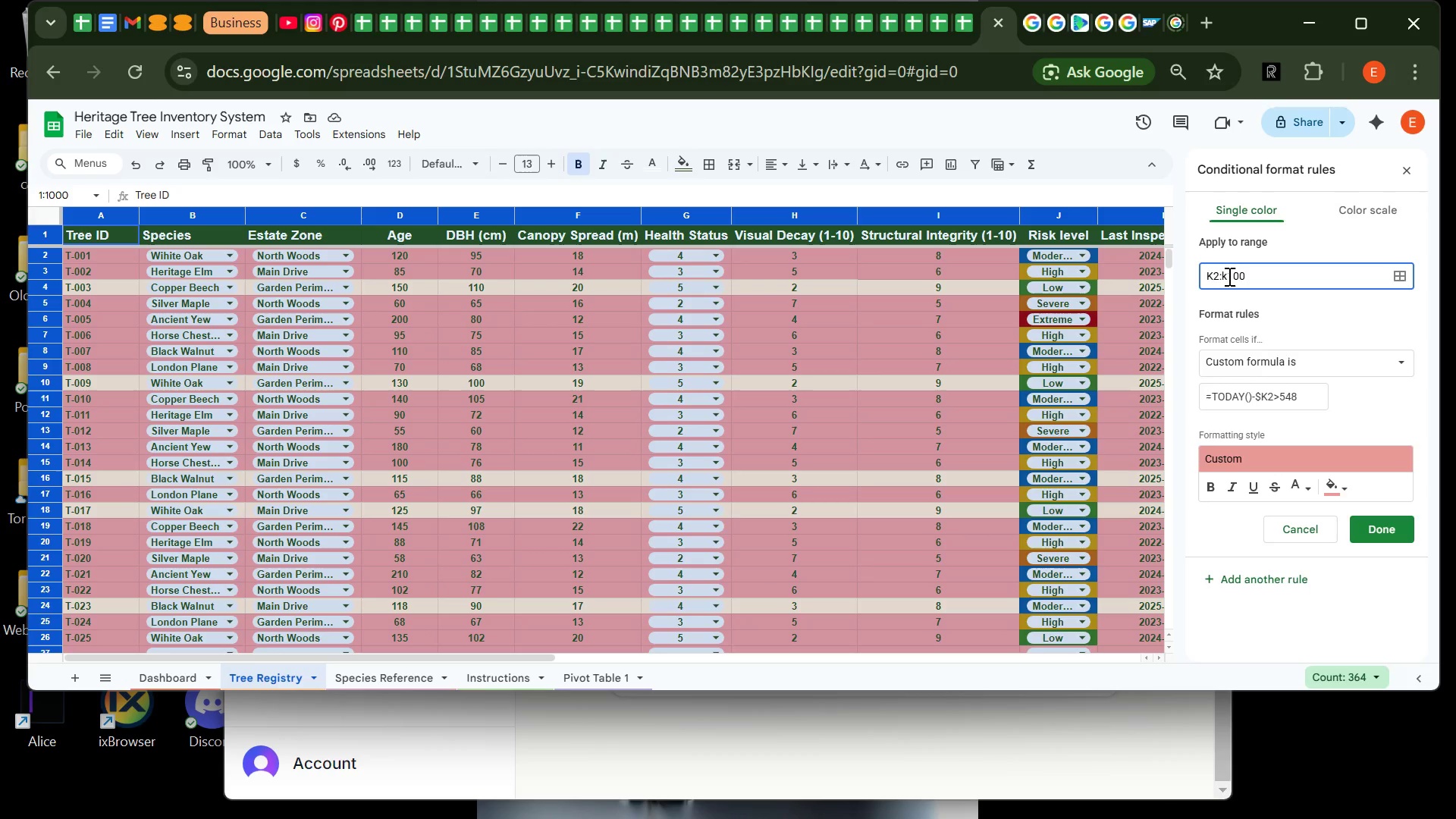 
left_click([1227, 275])
 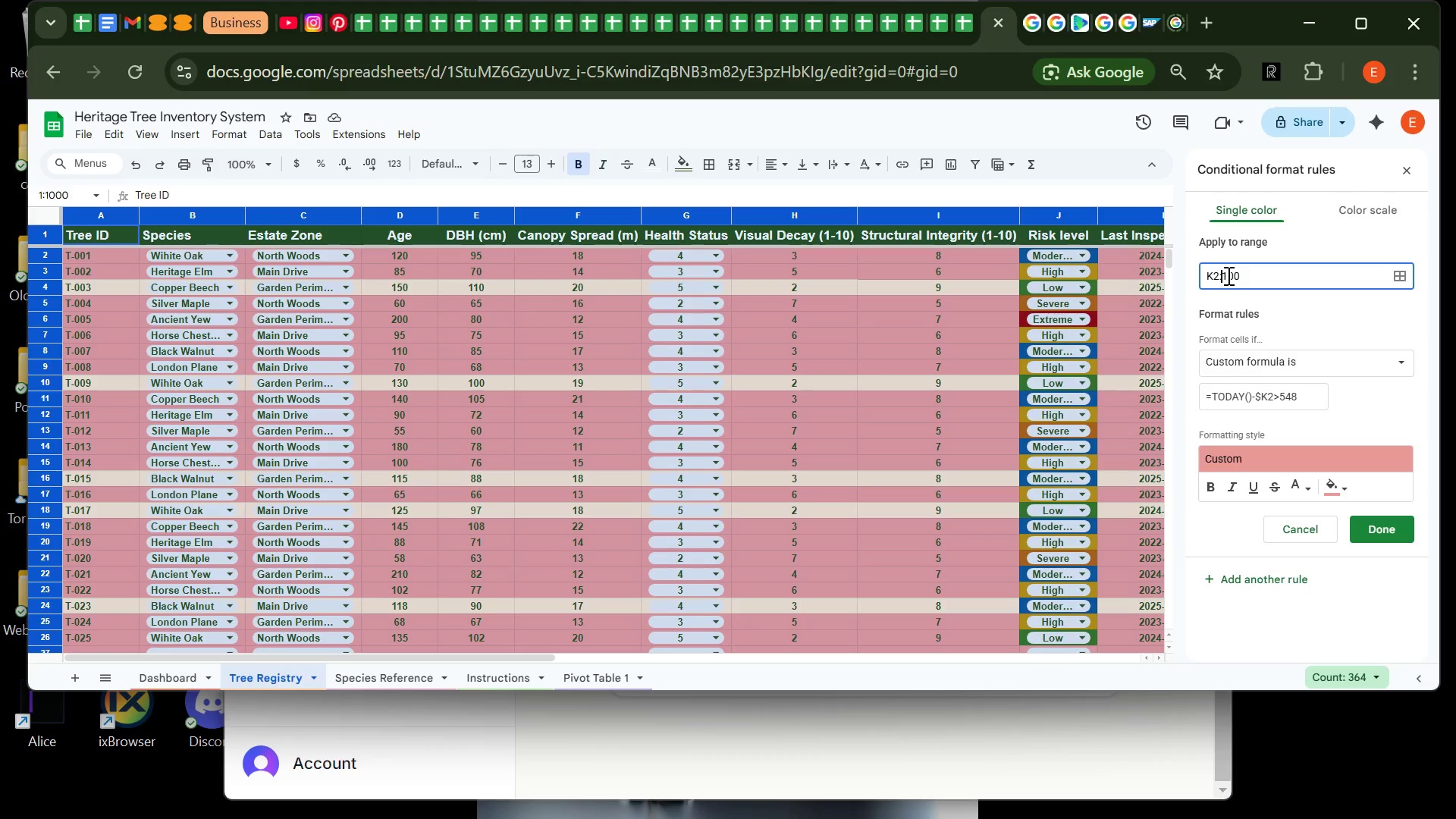 
key(Backspace)
 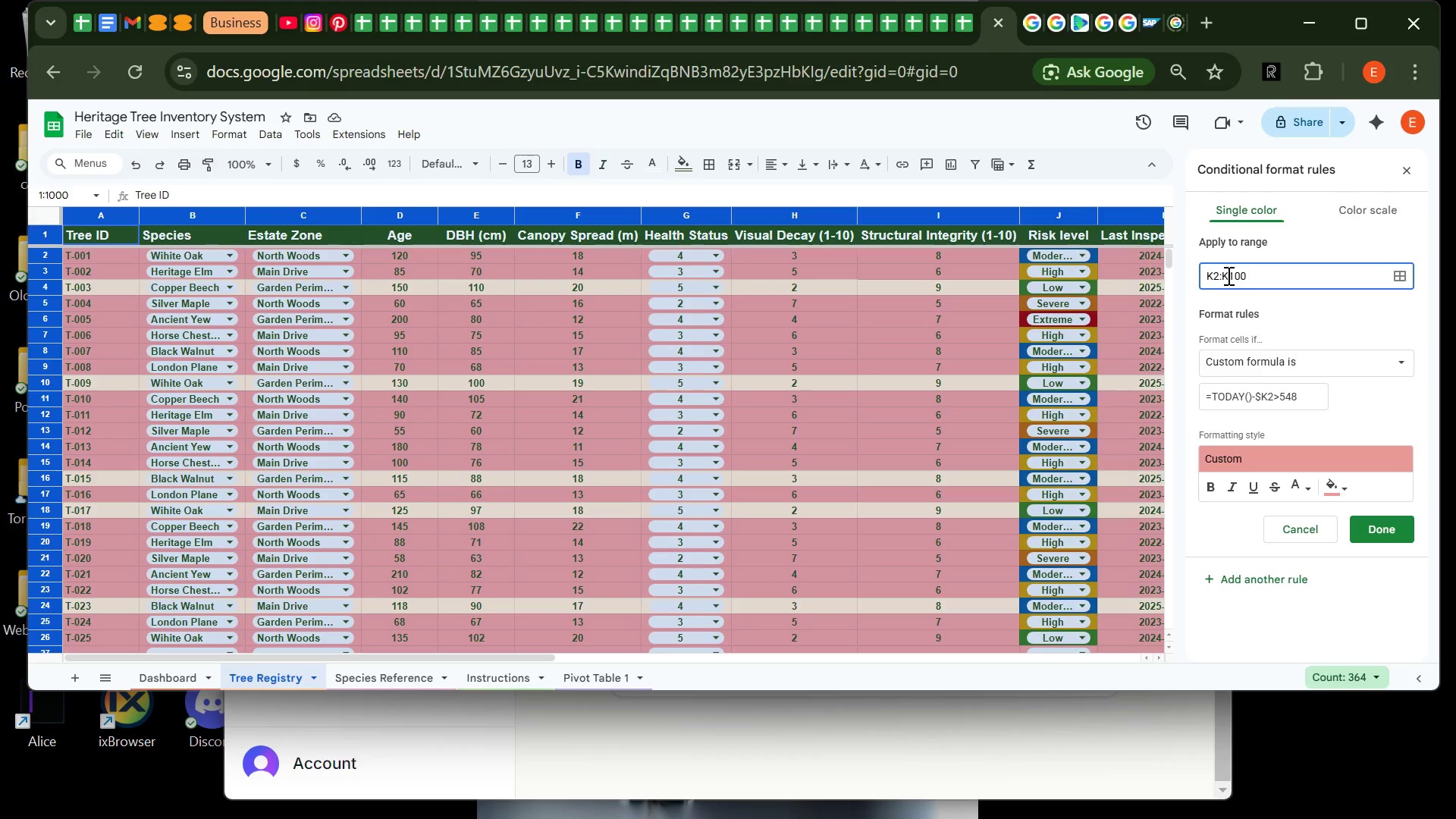 
key(K)
 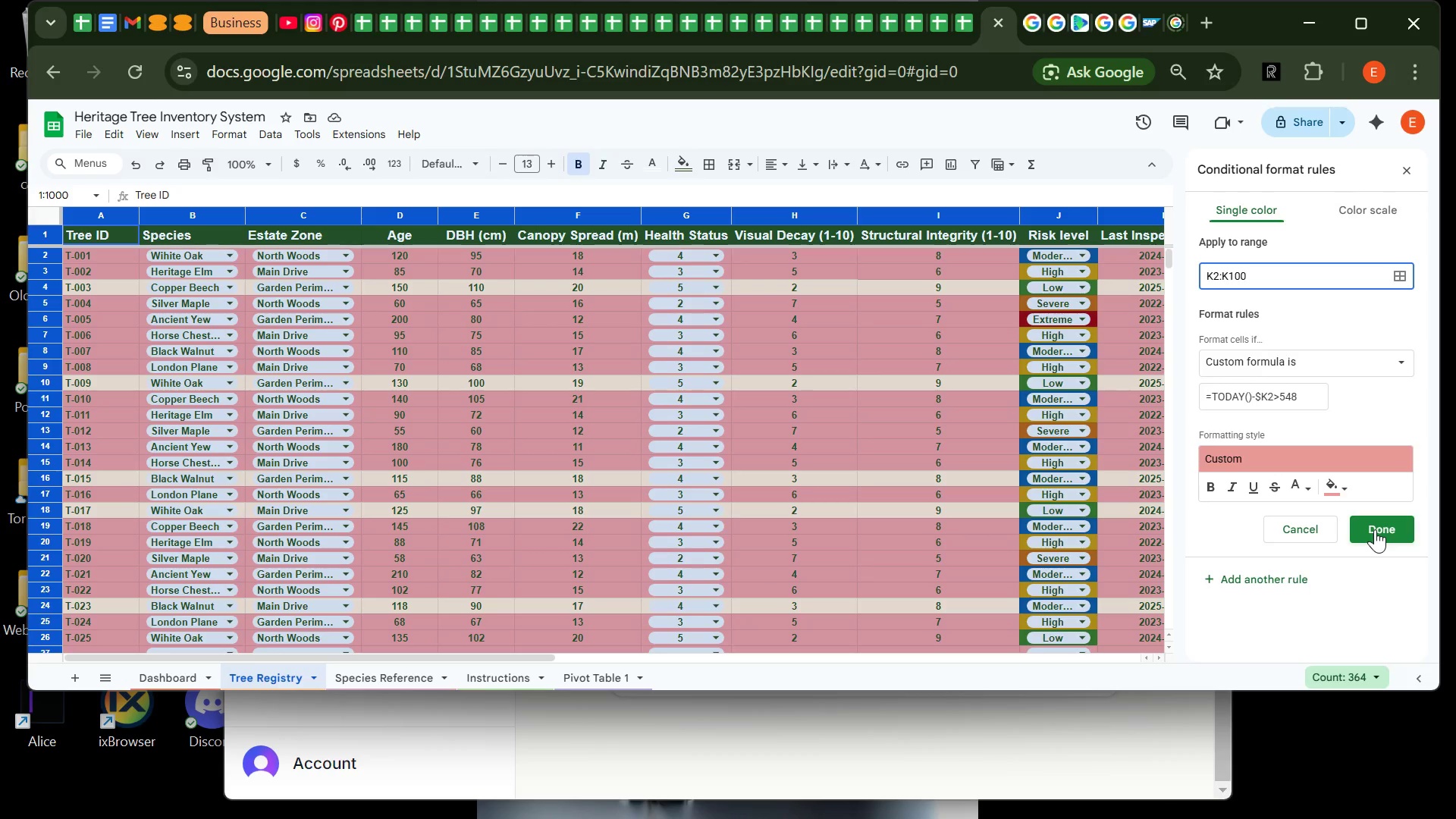 
left_click([1375, 529])
 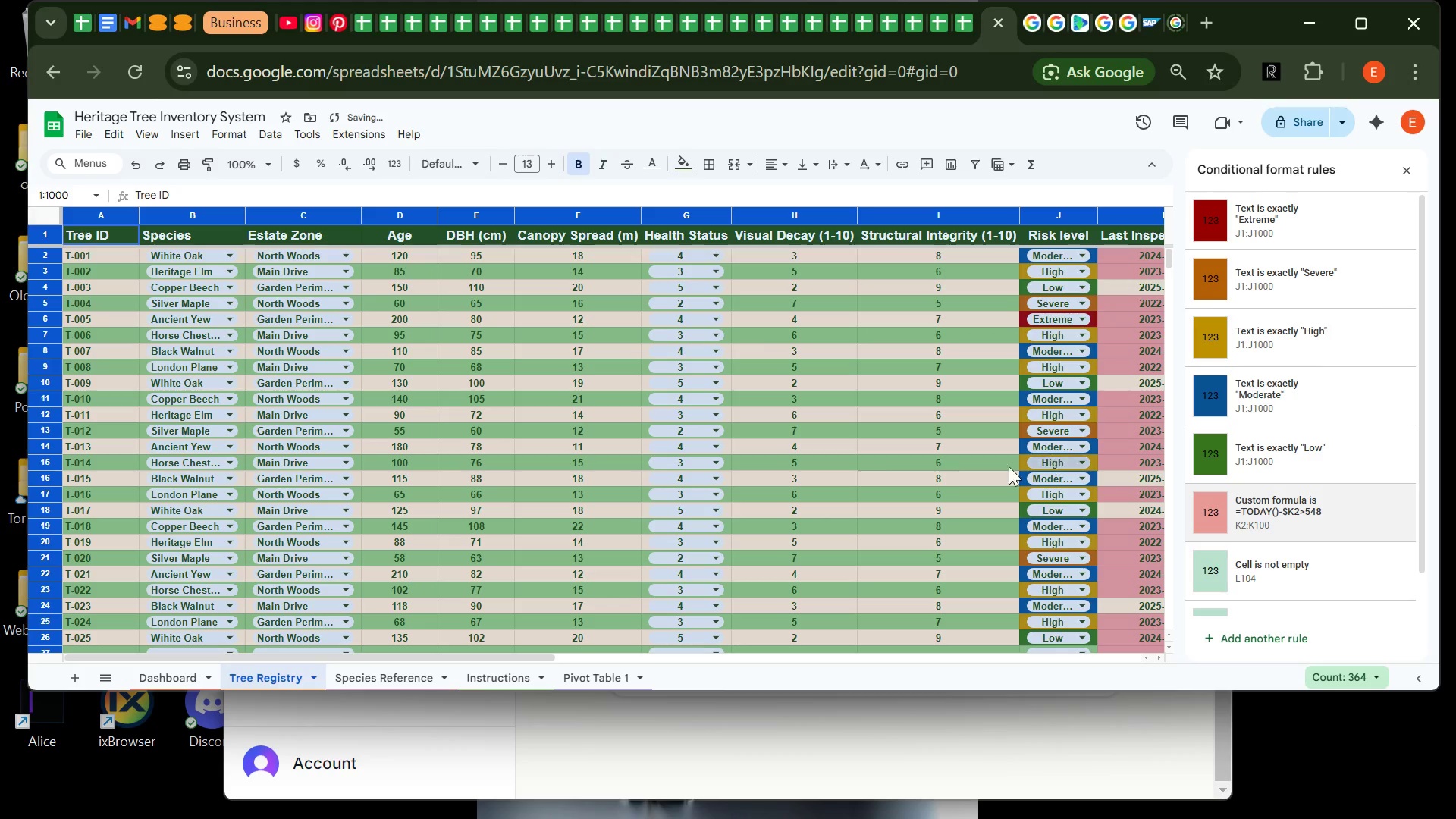 
left_click([944, 470])
 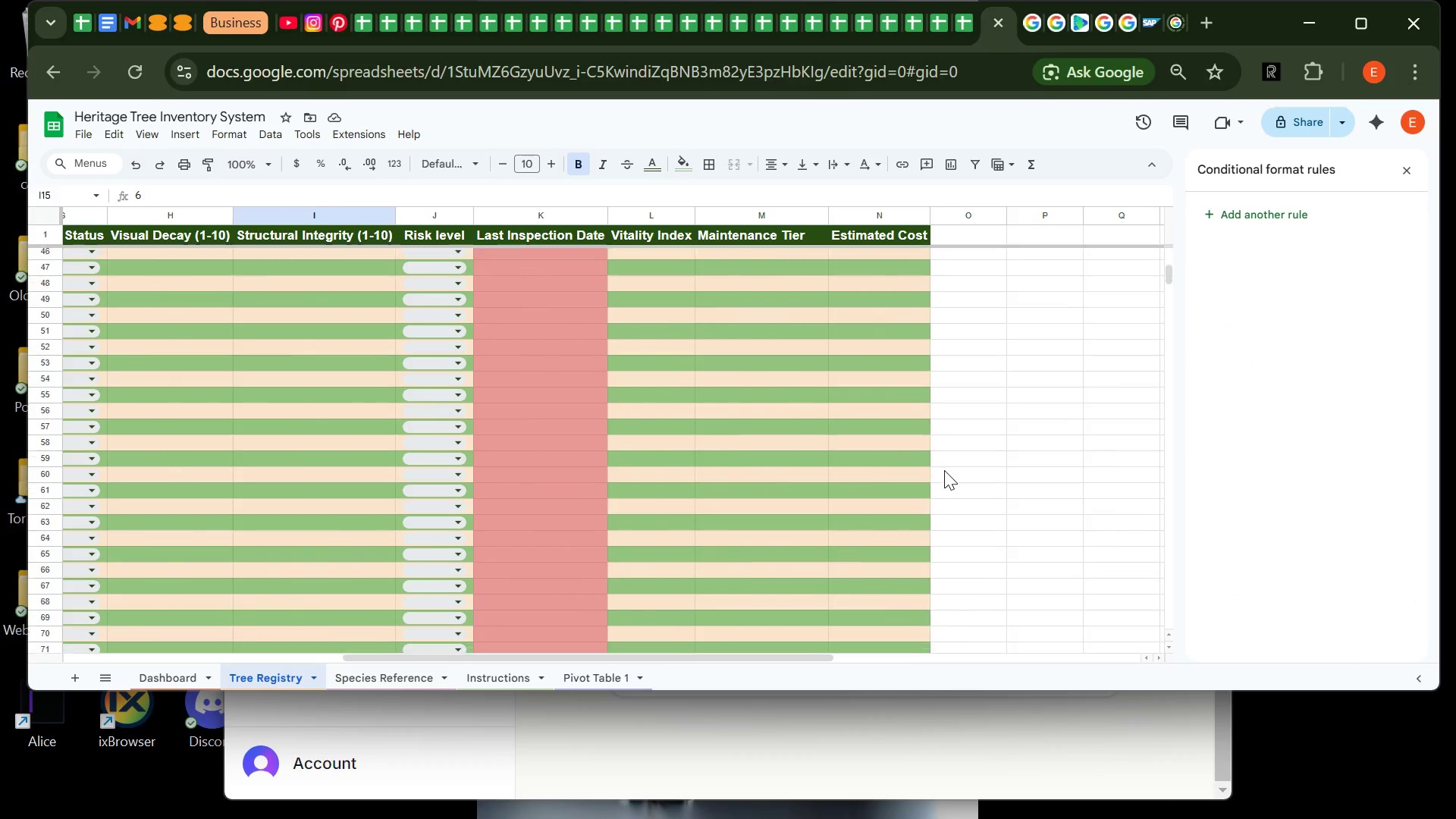 
wait(9.25)
 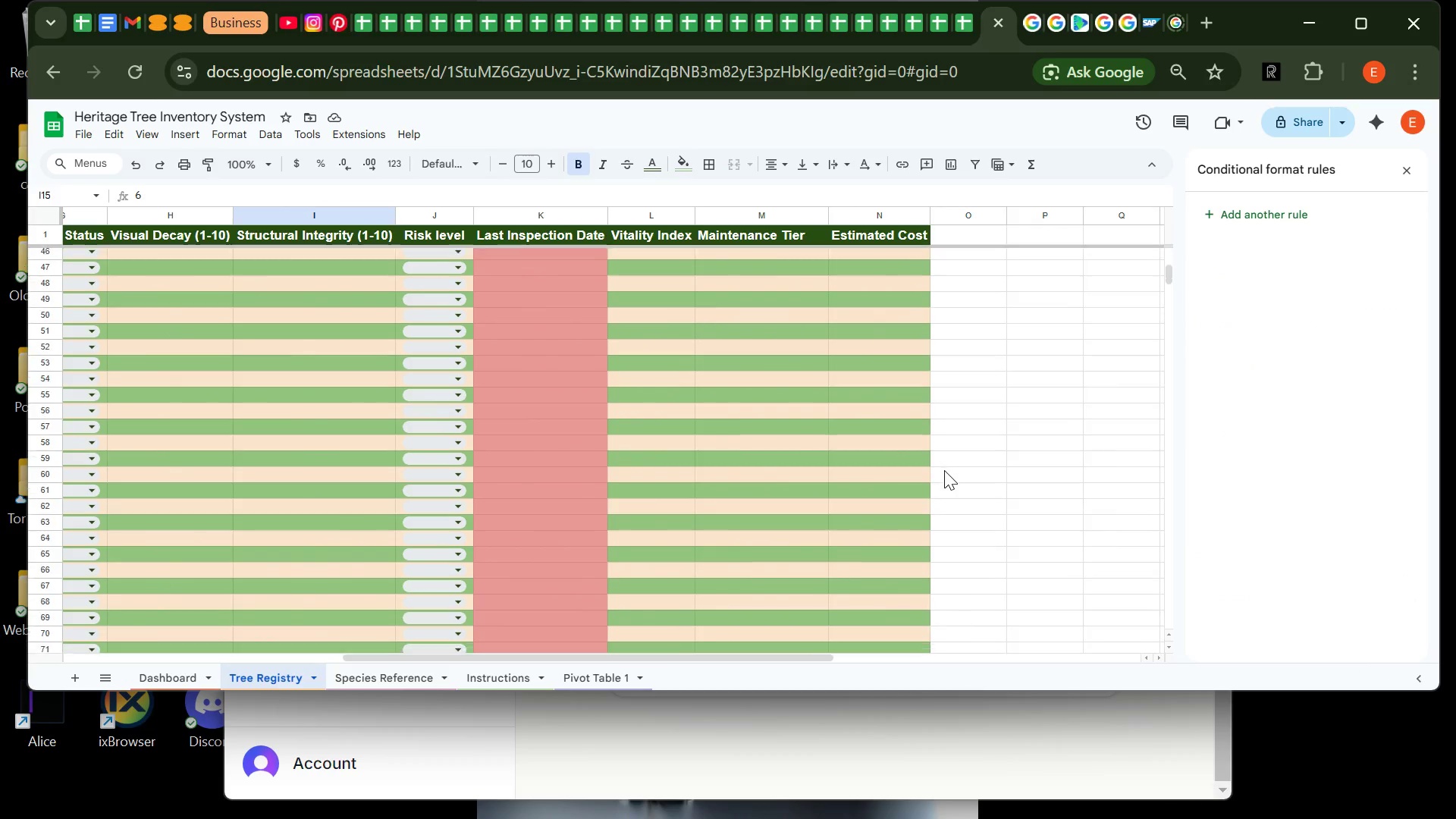 
mouse_move([879, 428])
 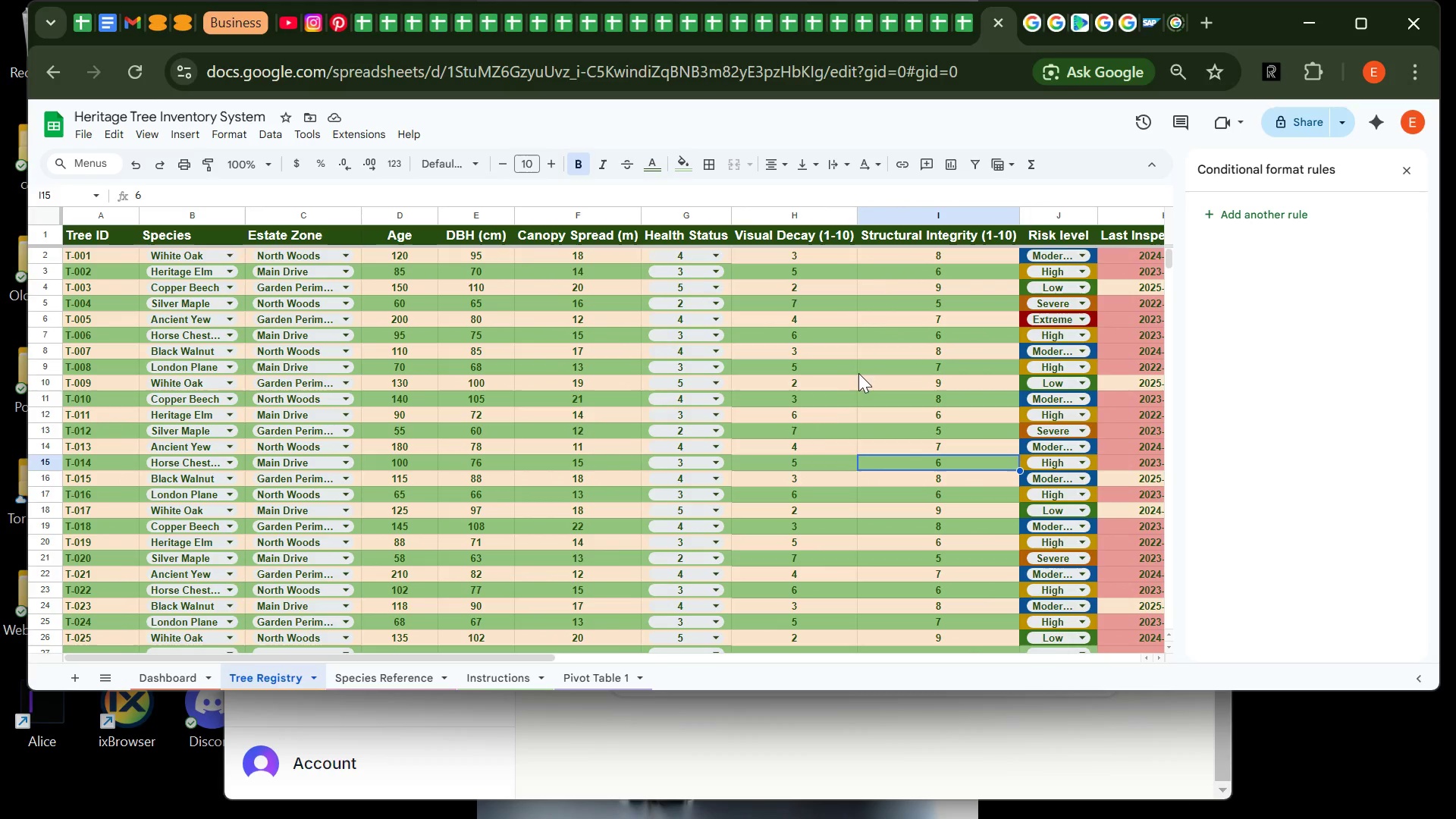 
mouse_move([802, 425])
 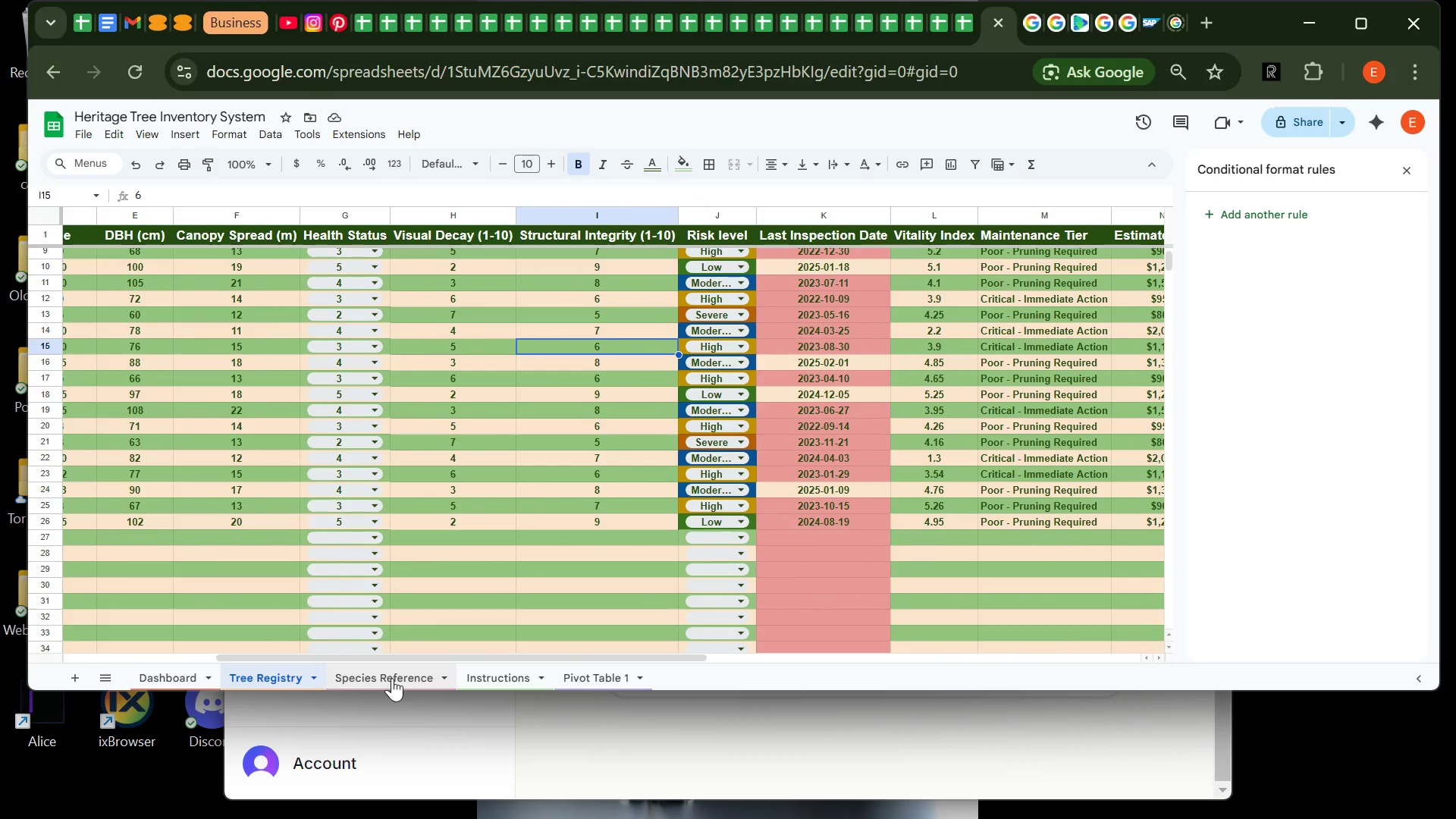 
left_click([392, 678])
 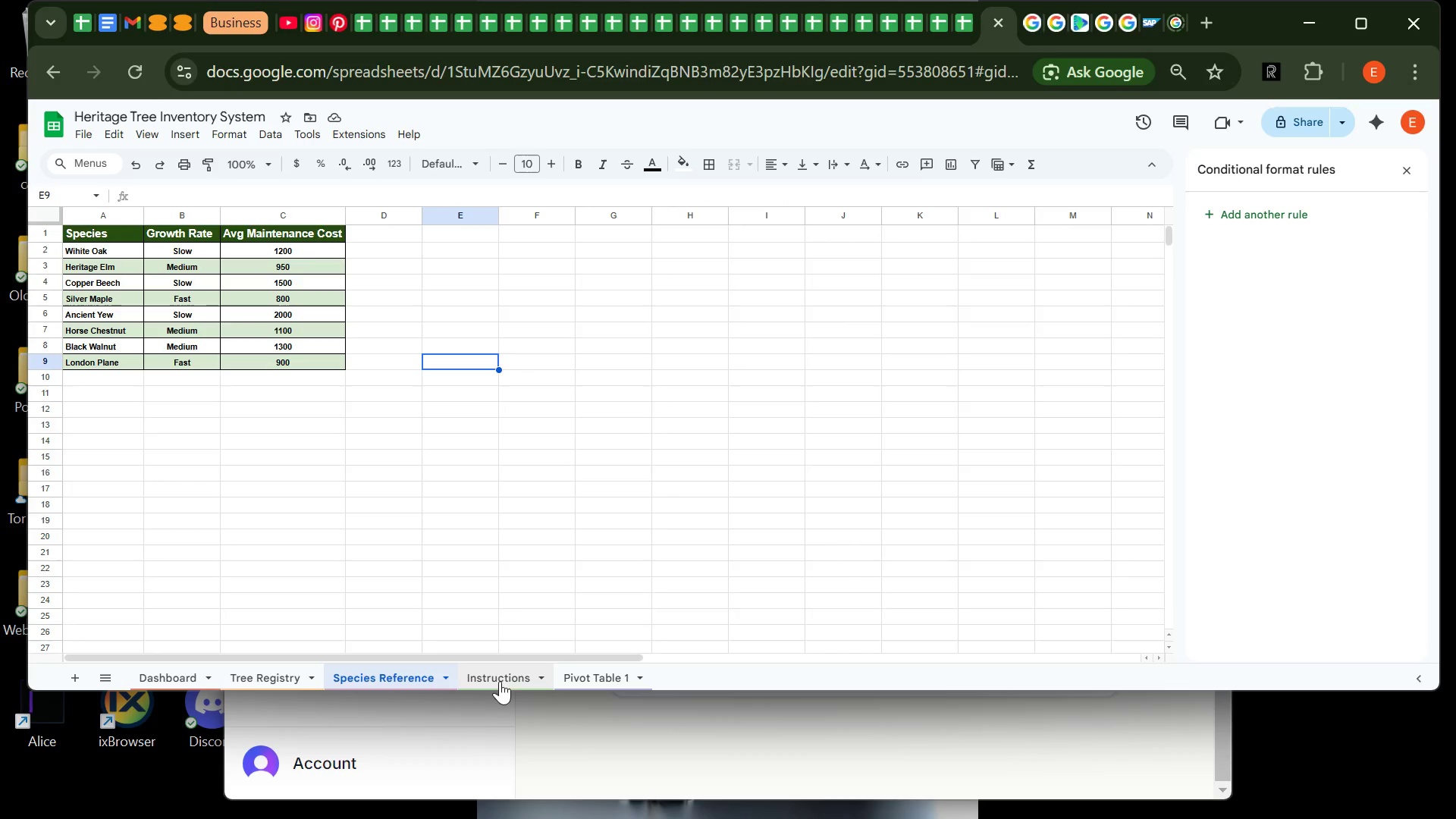 
left_click([510, 676])
 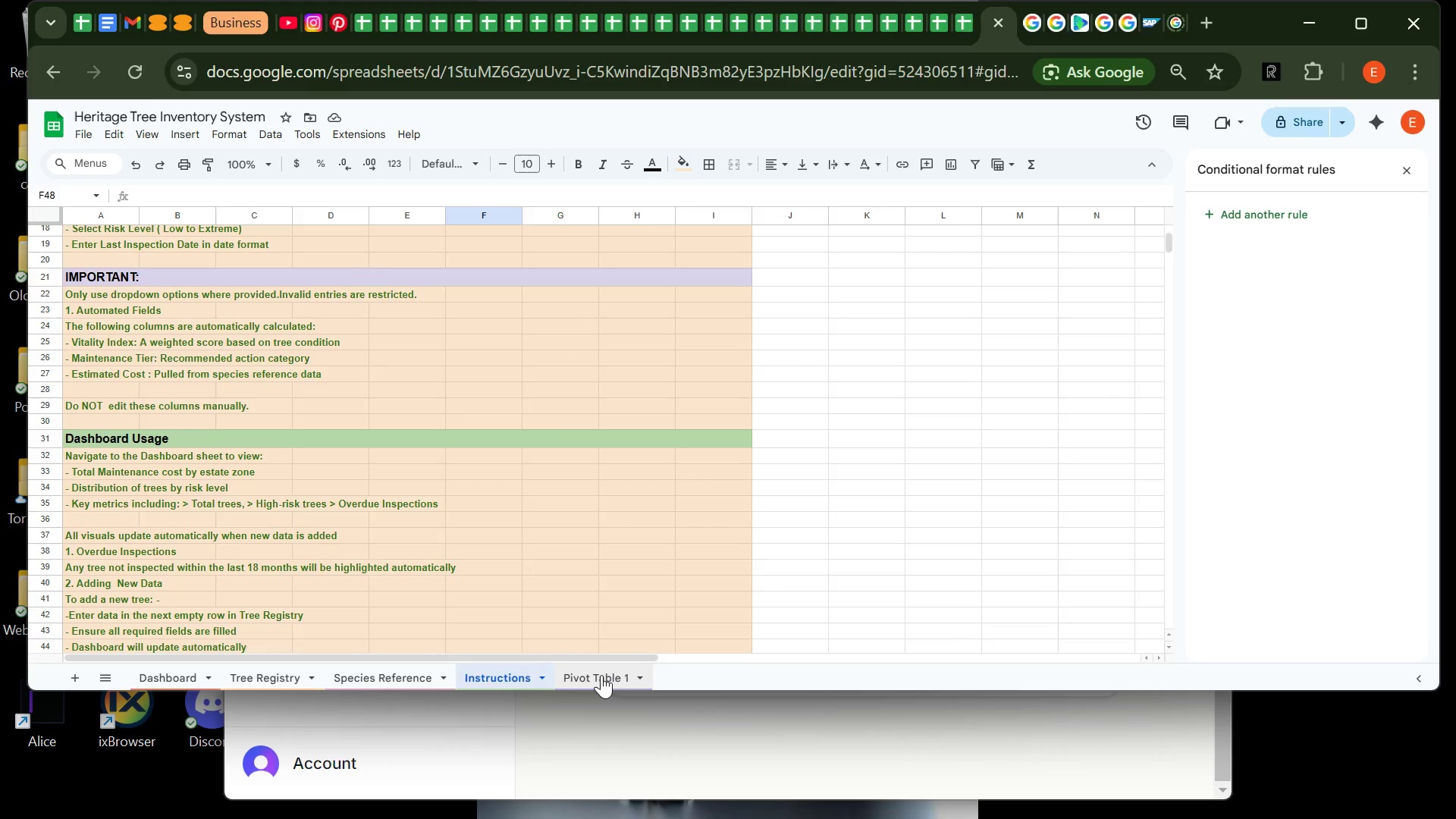 
left_click([601, 675])
 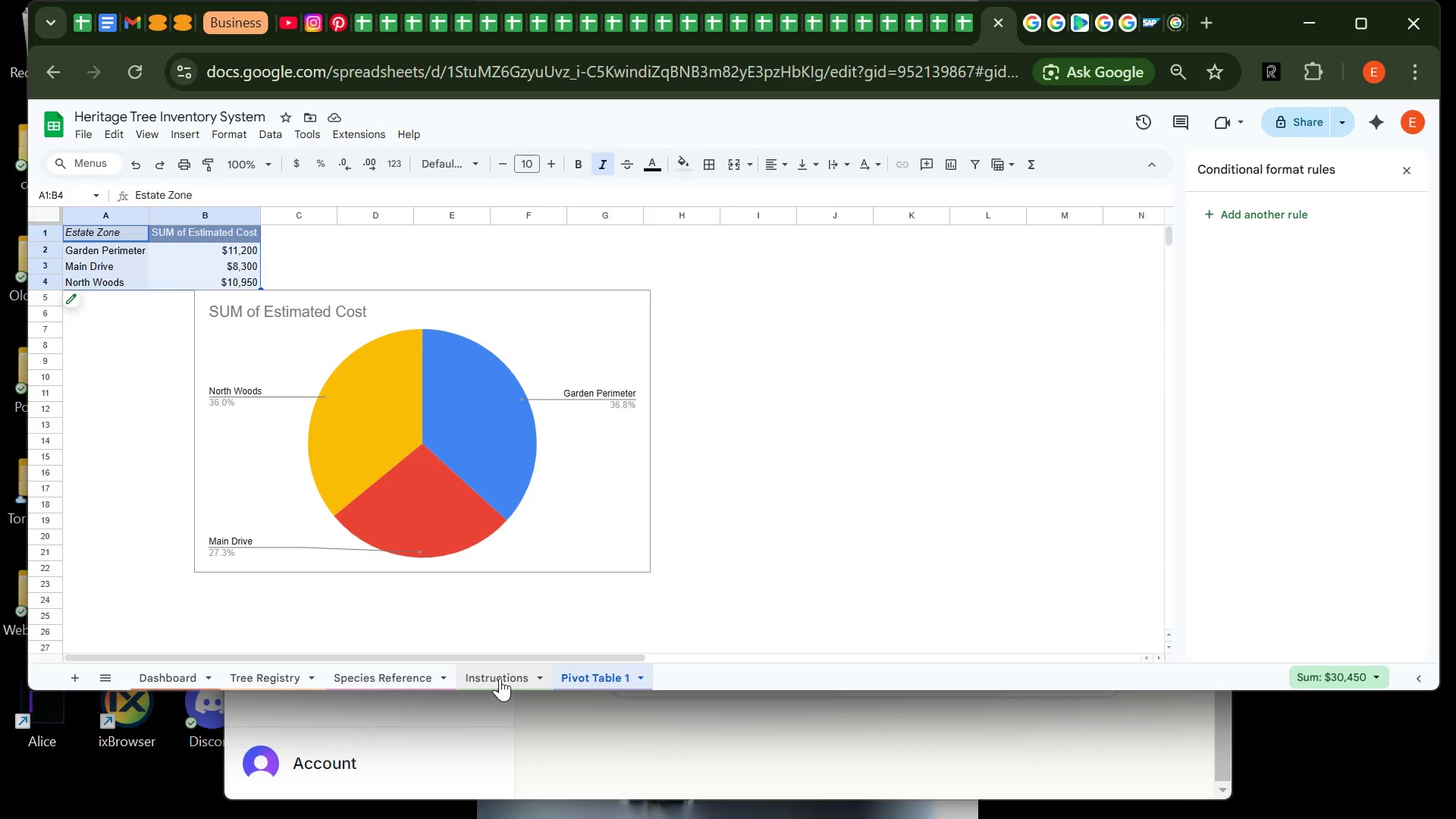 
left_click([500, 678])
 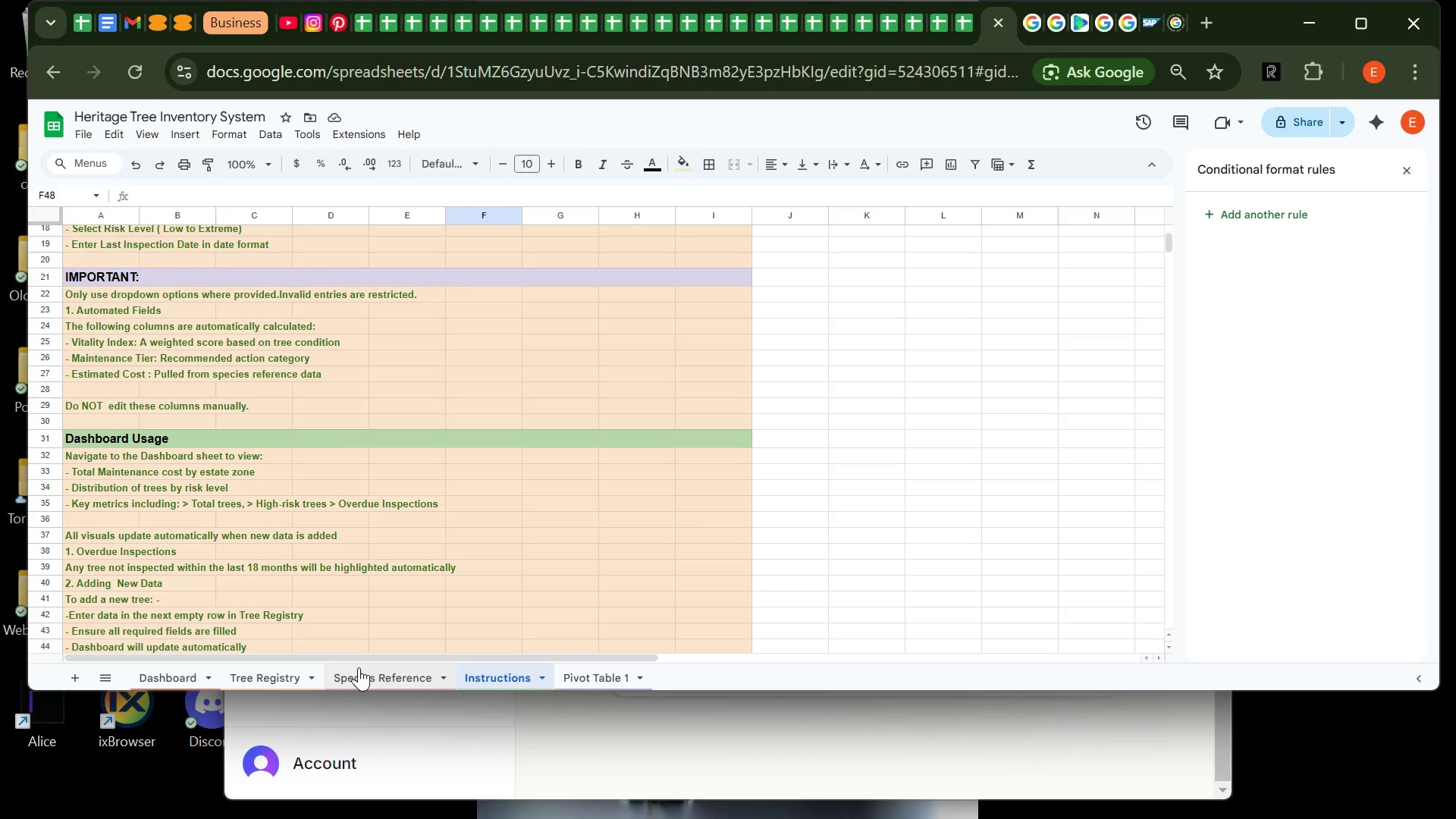 
left_click([371, 687])
 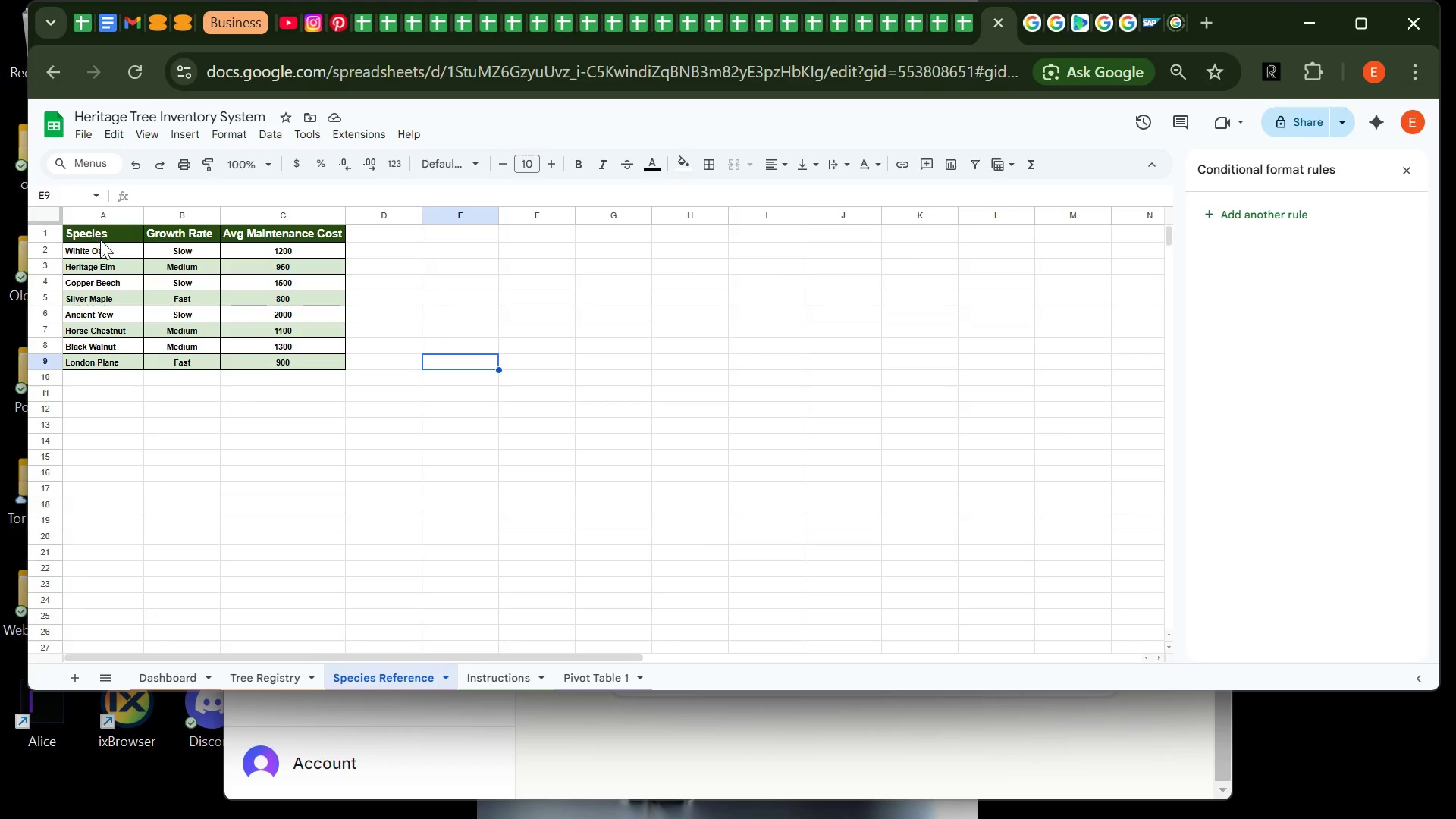 
left_click([103, 246])
 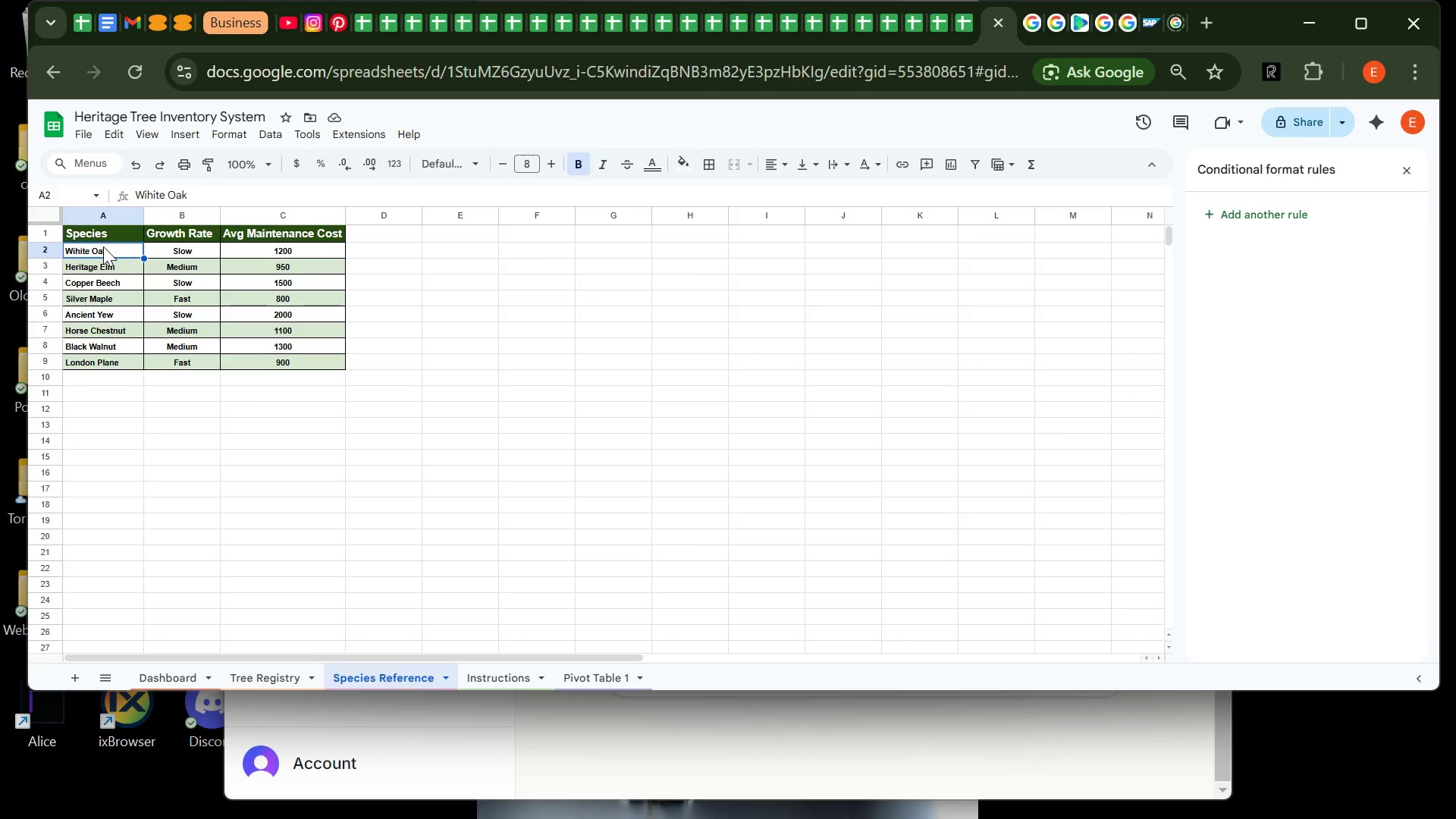 
left_click_drag(start_coordinate=[103, 246], to_coordinate=[293, 359])
 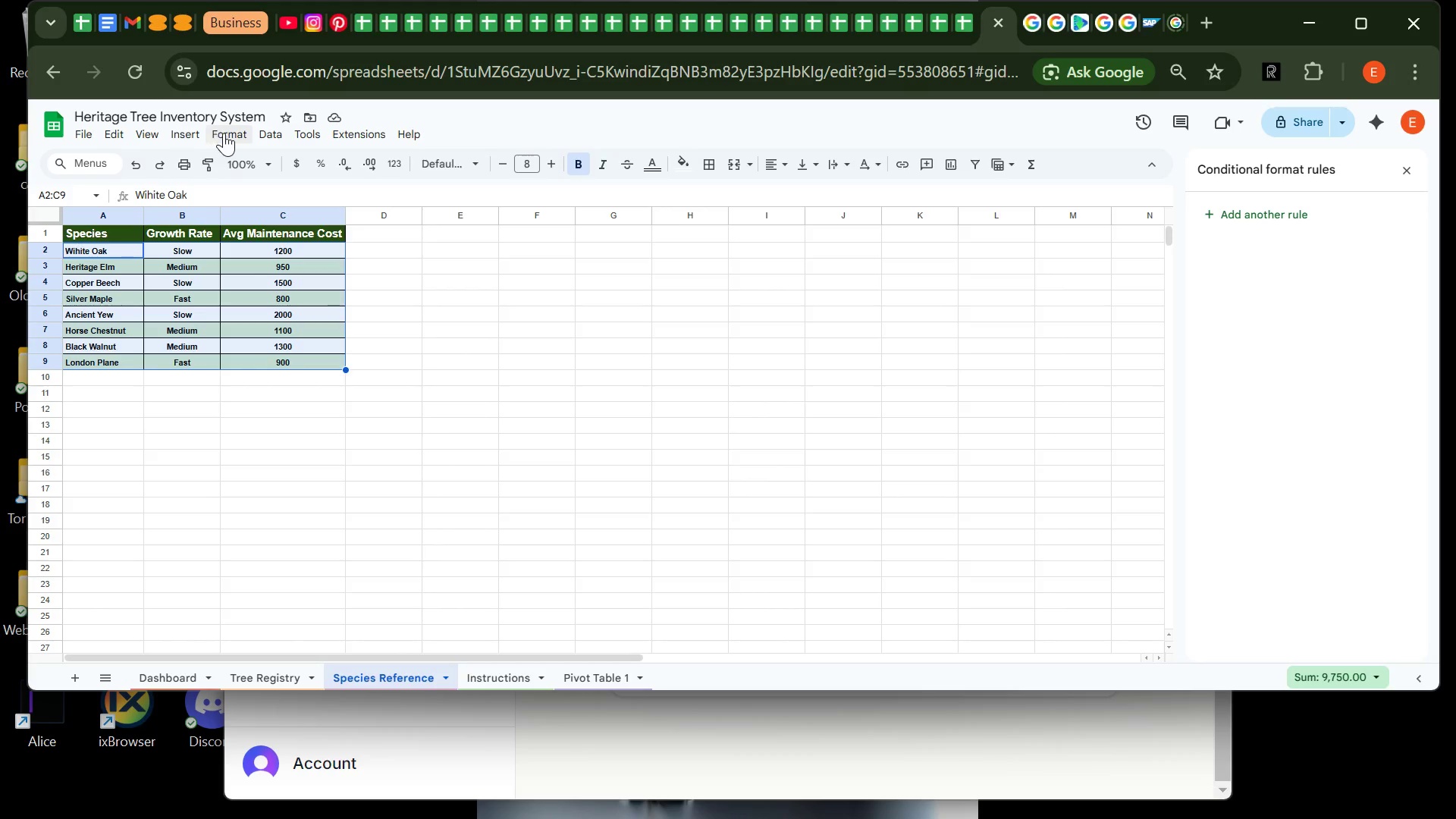 
left_click([224, 133])
 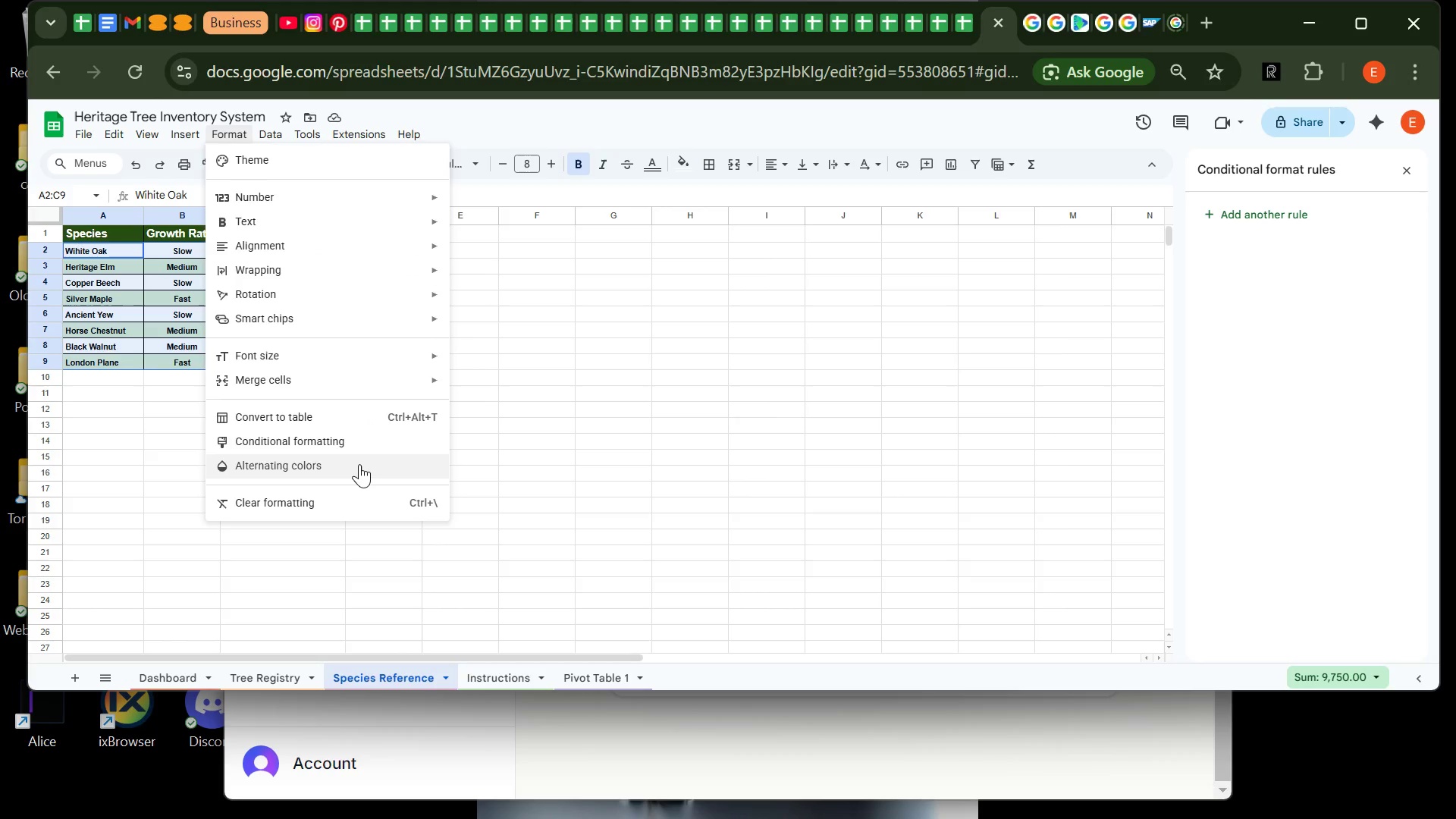 
left_click([359, 464])
 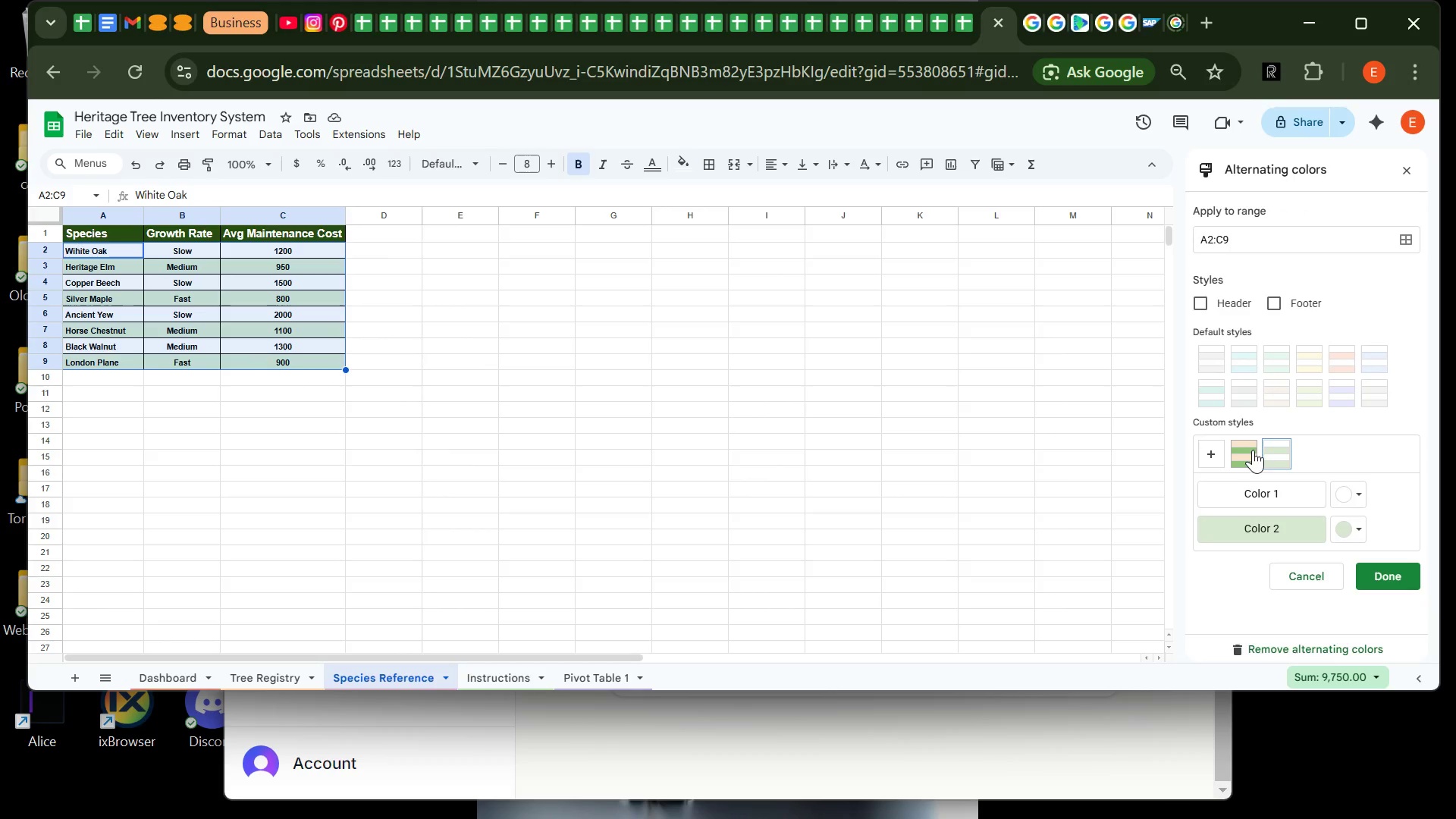 
left_click([1245, 454])
 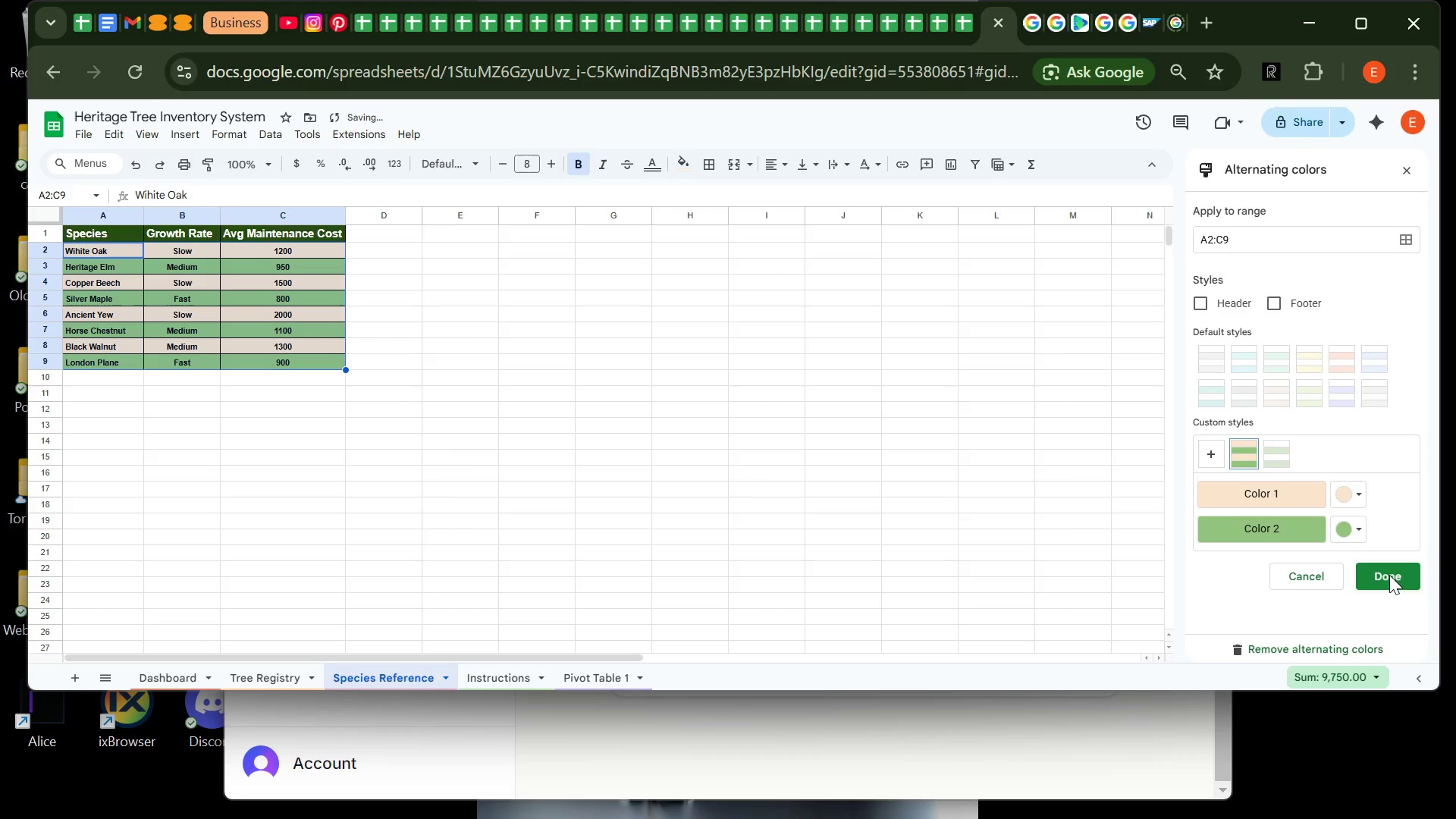 
left_click([1386, 575])
 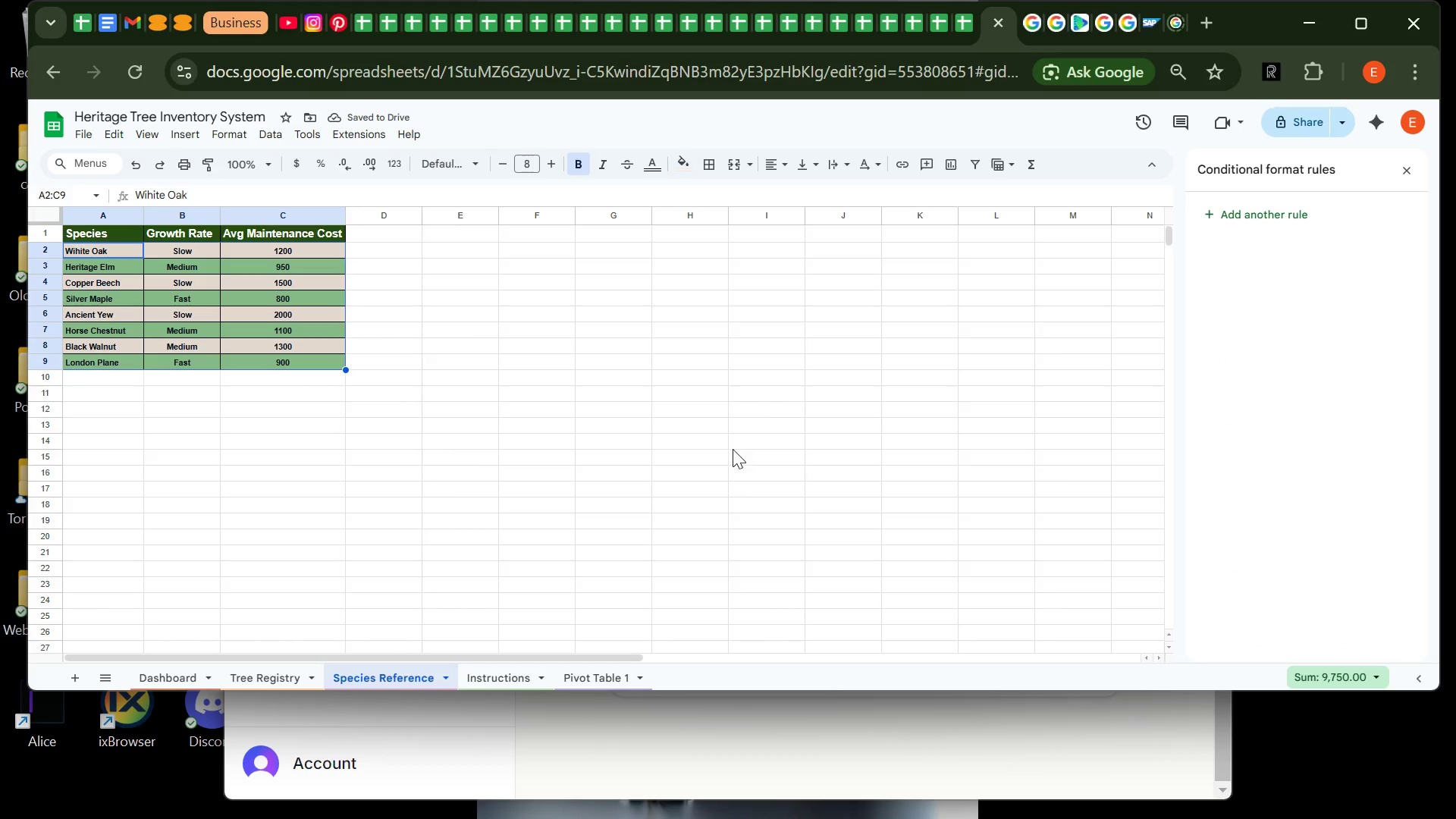 
left_click([733, 449])
 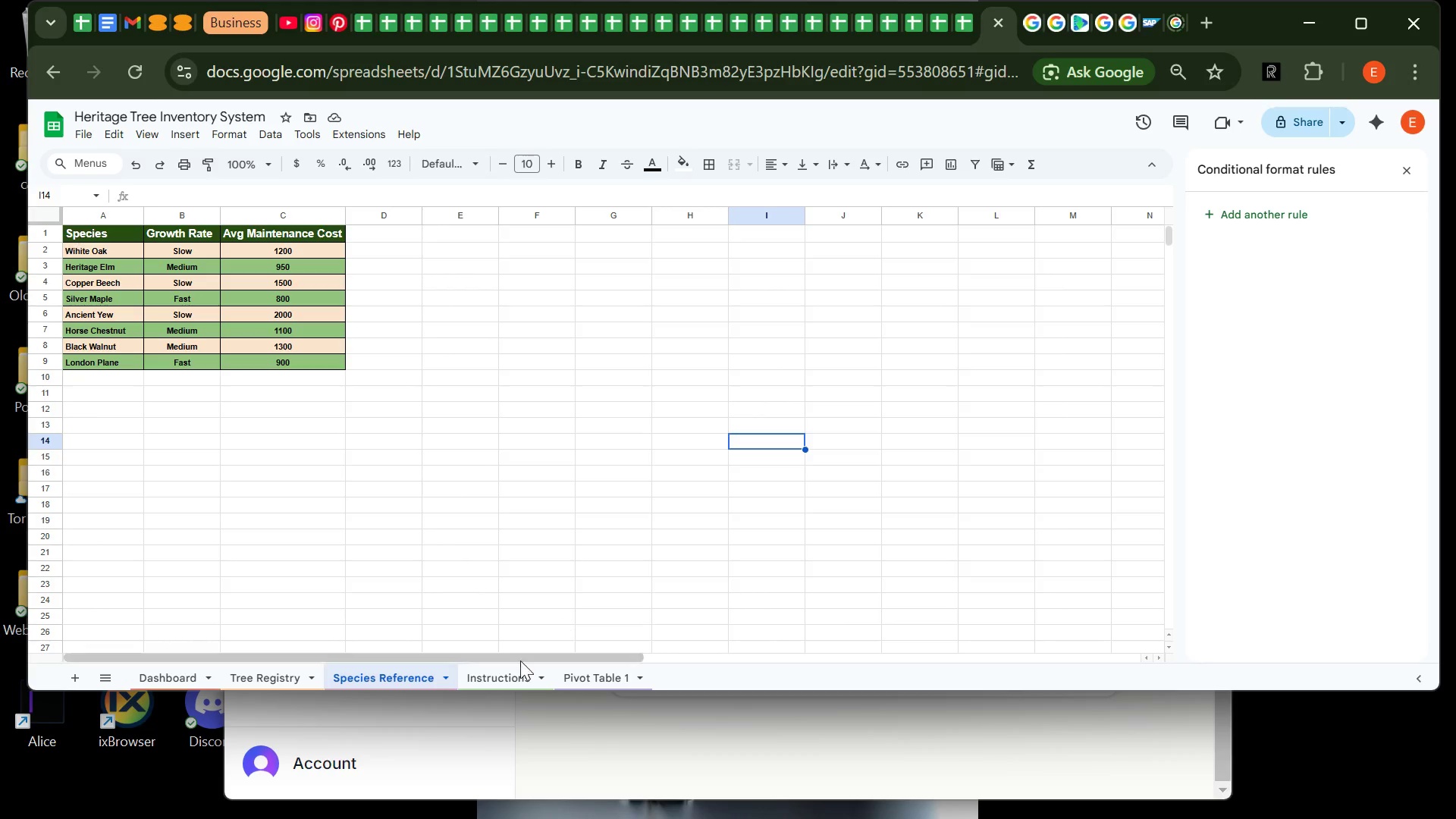 
left_click([500, 684])
 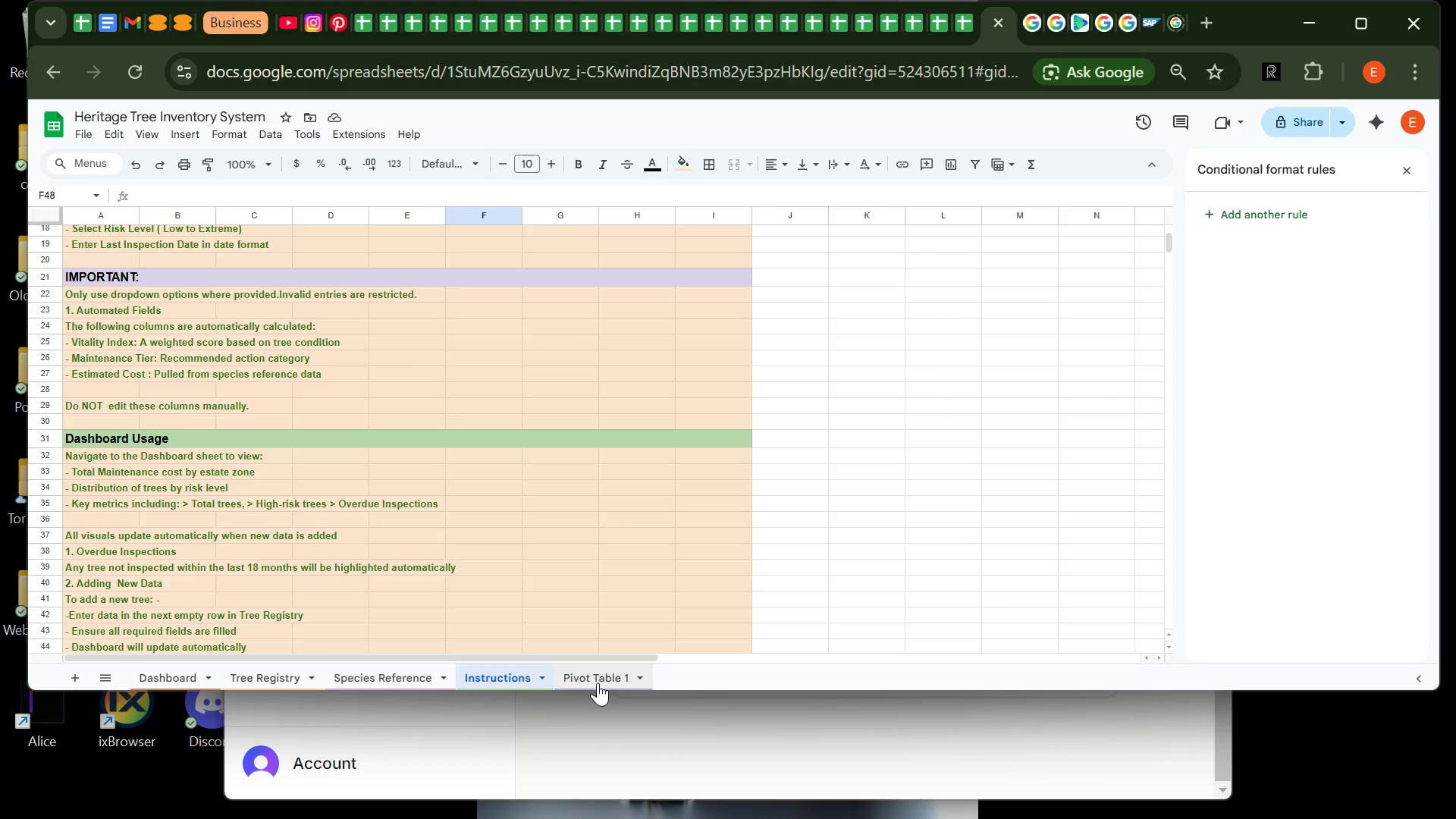 
double_click([598, 682])
 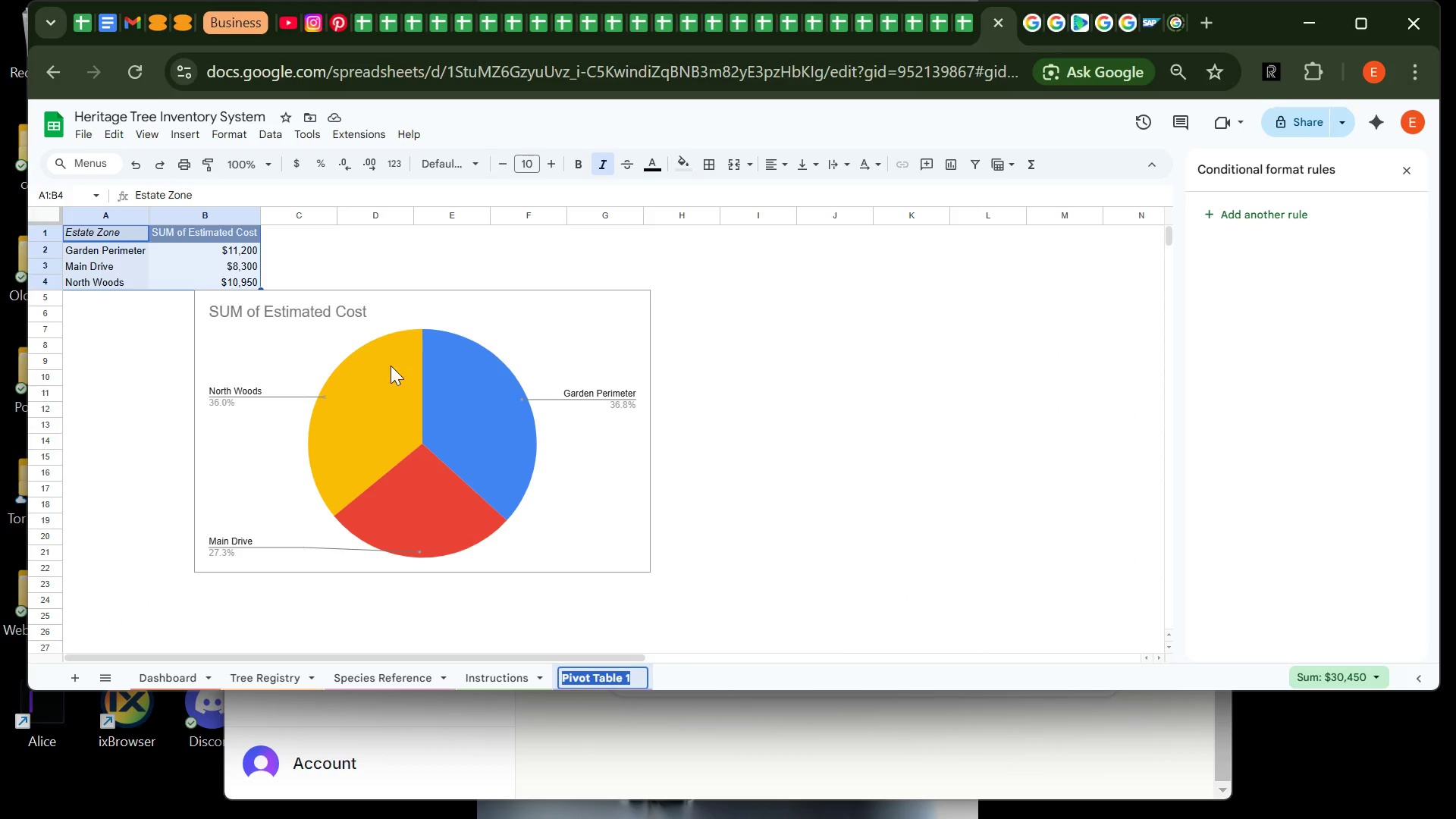 
left_click([379, 361])
 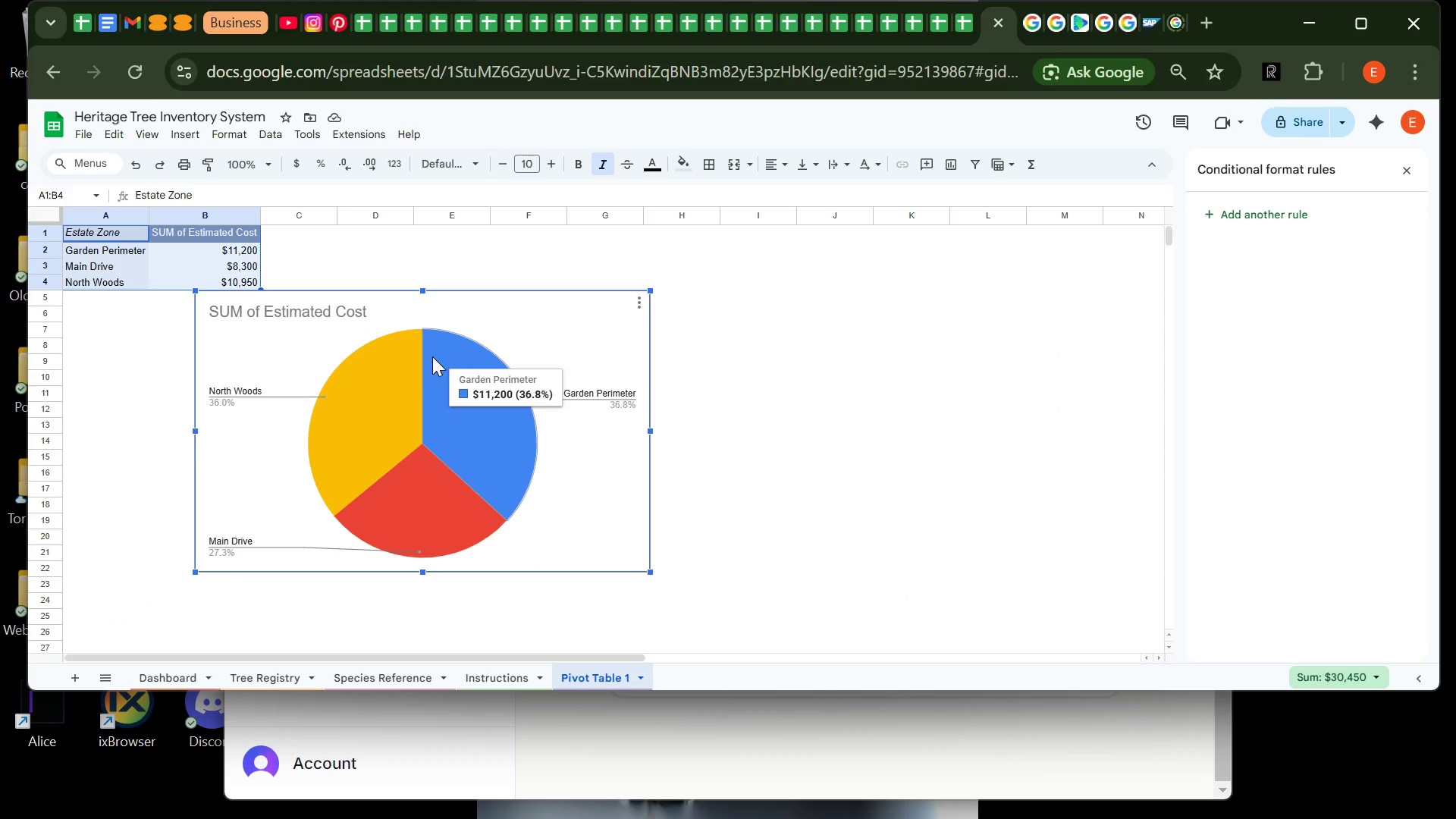 
left_click_drag(start_coordinate=[432, 356], to_coordinate=[447, 377])
 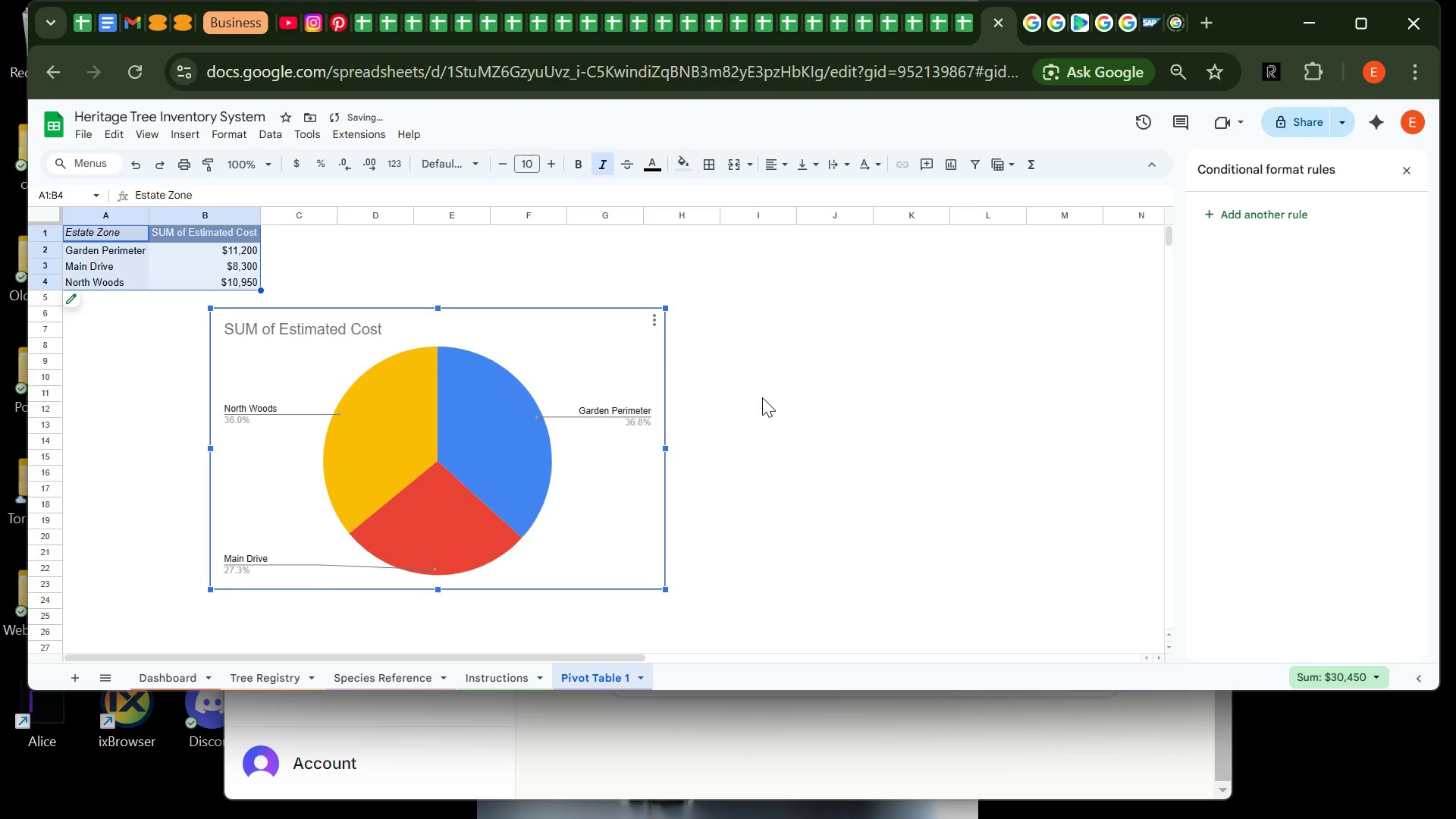 
left_click([762, 397])
 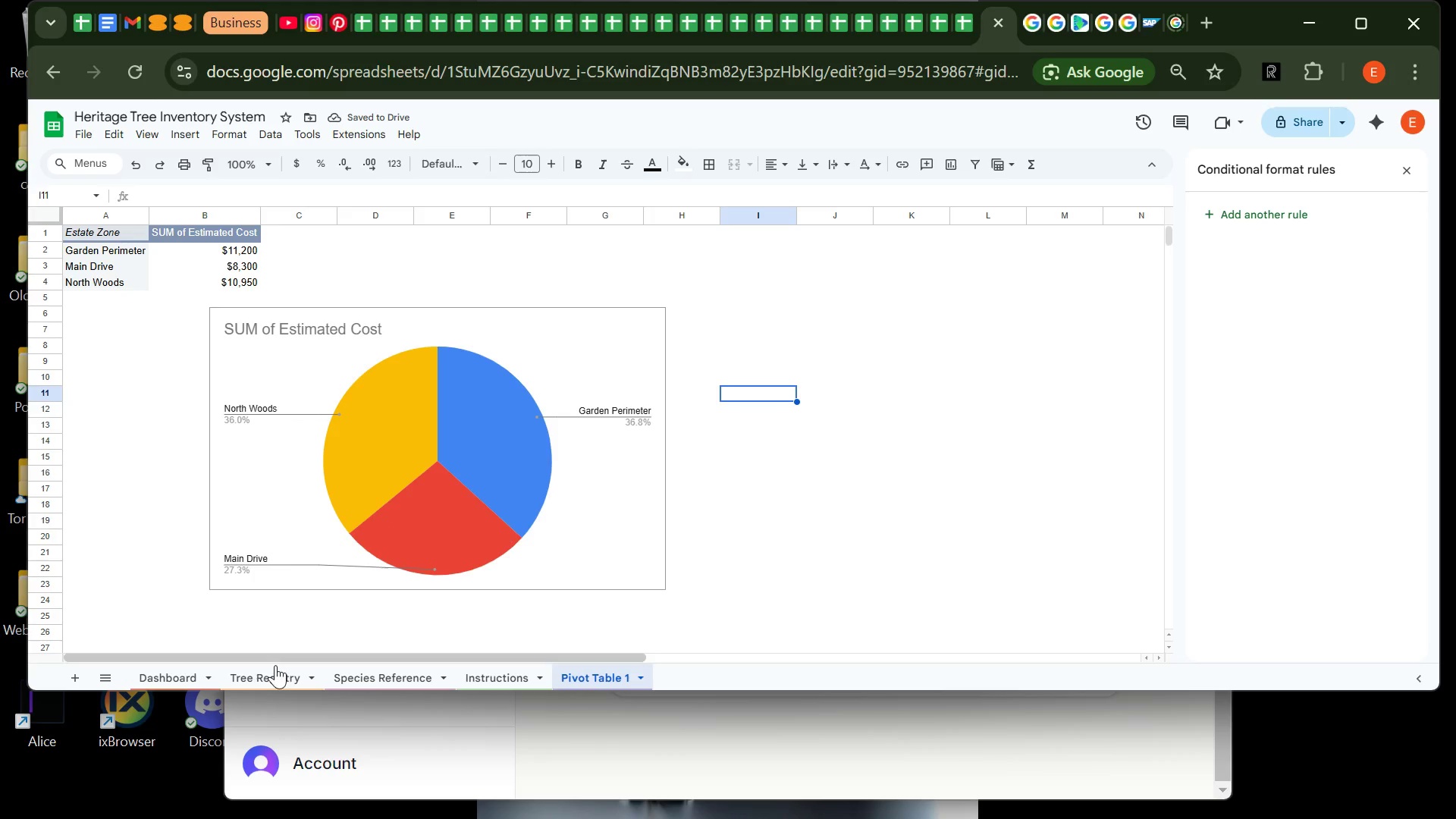 
left_click([259, 685])
 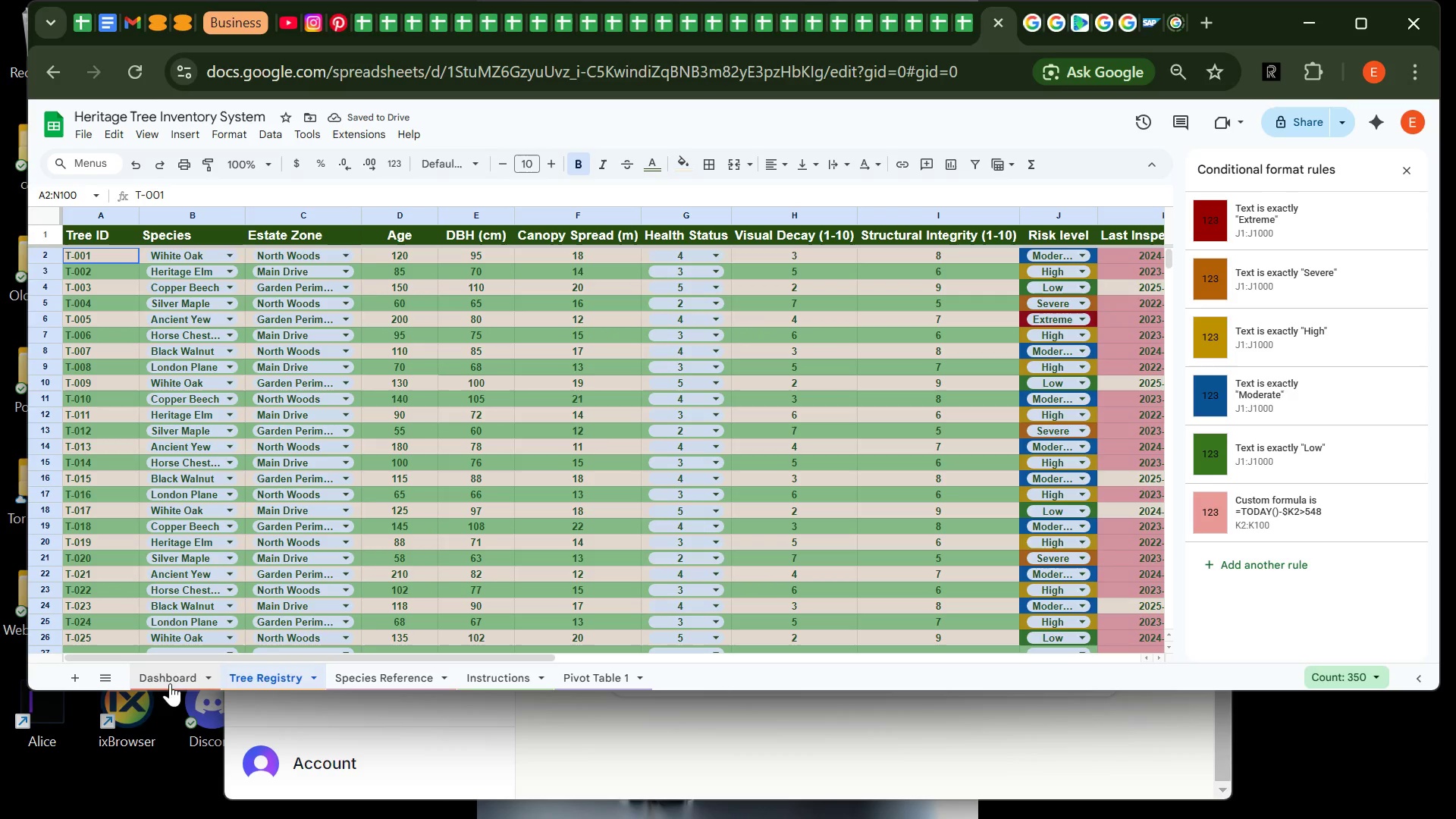 
left_click([170, 683])
 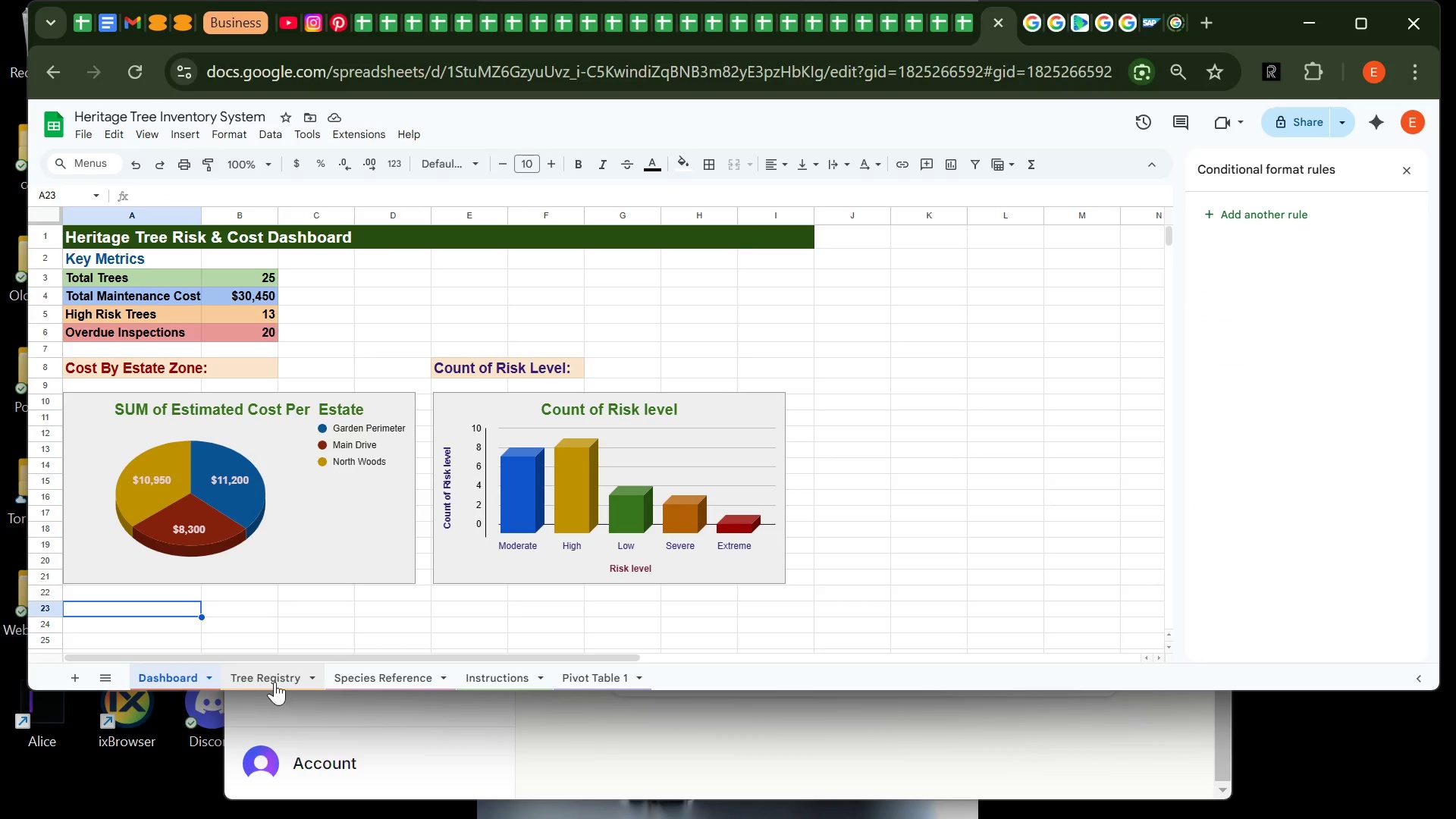 
left_click([275, 681])
 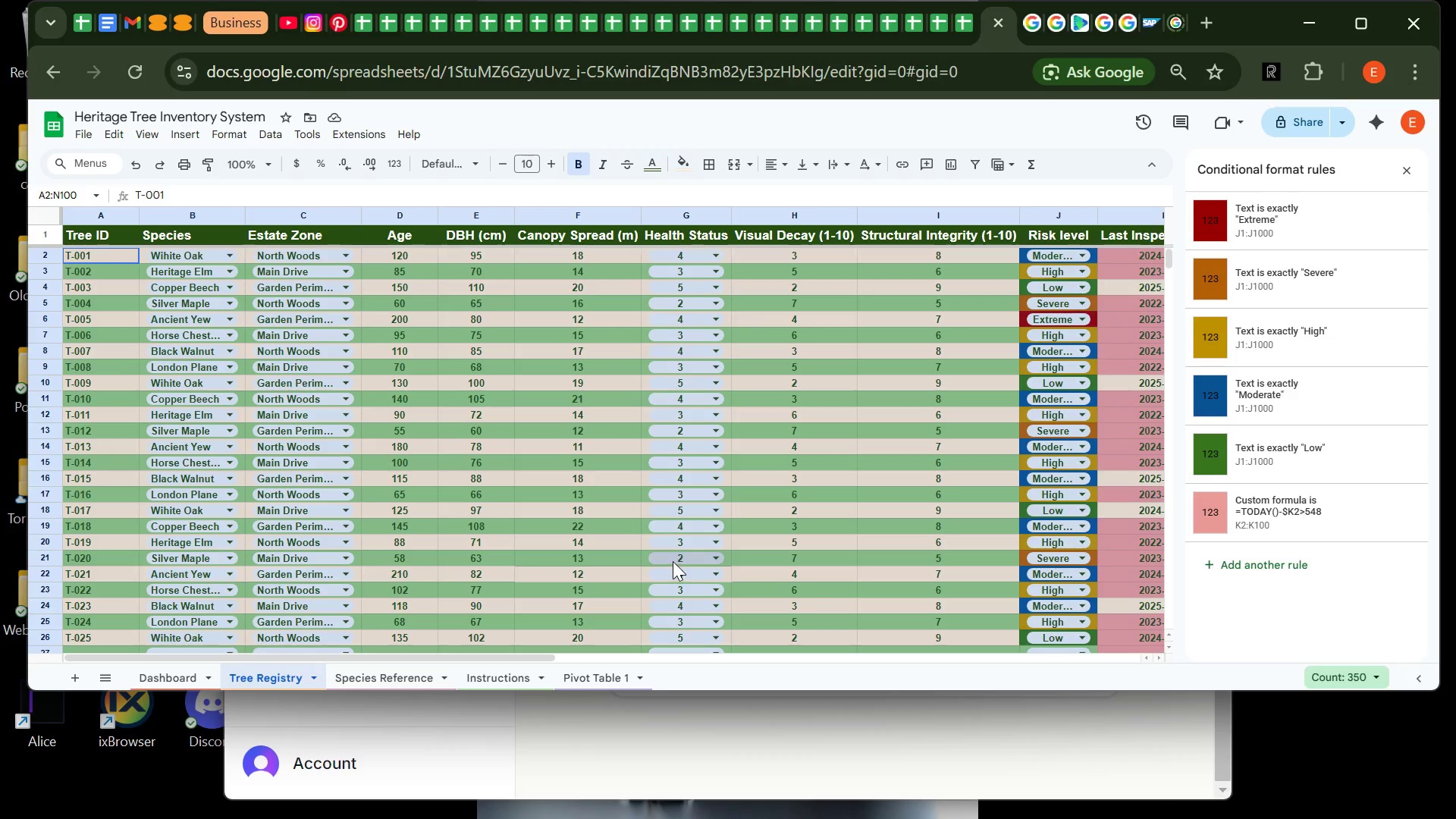 
left_click([673, 561])
 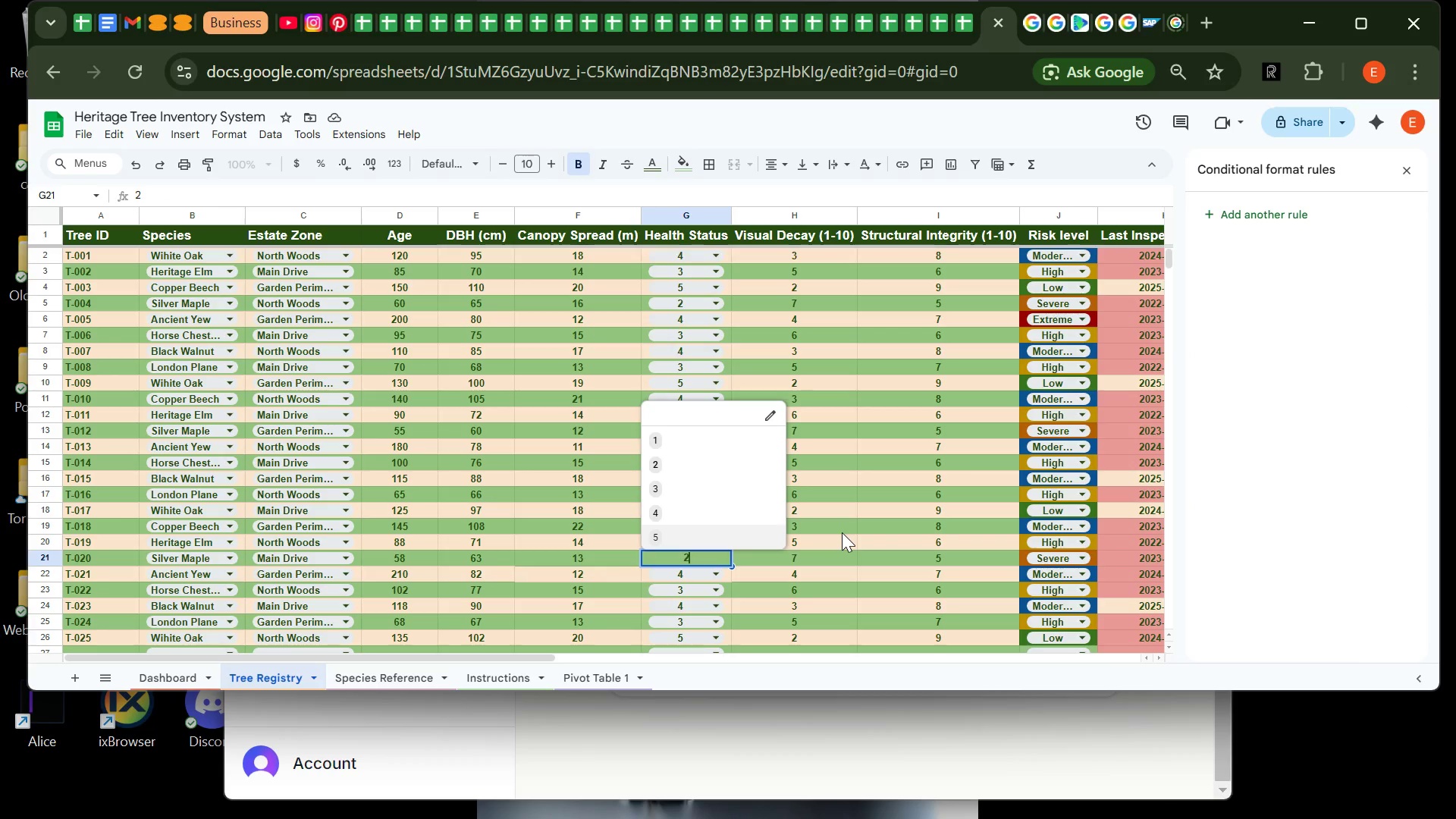 
left_click([842, 532])
 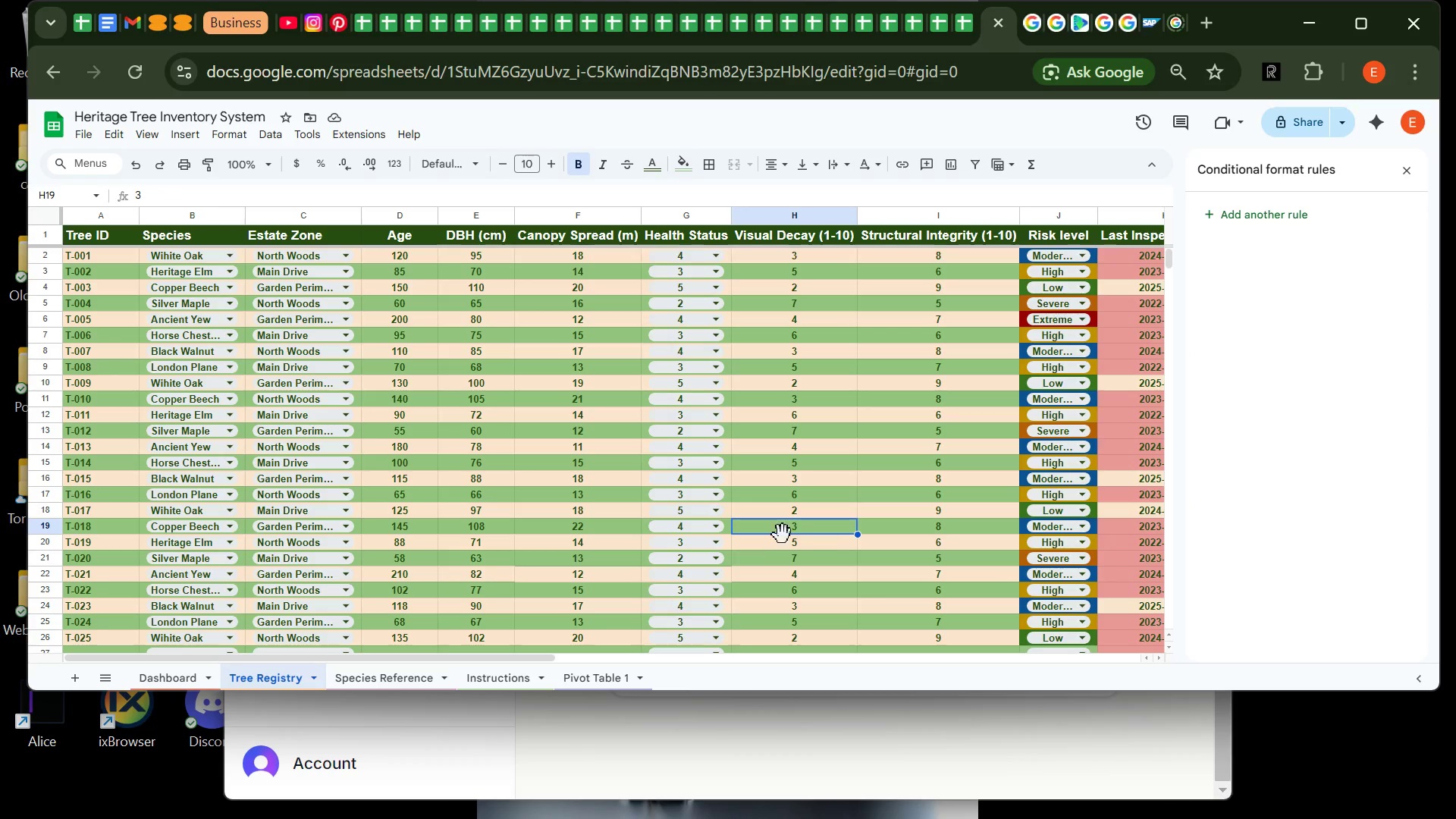 
mouse_move([742, 519])
 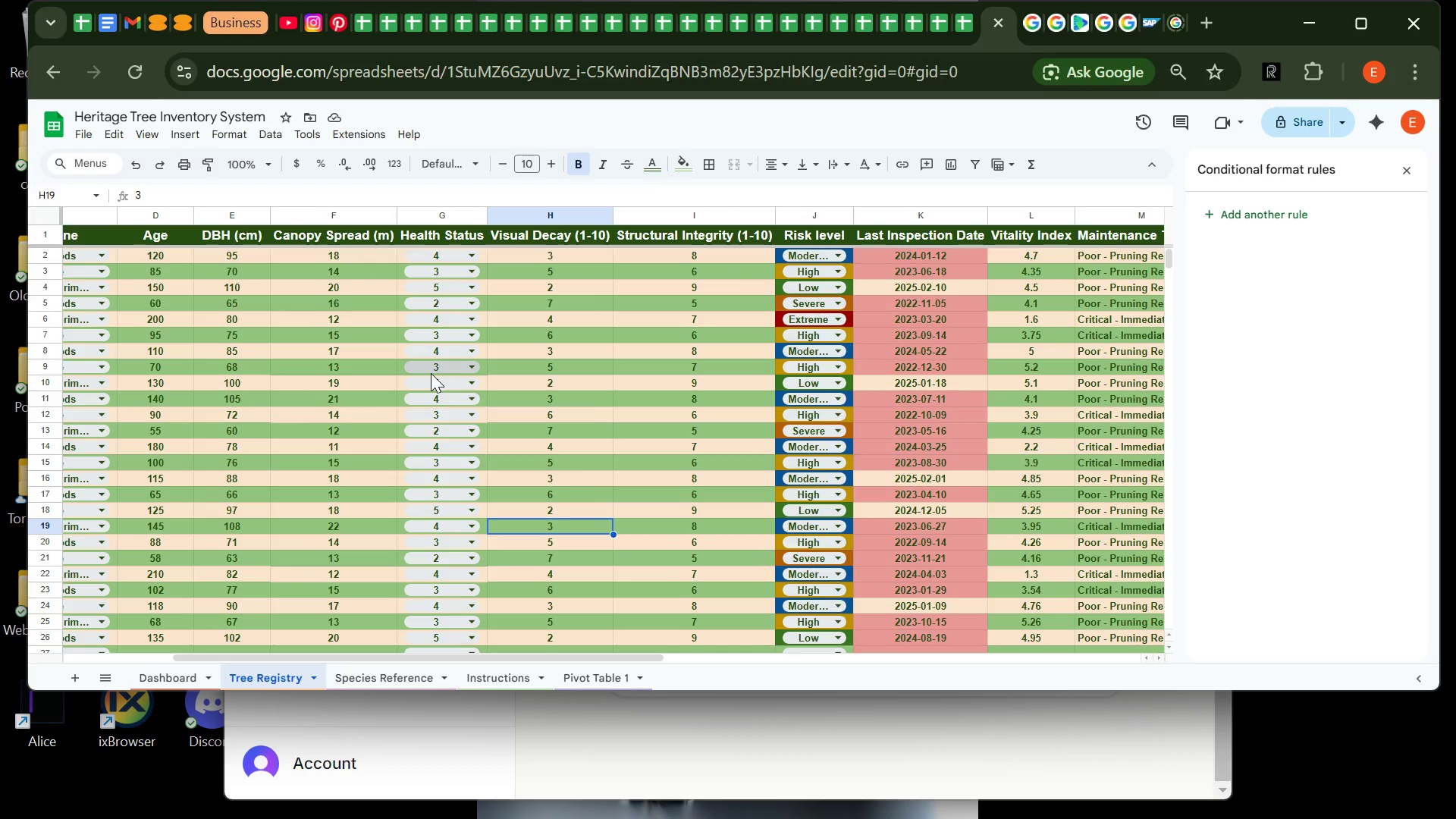 
left_click([431, 373])
 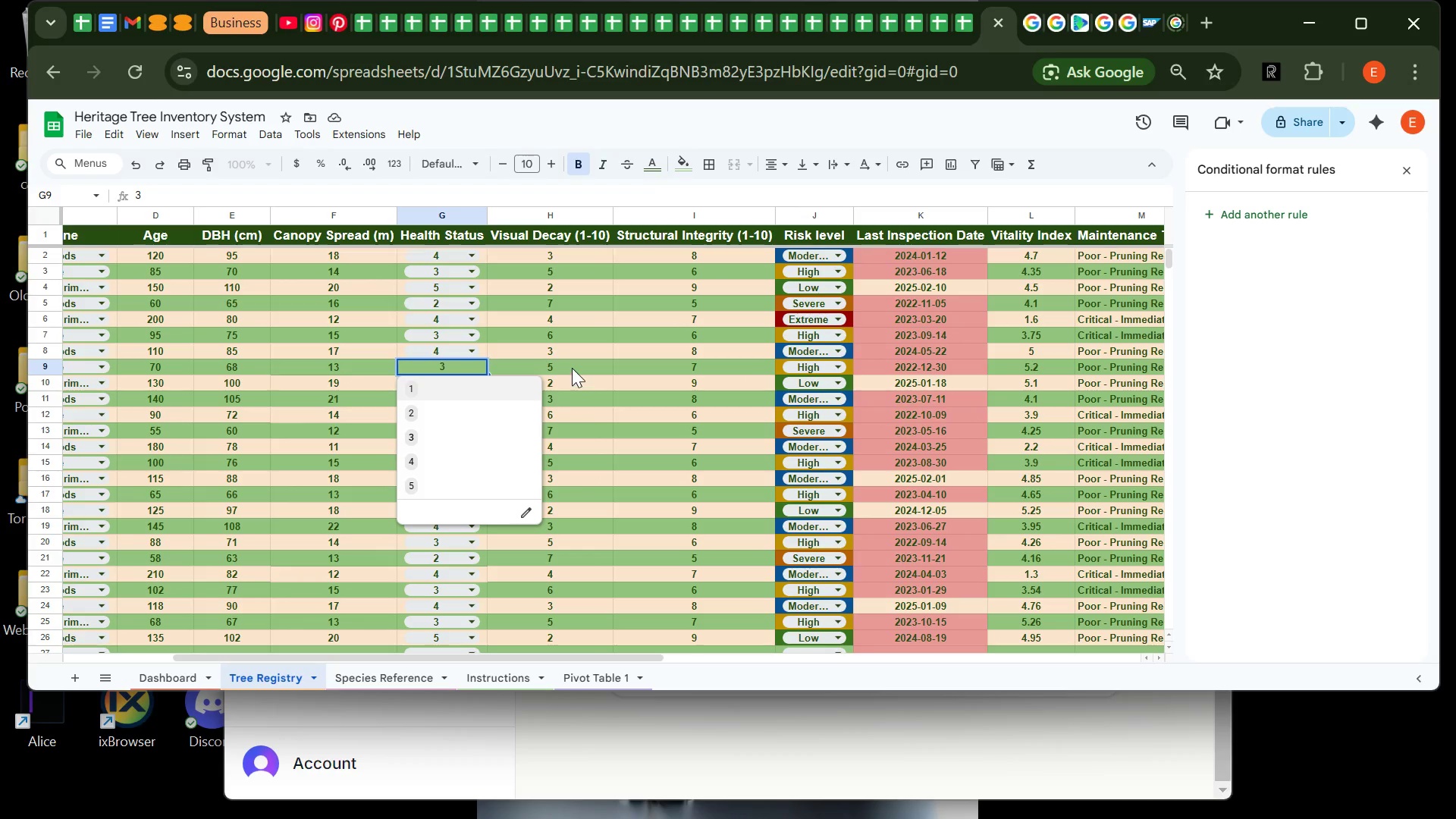 
left_click([572, 368])
 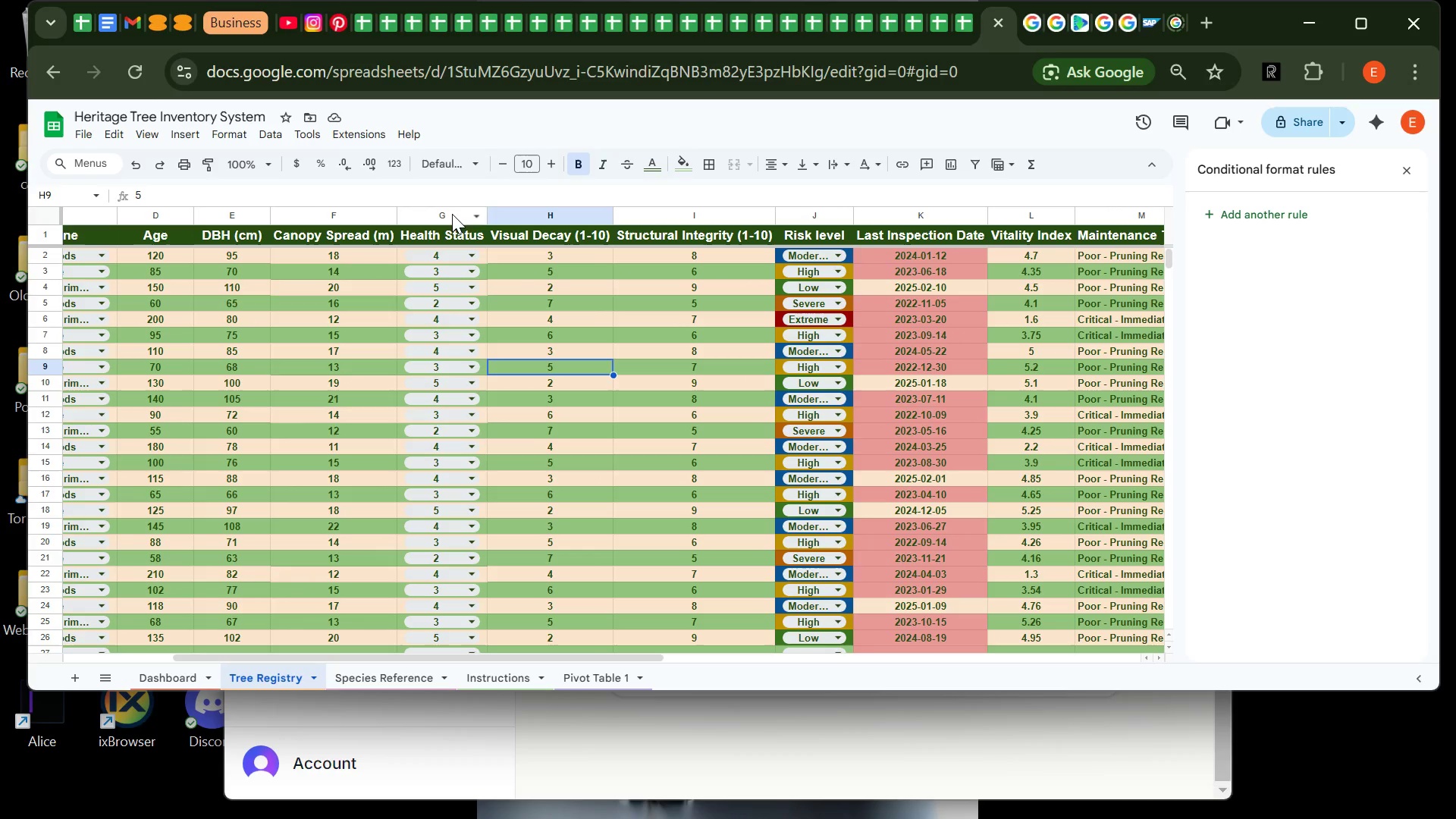 
left_click([452, 214])
 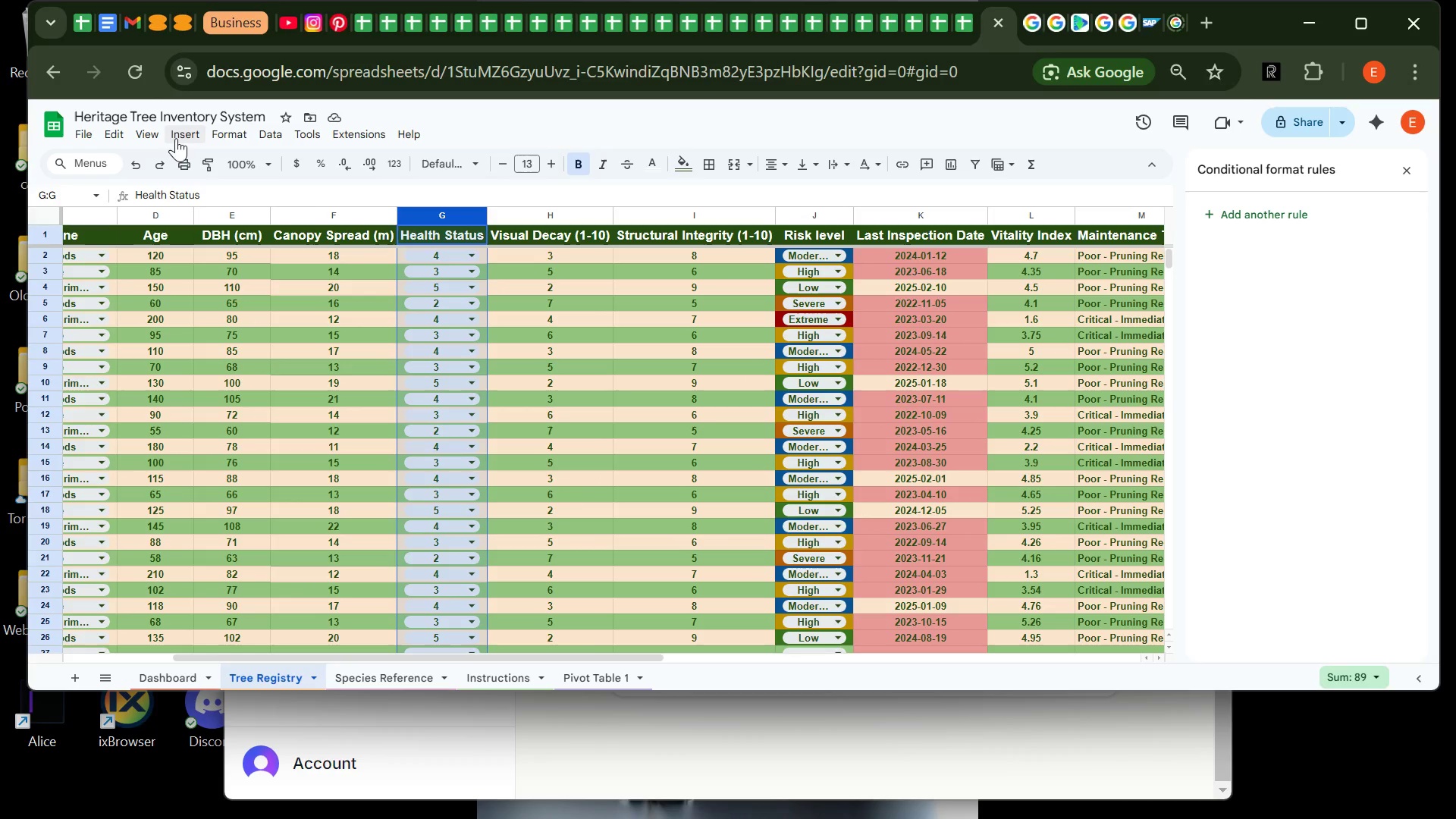 
mouse_move([325, 359])
 